 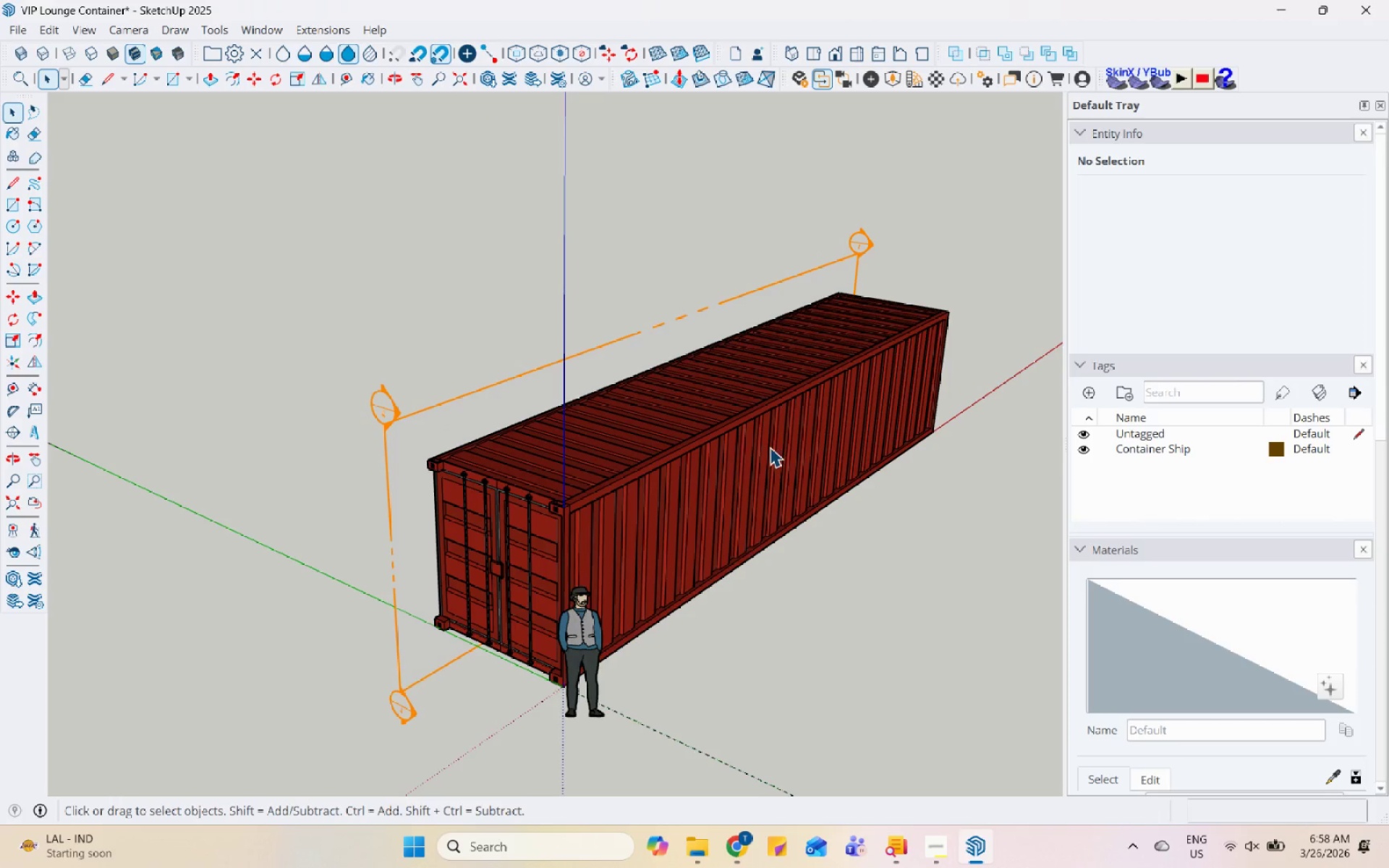 
left_click([770, 447])
 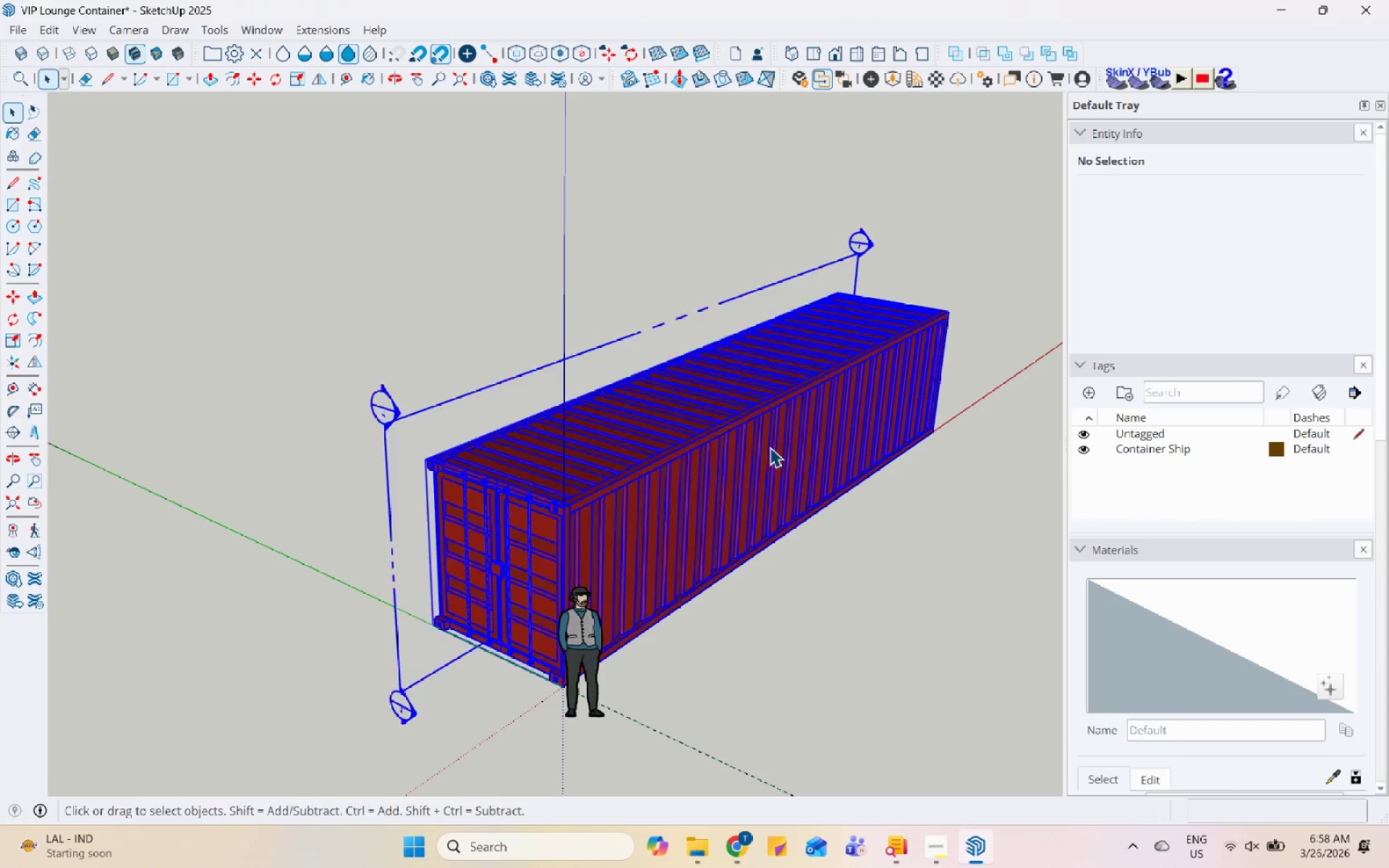 
scroll: coordinate [556, 458], scroll_direction: up, amount: 5.0
 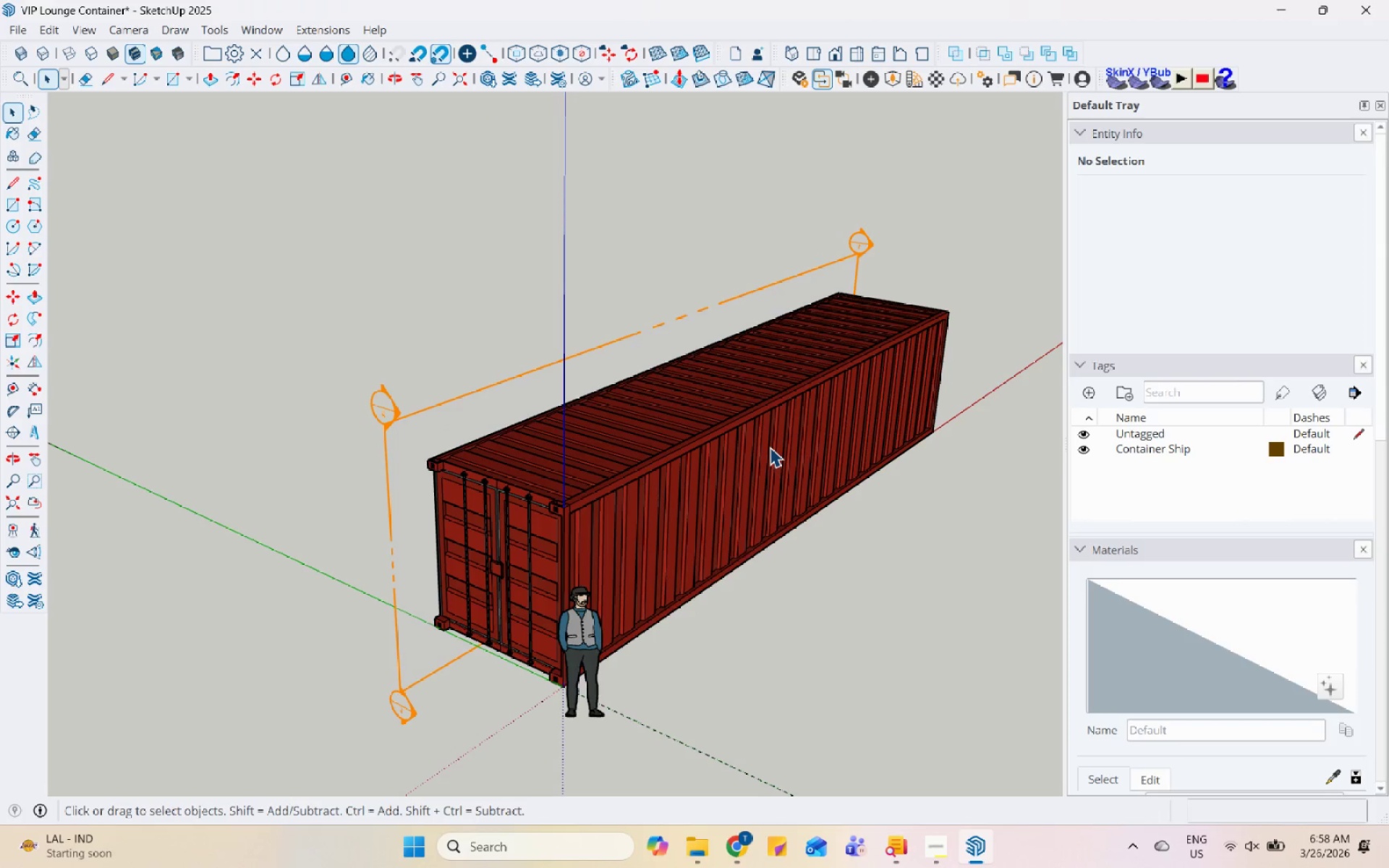 
double_click([770, 447])
 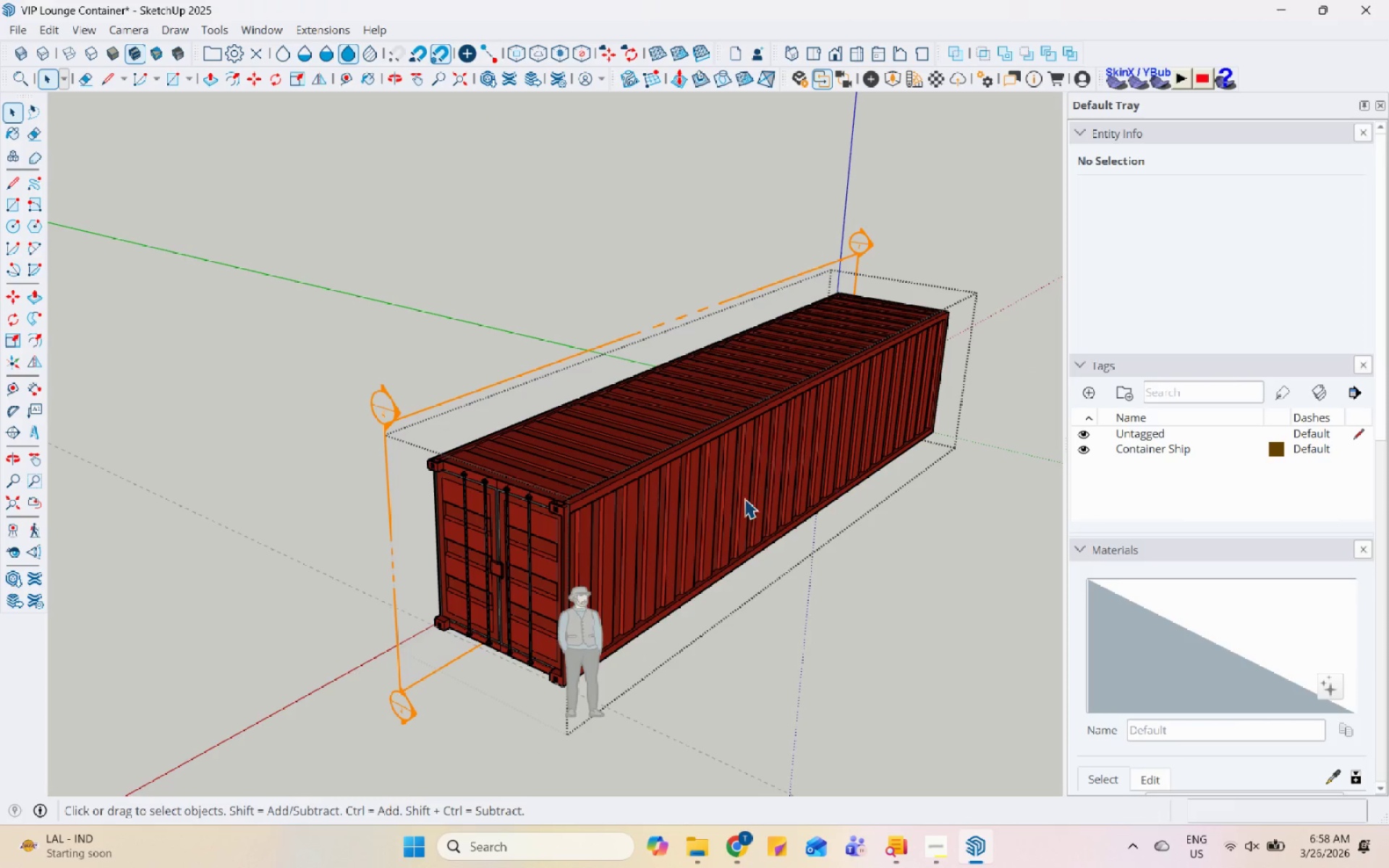 
triple_click([744, 498])
 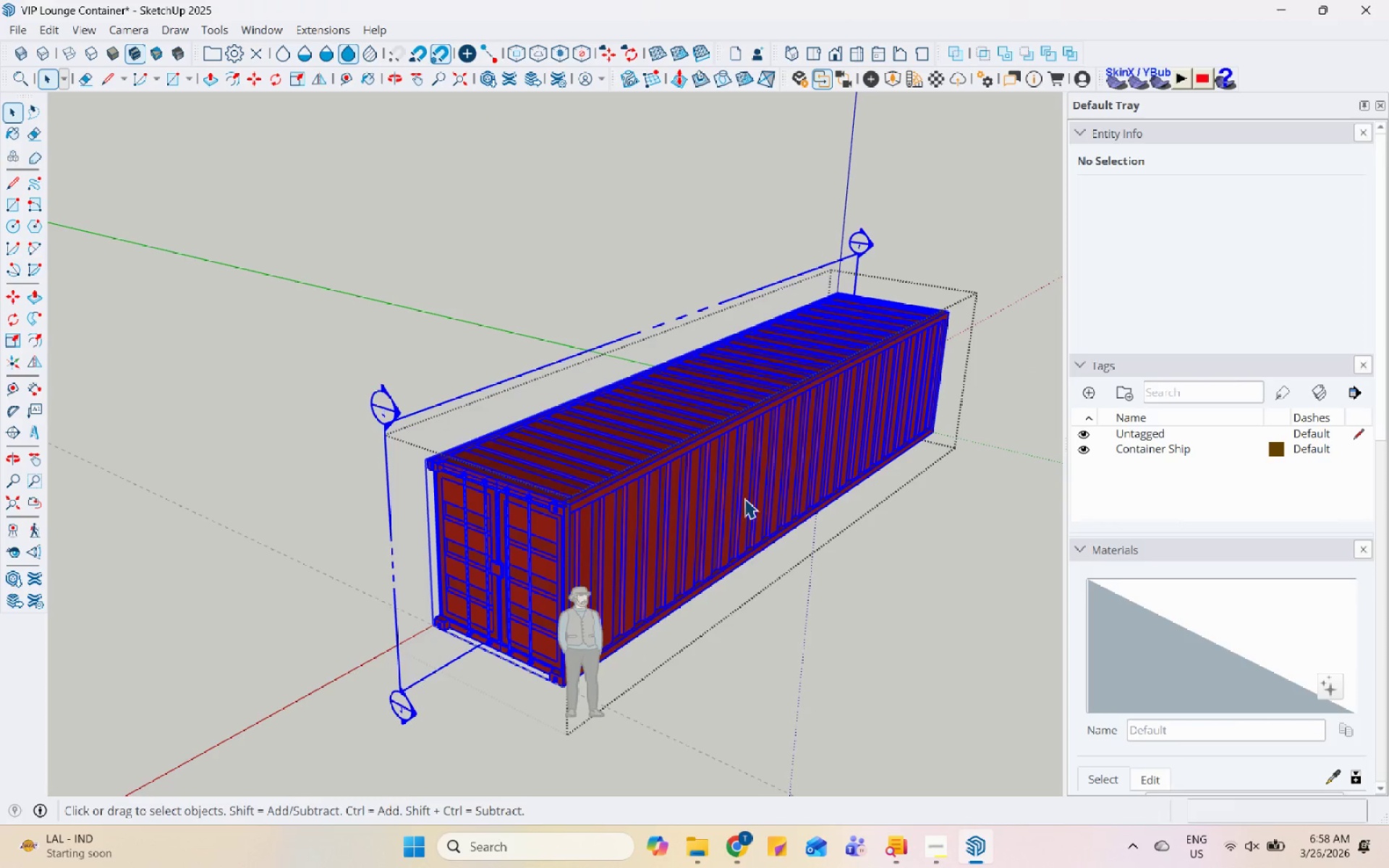 
double_click([744, 498])
 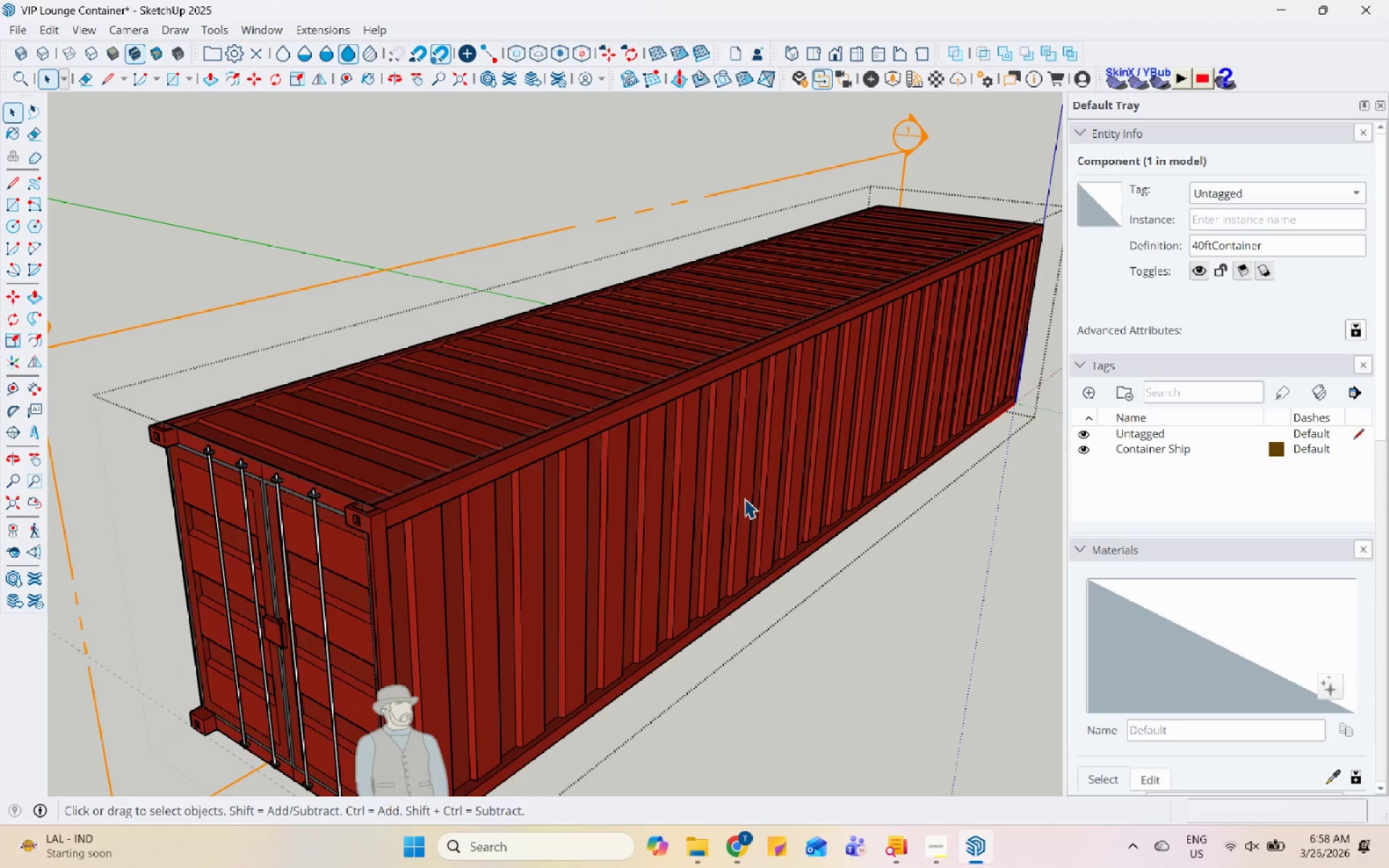 
scroll: coordinate [744, 498], scroll_direction: up, amount: 5.0
 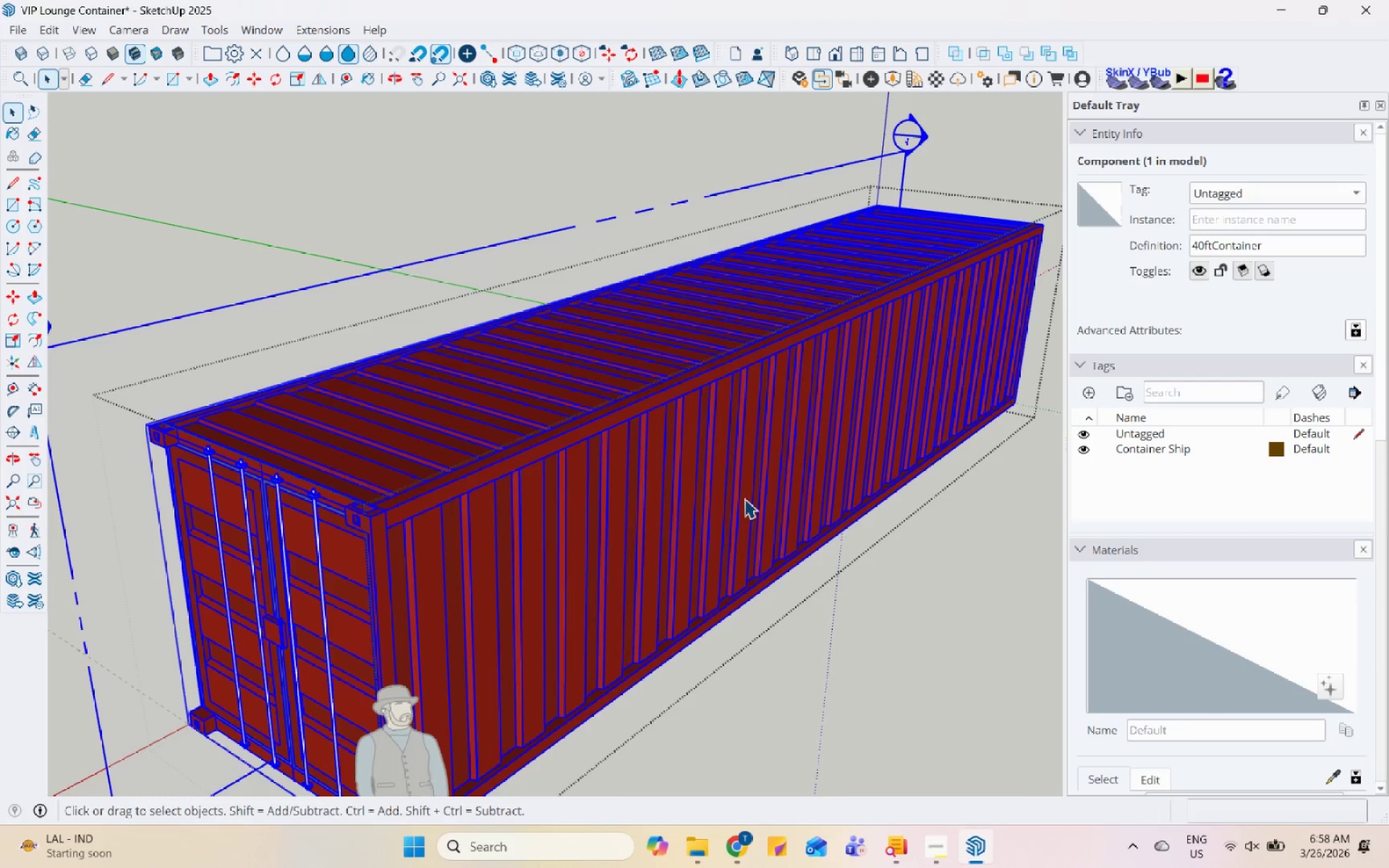 
triple_click([744, 498])
 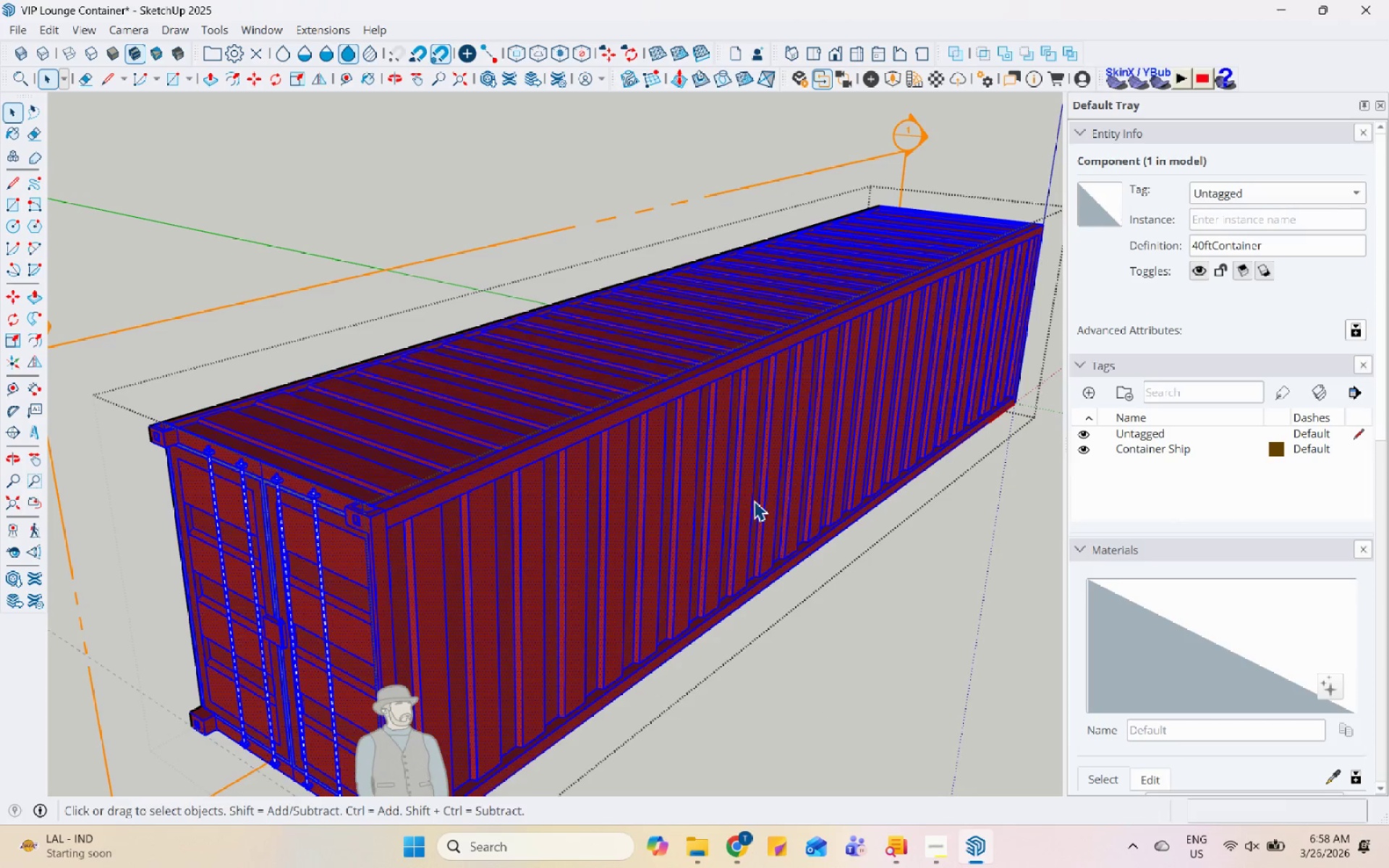 
left_click([754, 501])
 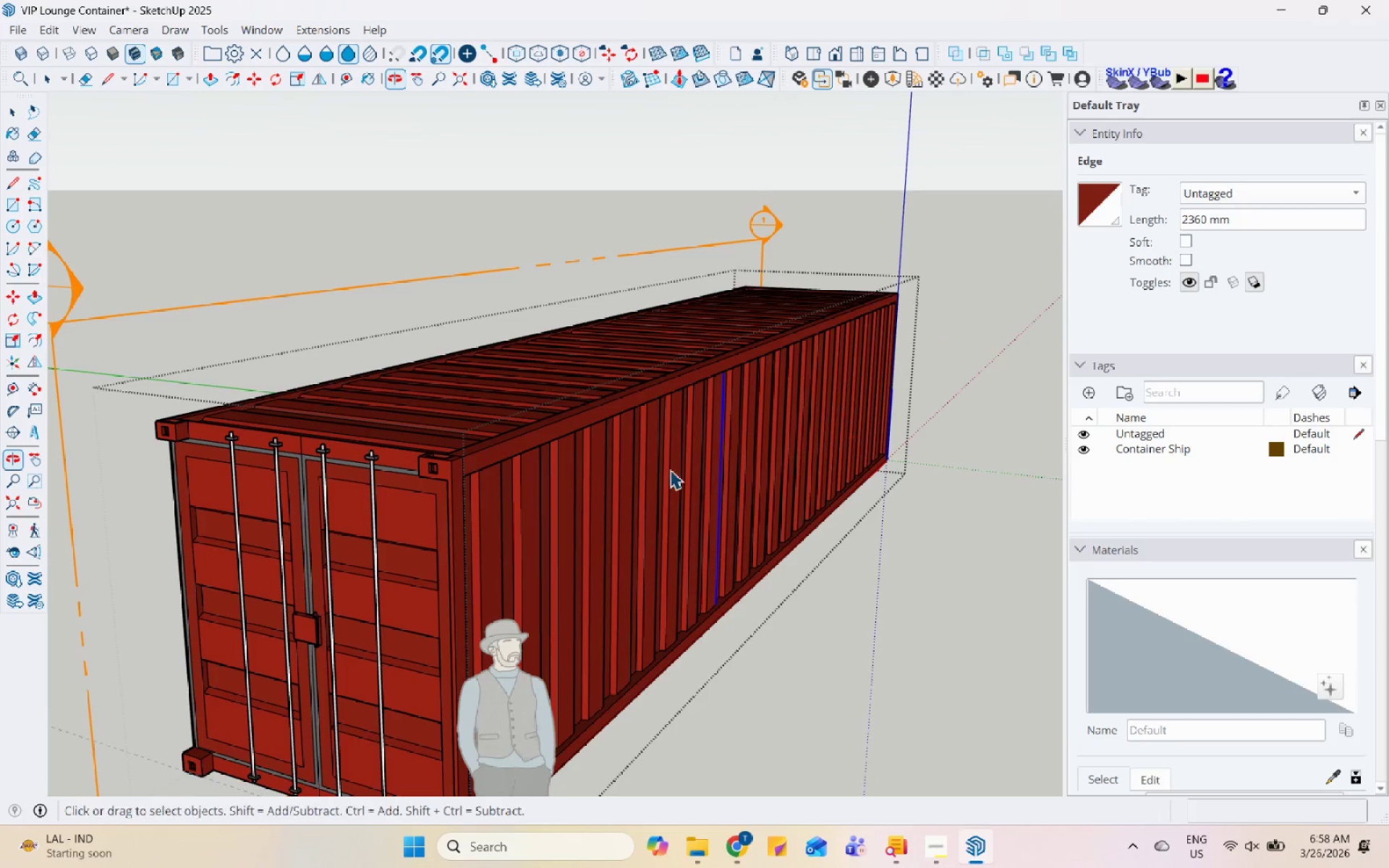 
left_click([644, 346])
 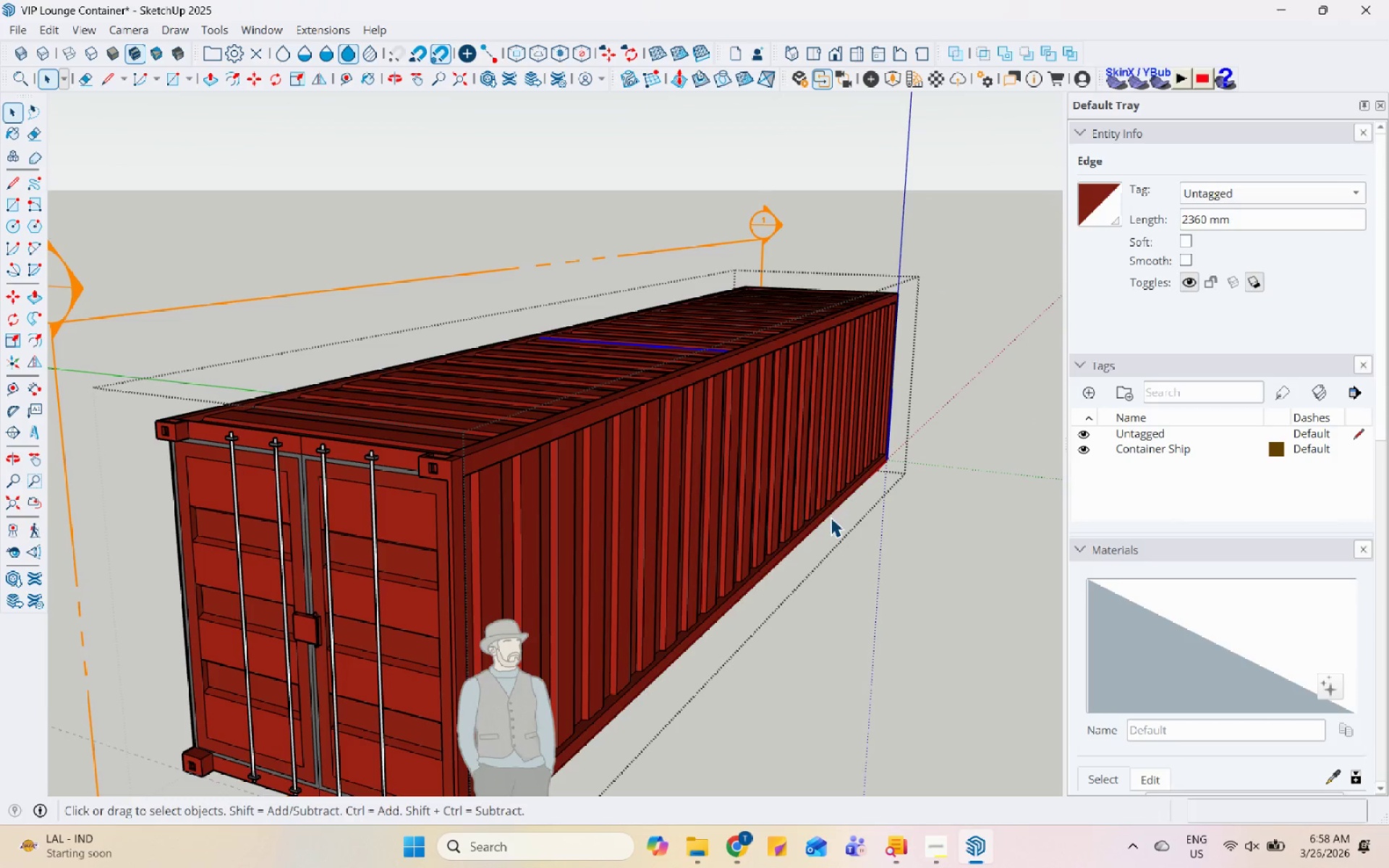 
left_click([817, 464])
 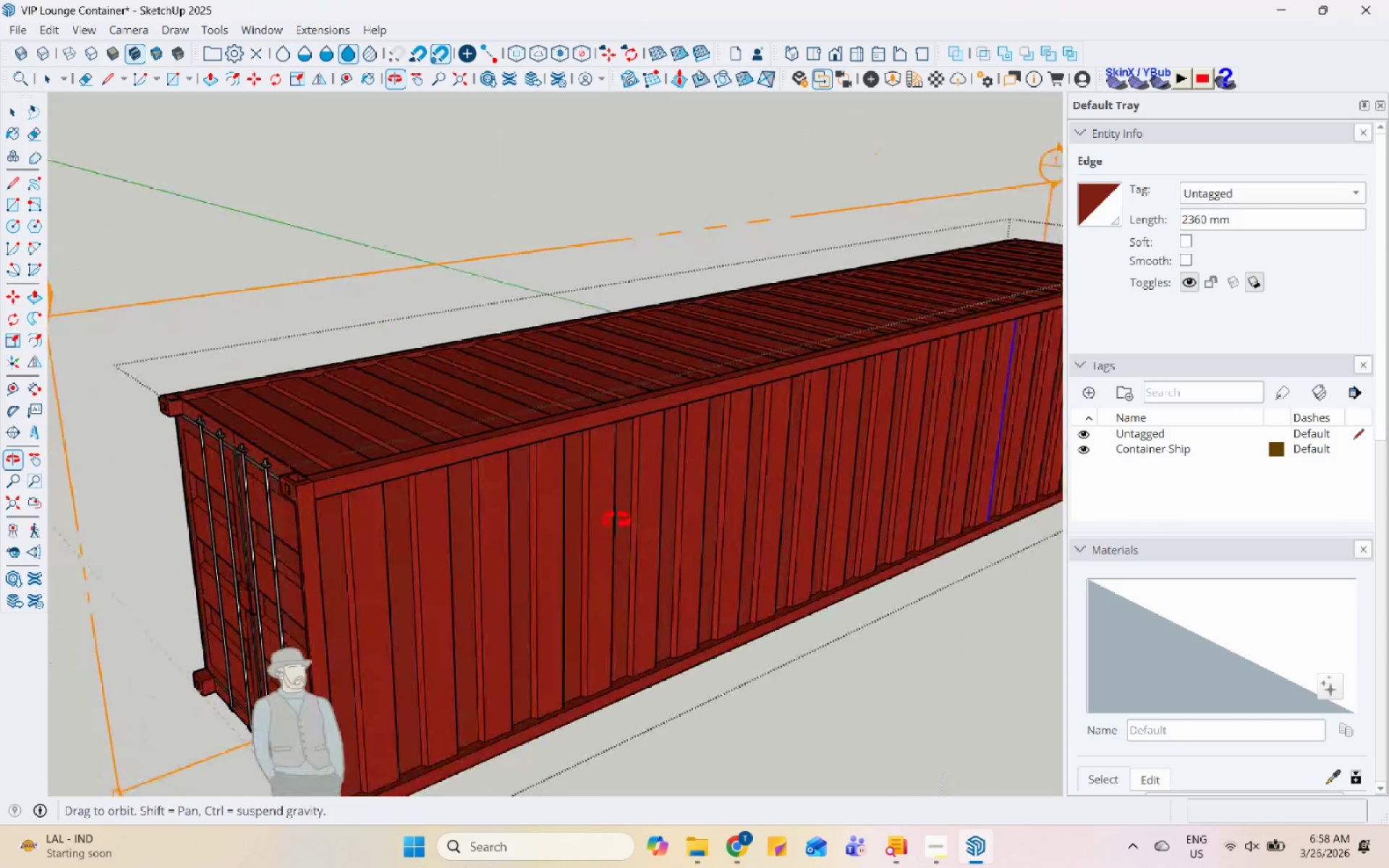 
left_click([408, 559])
 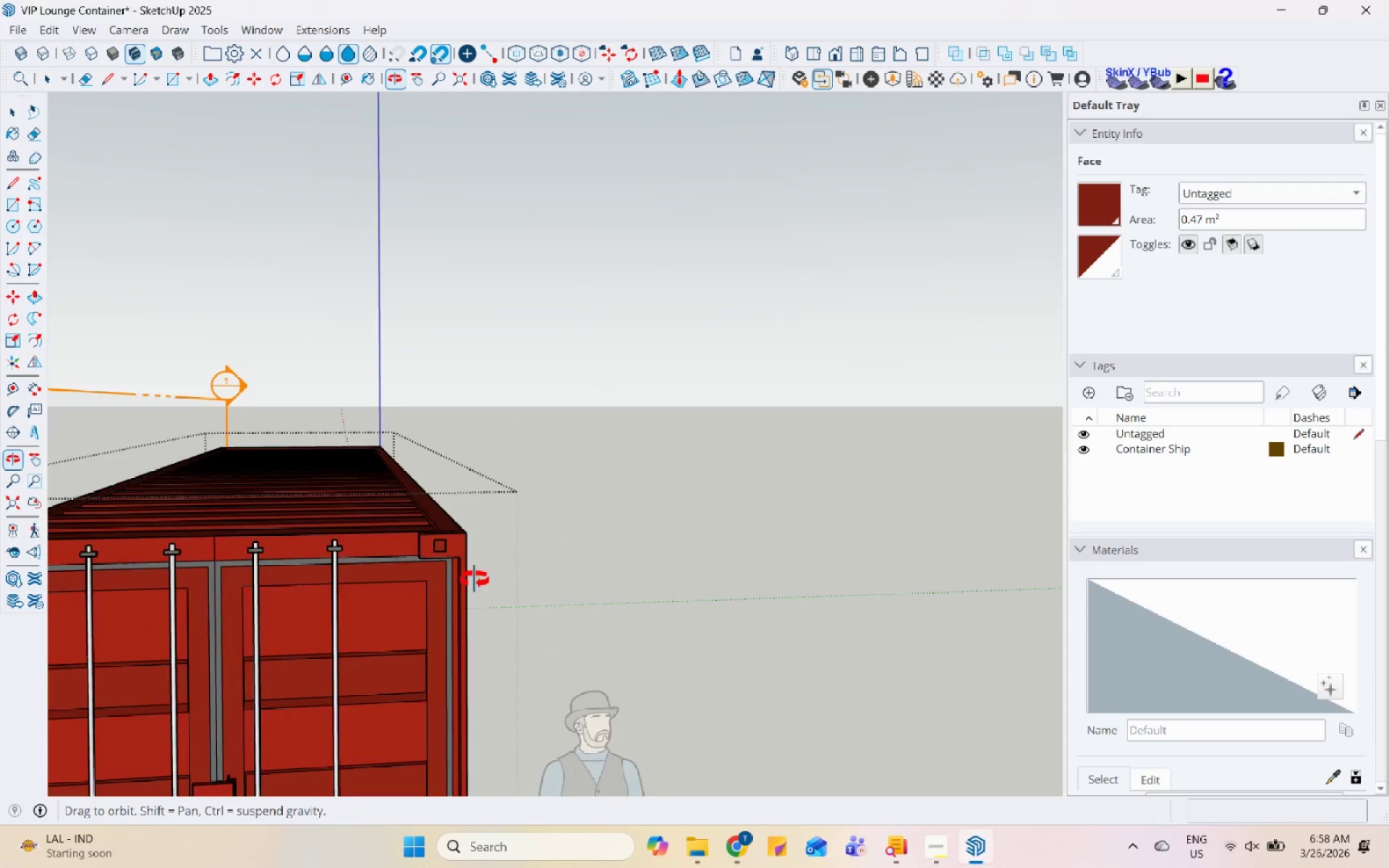 
scroll: coordinate [691, 514], scroll_direction: down, amount: 7.0
 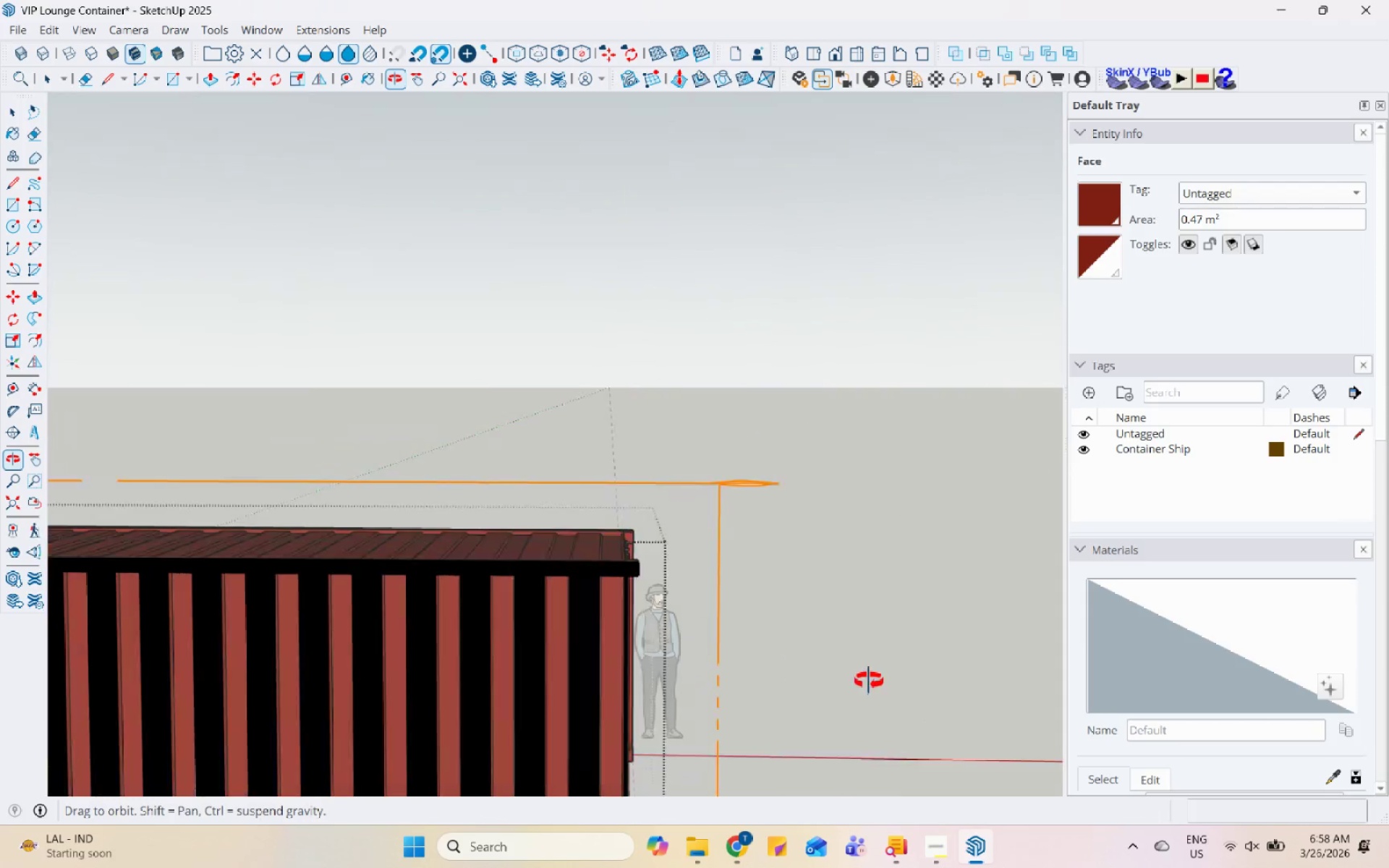 
scroll: coordinate [688, 698], scroll_direction: up, amount: 6.0
 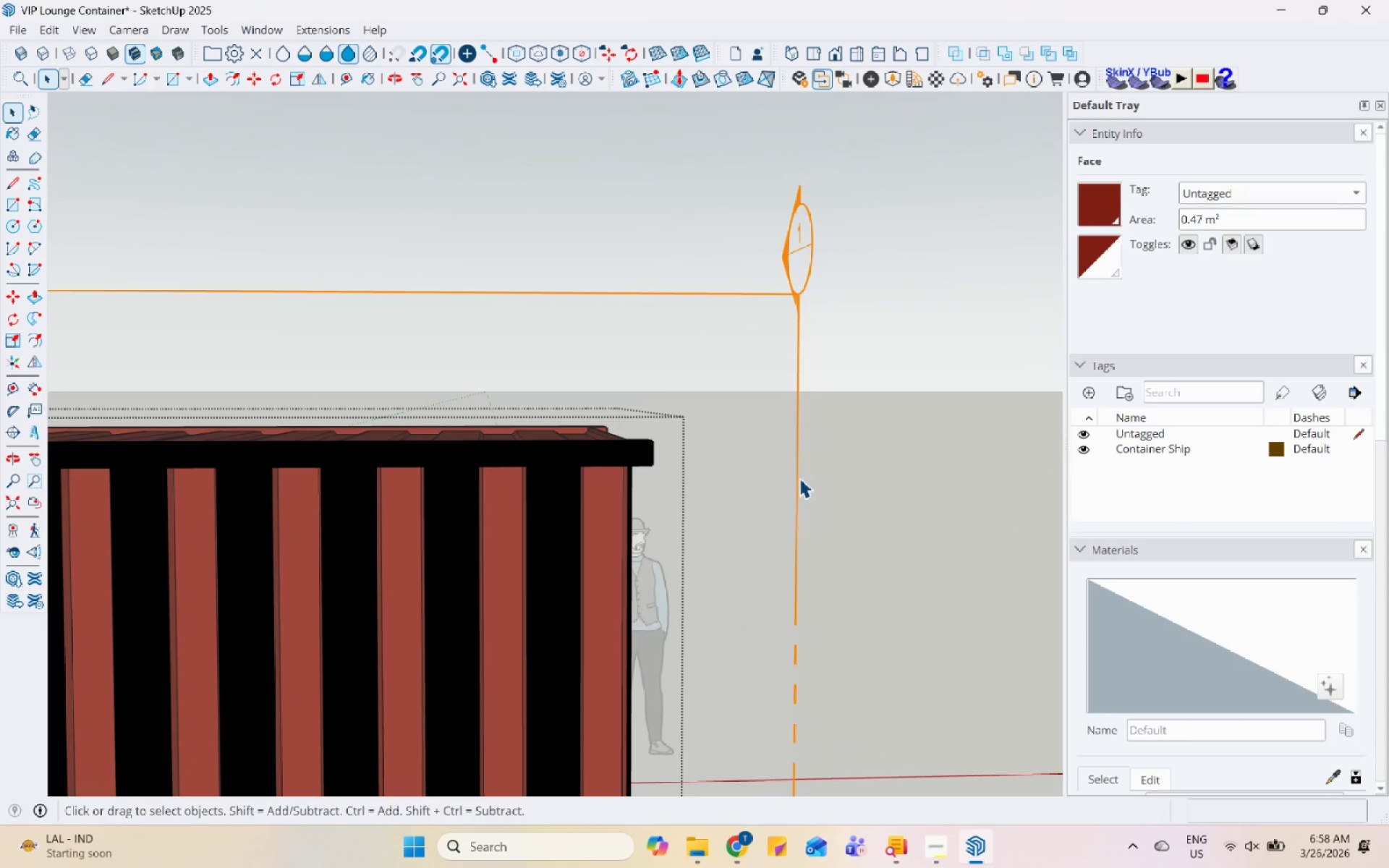 
left_click([799, 478])
 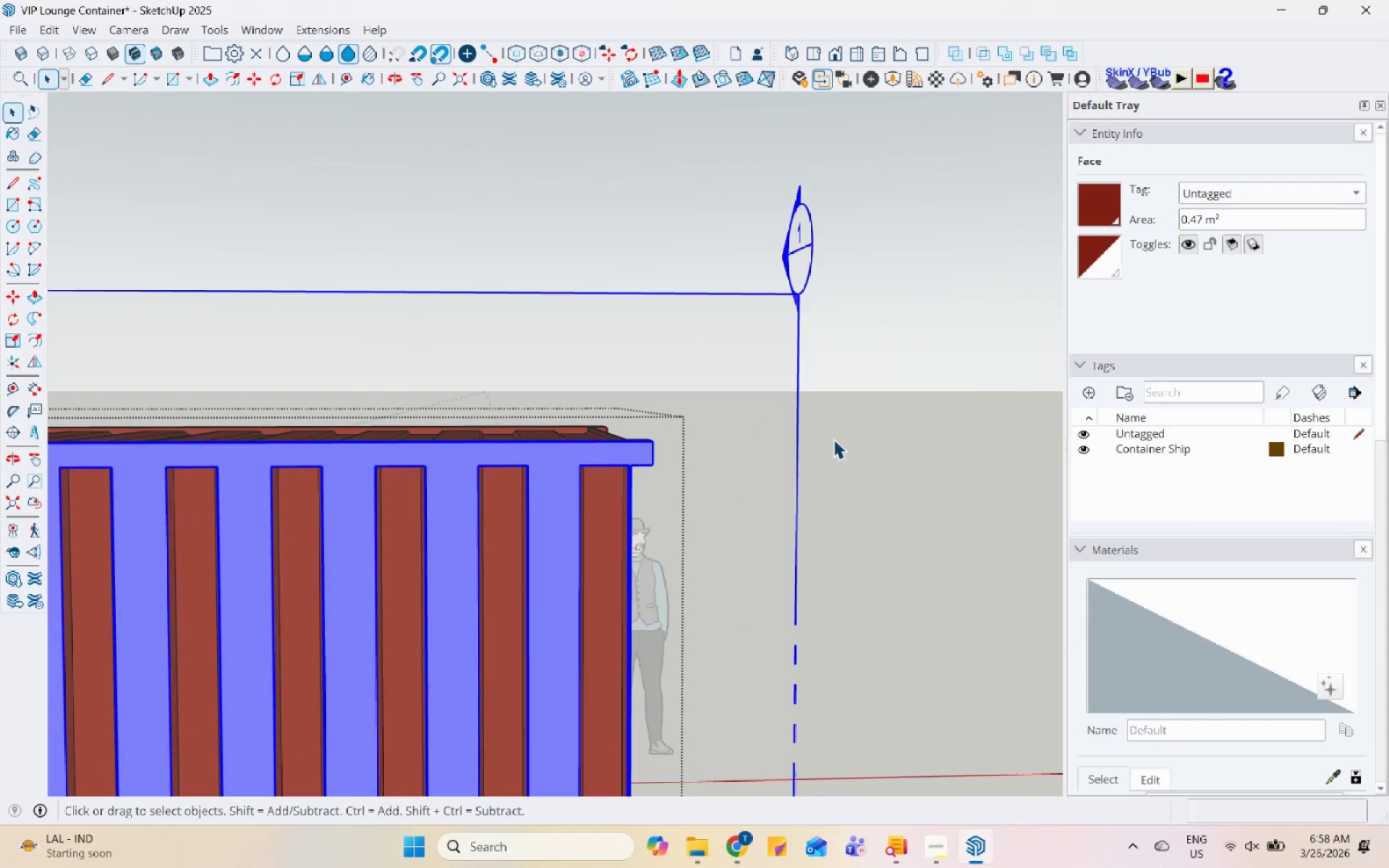 
scroll: coordinate [829, 435], scroll_direction: down, amount: 6.0
 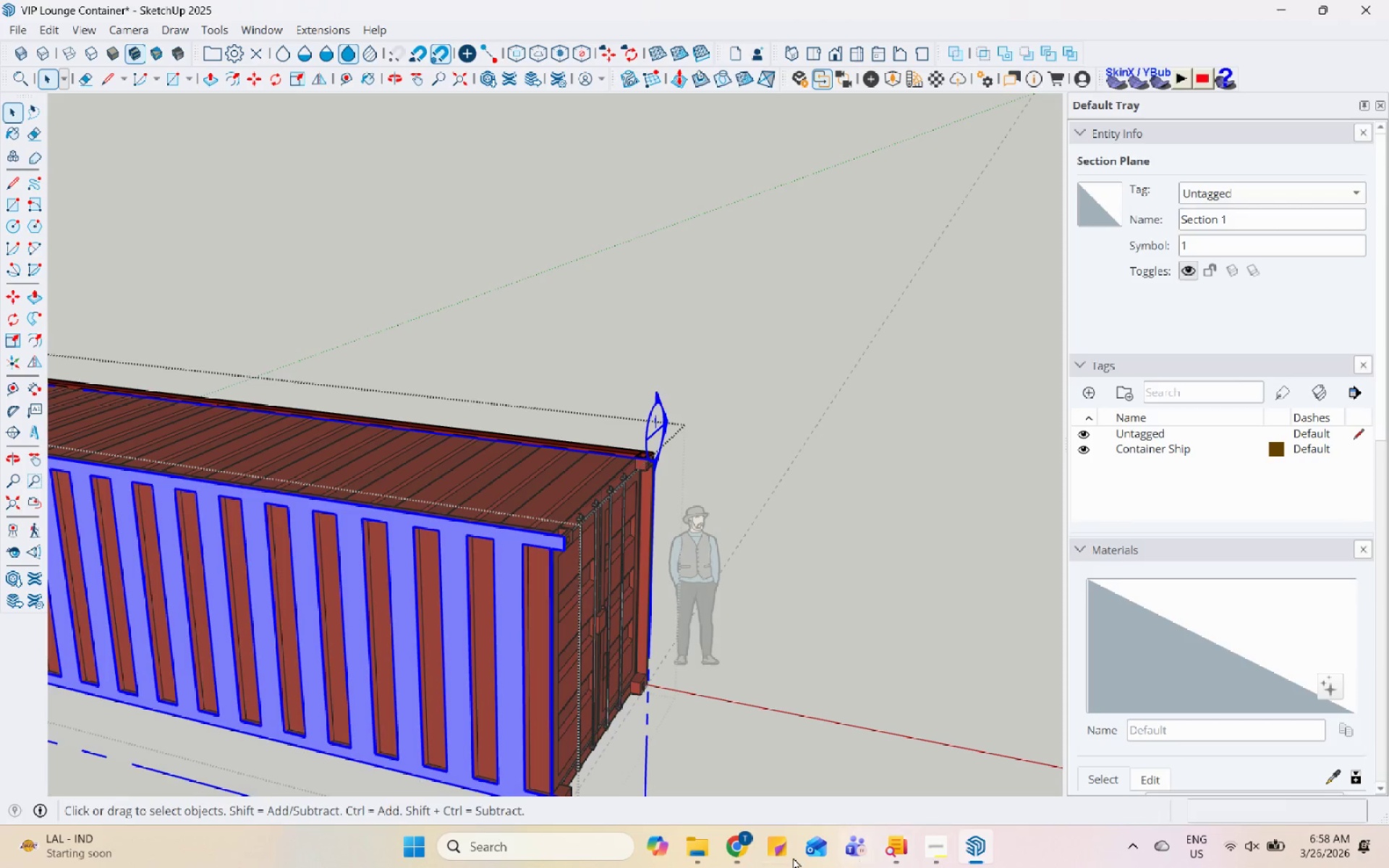 
left_click([734, 848])
 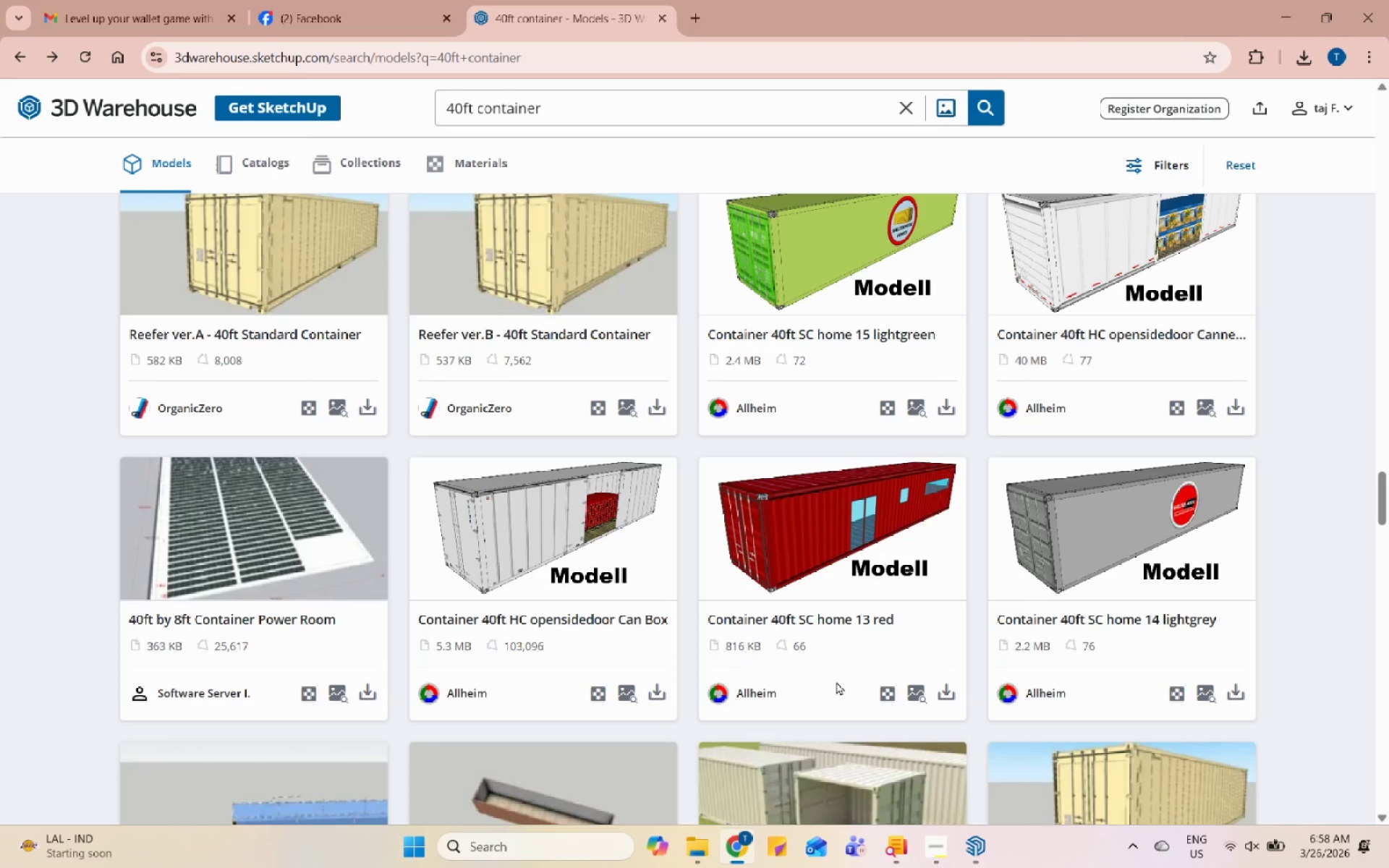 
scroll: coordinate [867, 592], scroll_direction: down, amount: 5.0
 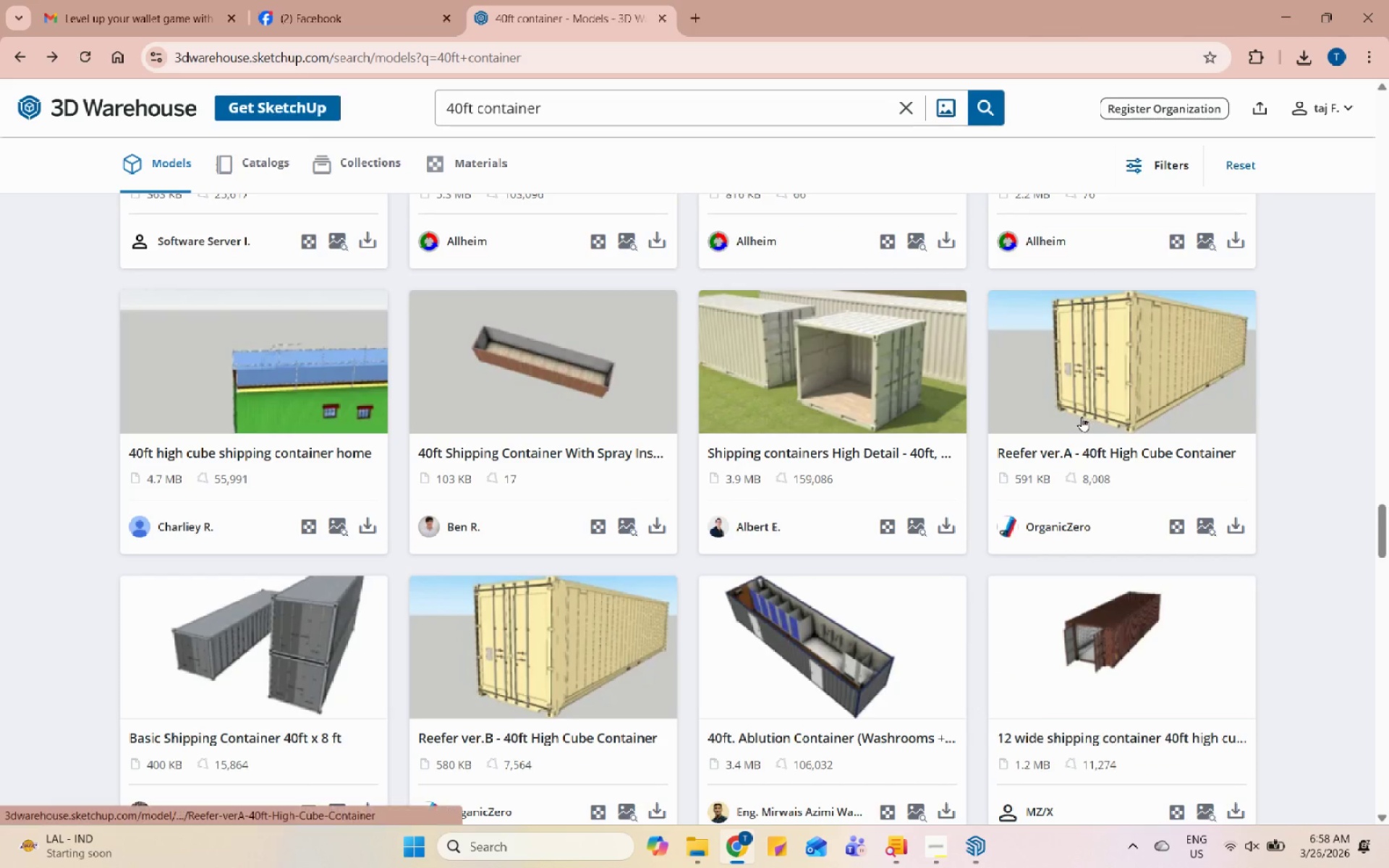 
wait(7.58)
 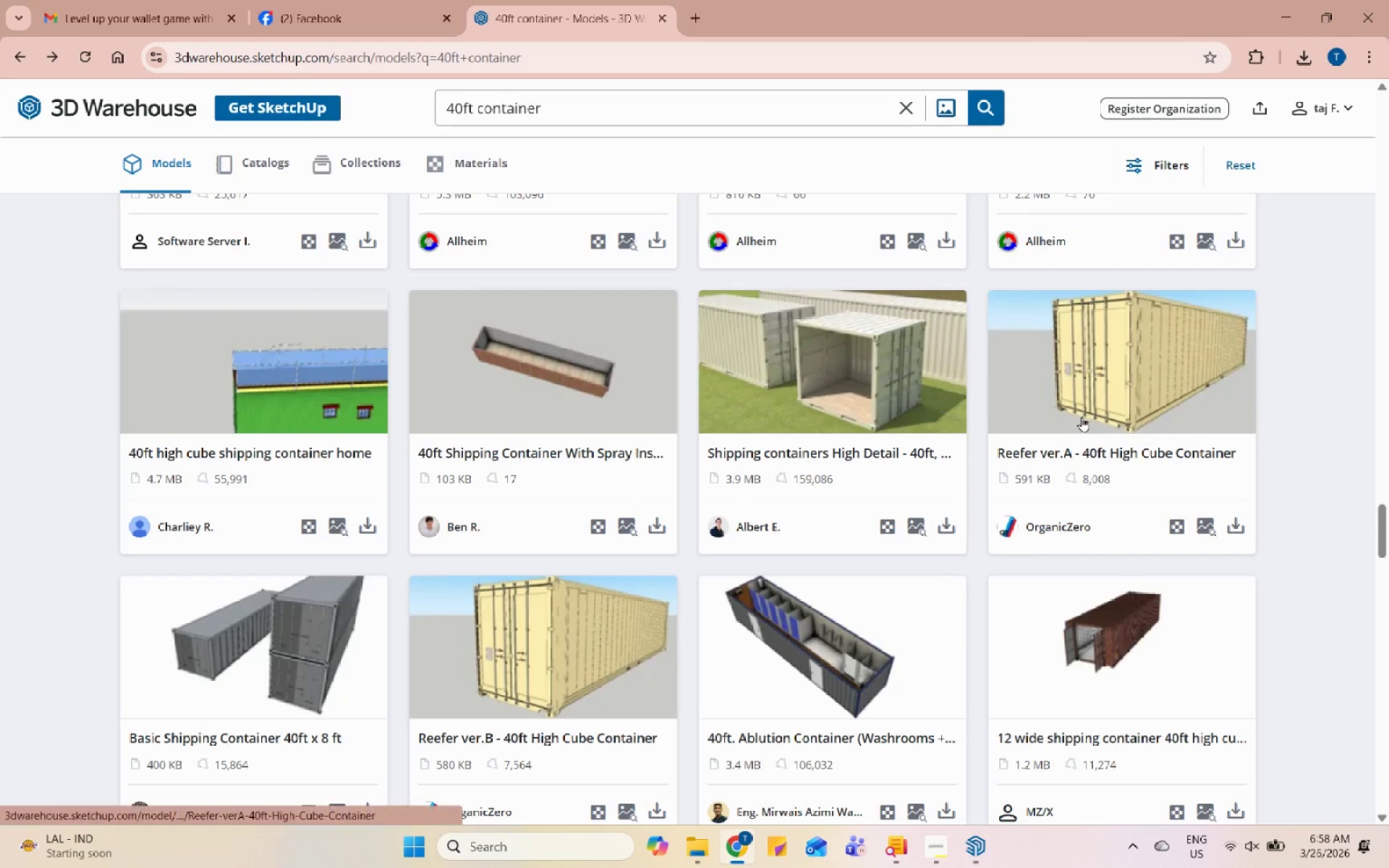 
left_click_drag(start_coordinate=[1379, 542], to_coordinate=[1388, 97])
 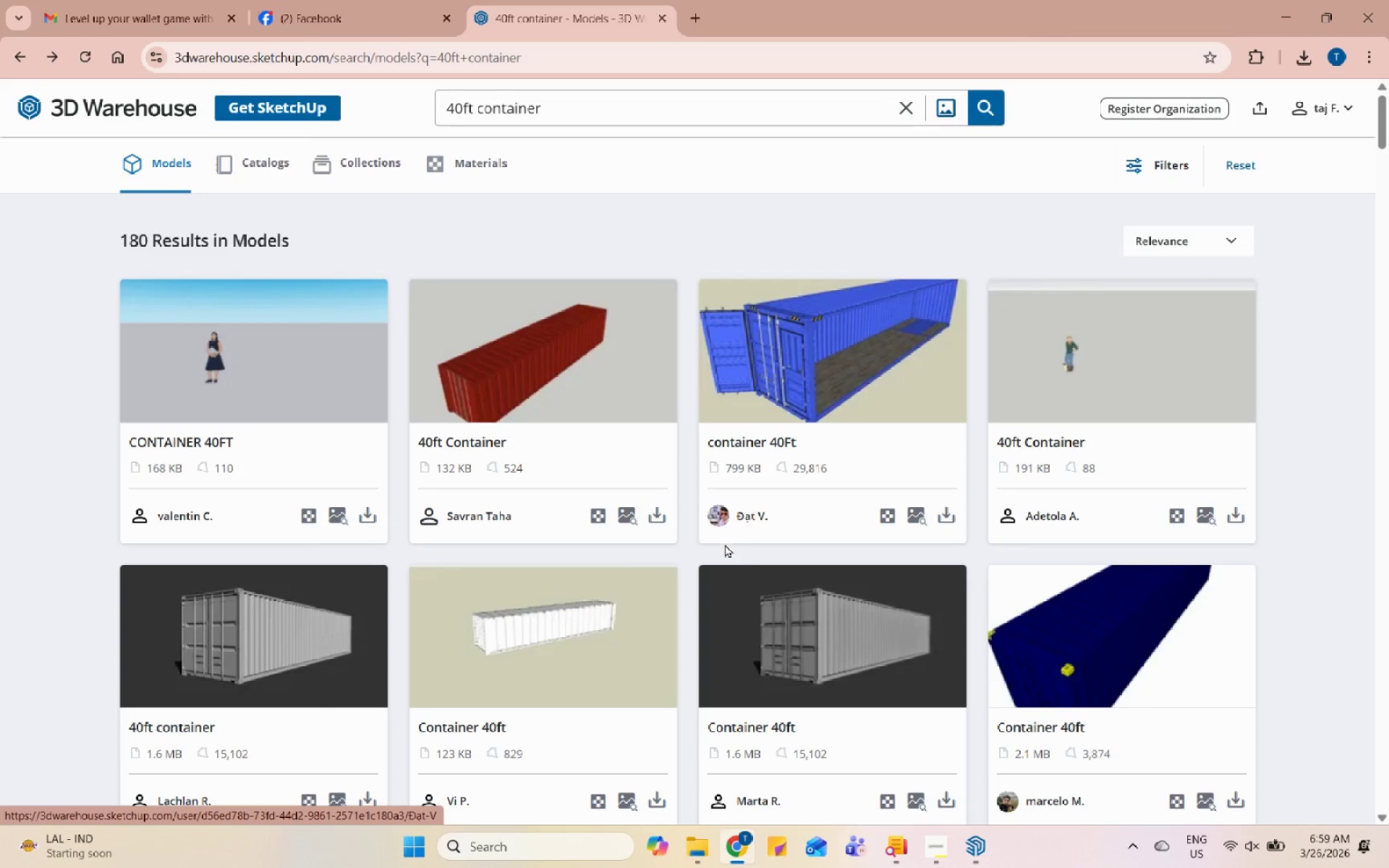 
scroll: coordinate [567, 557], scroll_direction: down, amount: 1.0
 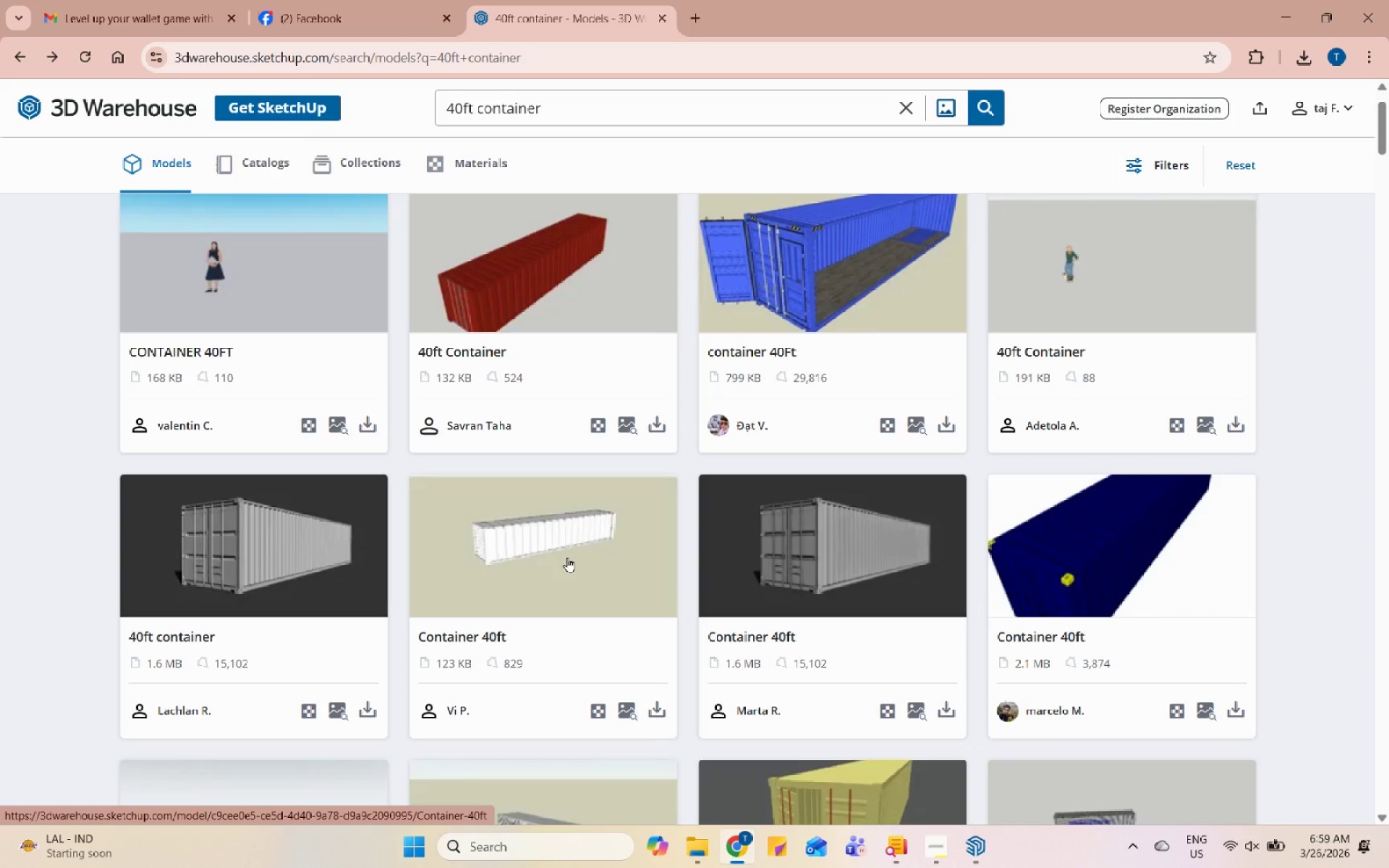 
wait(11.01)
 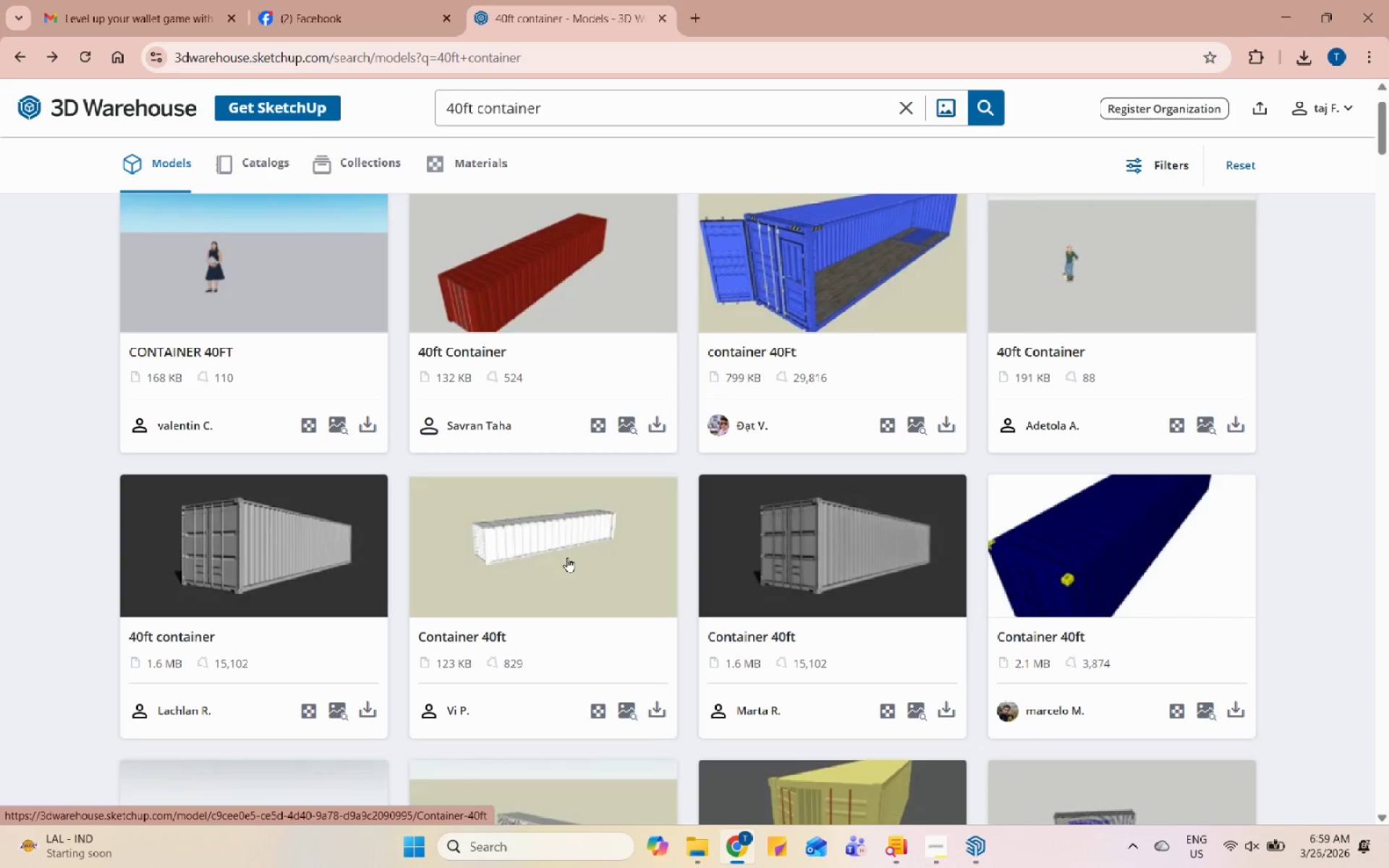 
scroll: coordinate [595, 371], scroll_direction: down, amount: 3.0
 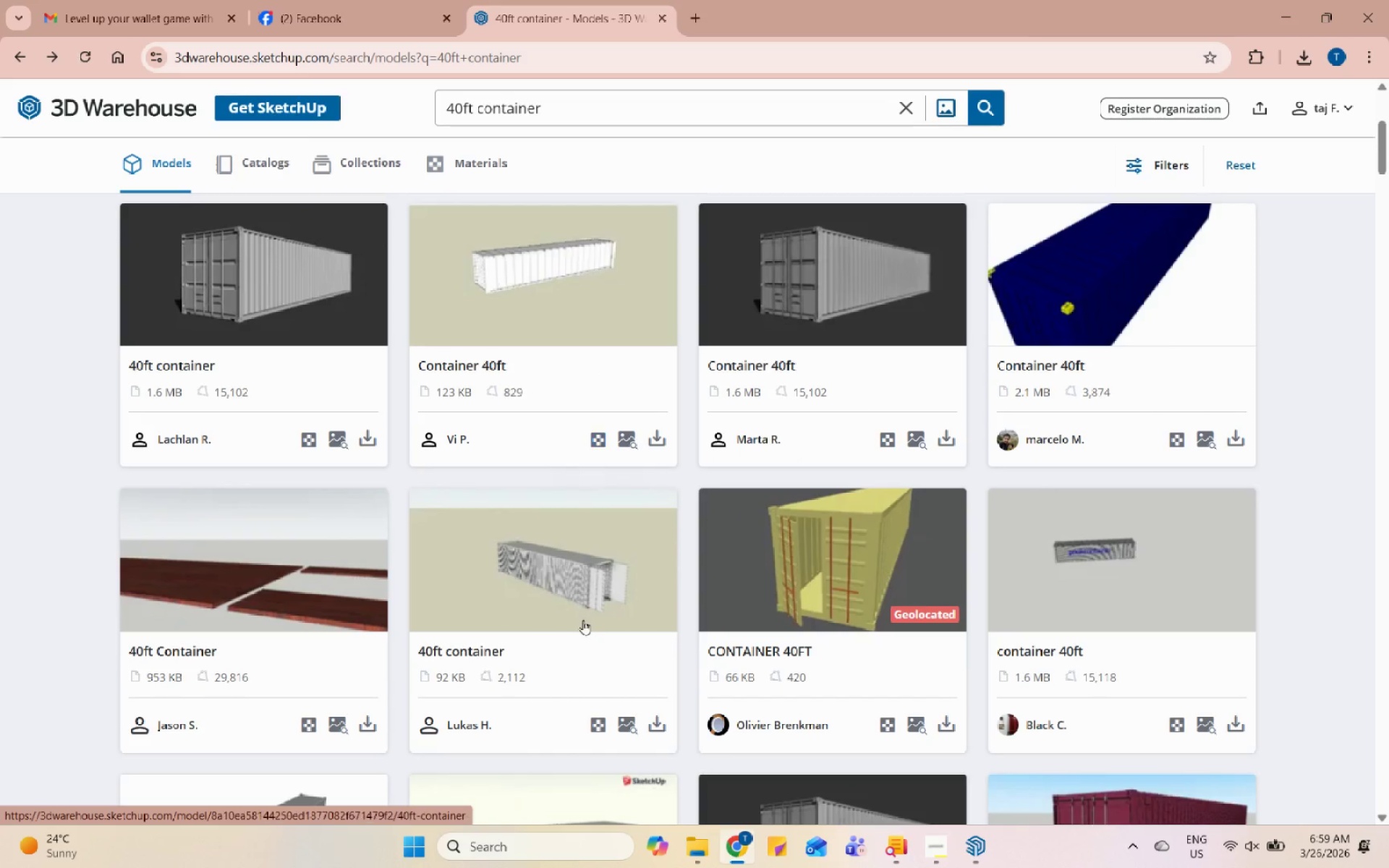 
left_click([590, 590])
 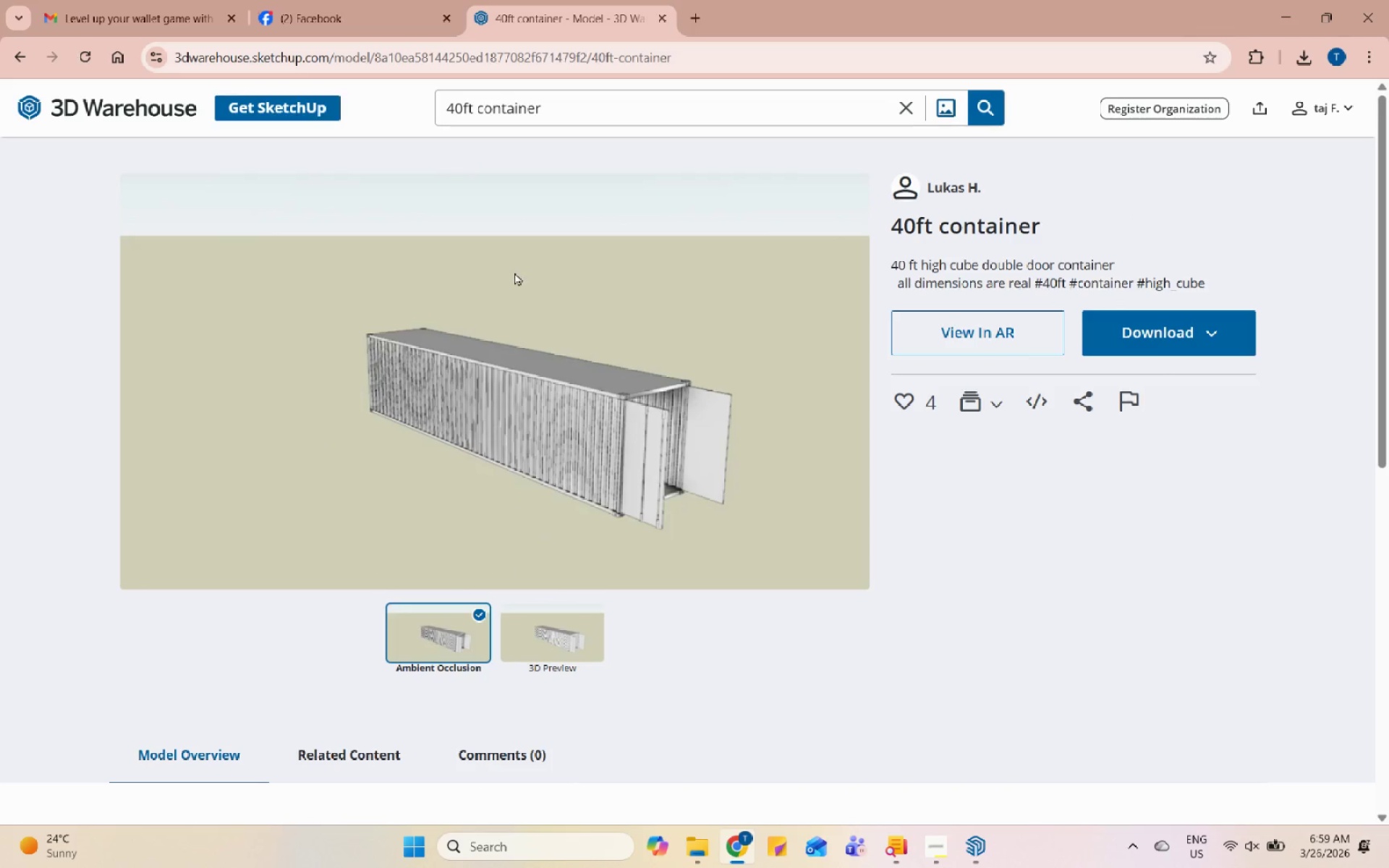 
left_click([1148, 332])
 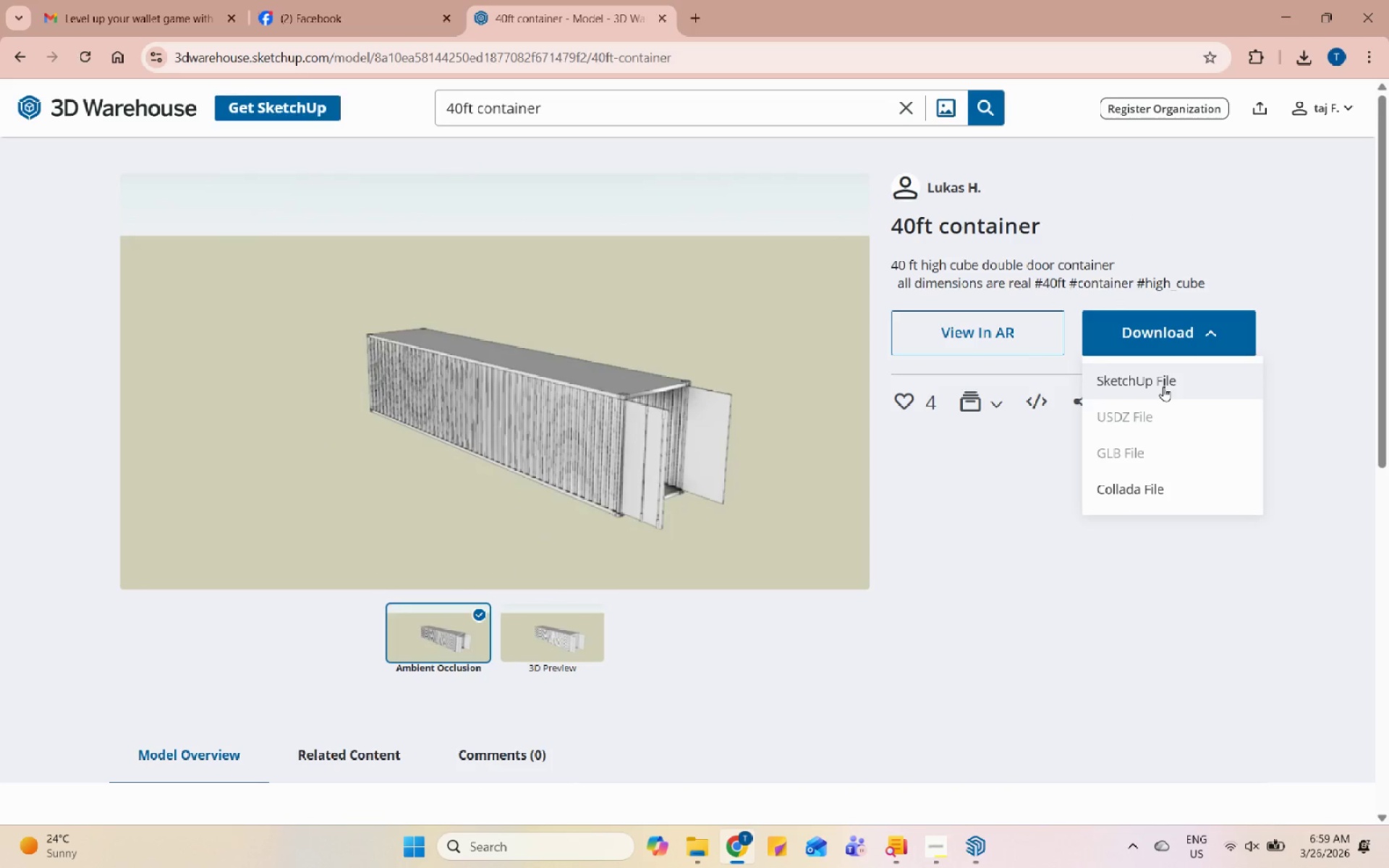 
left_click([1163, 386])
 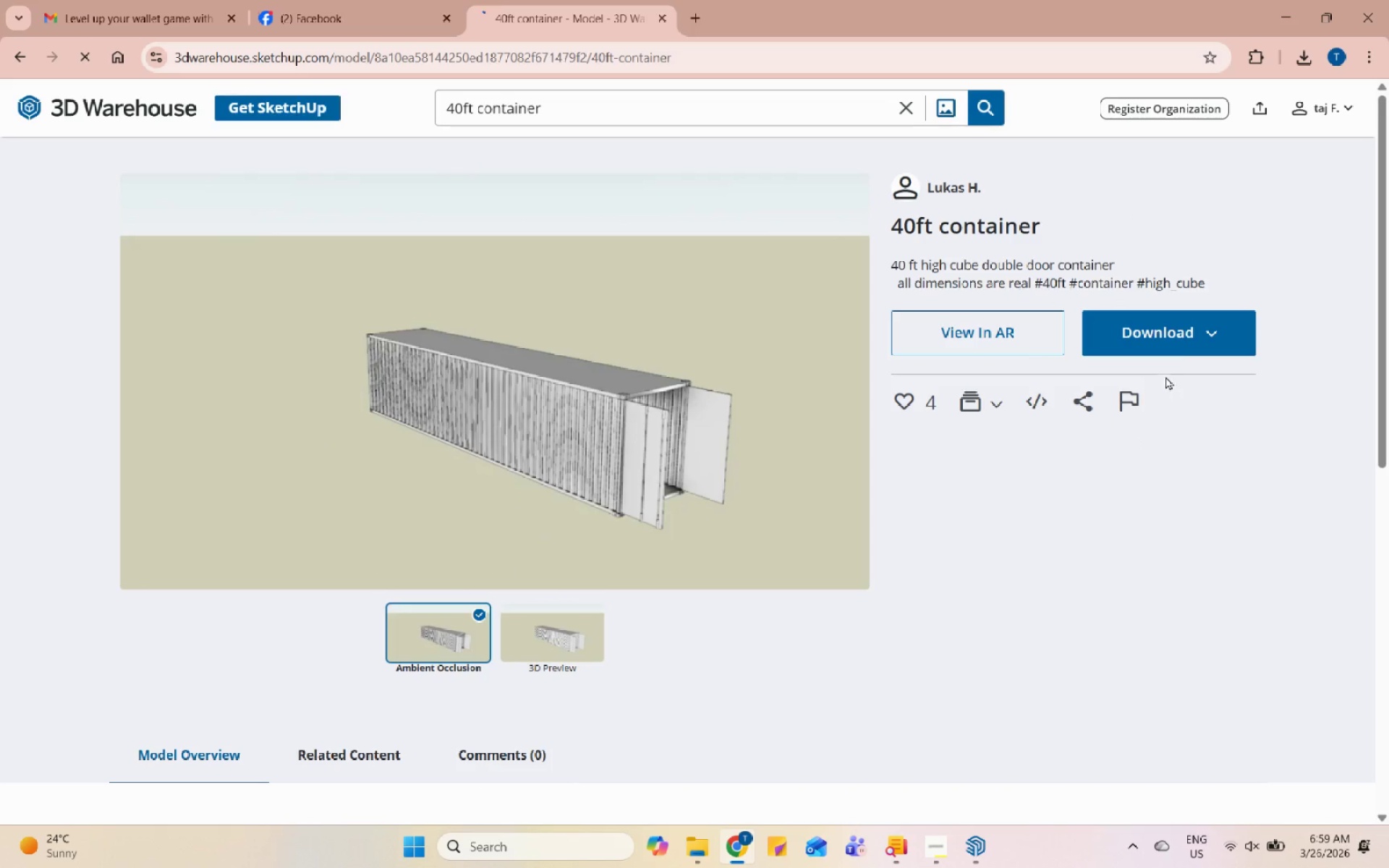 
mouse_move([1196, 263])
 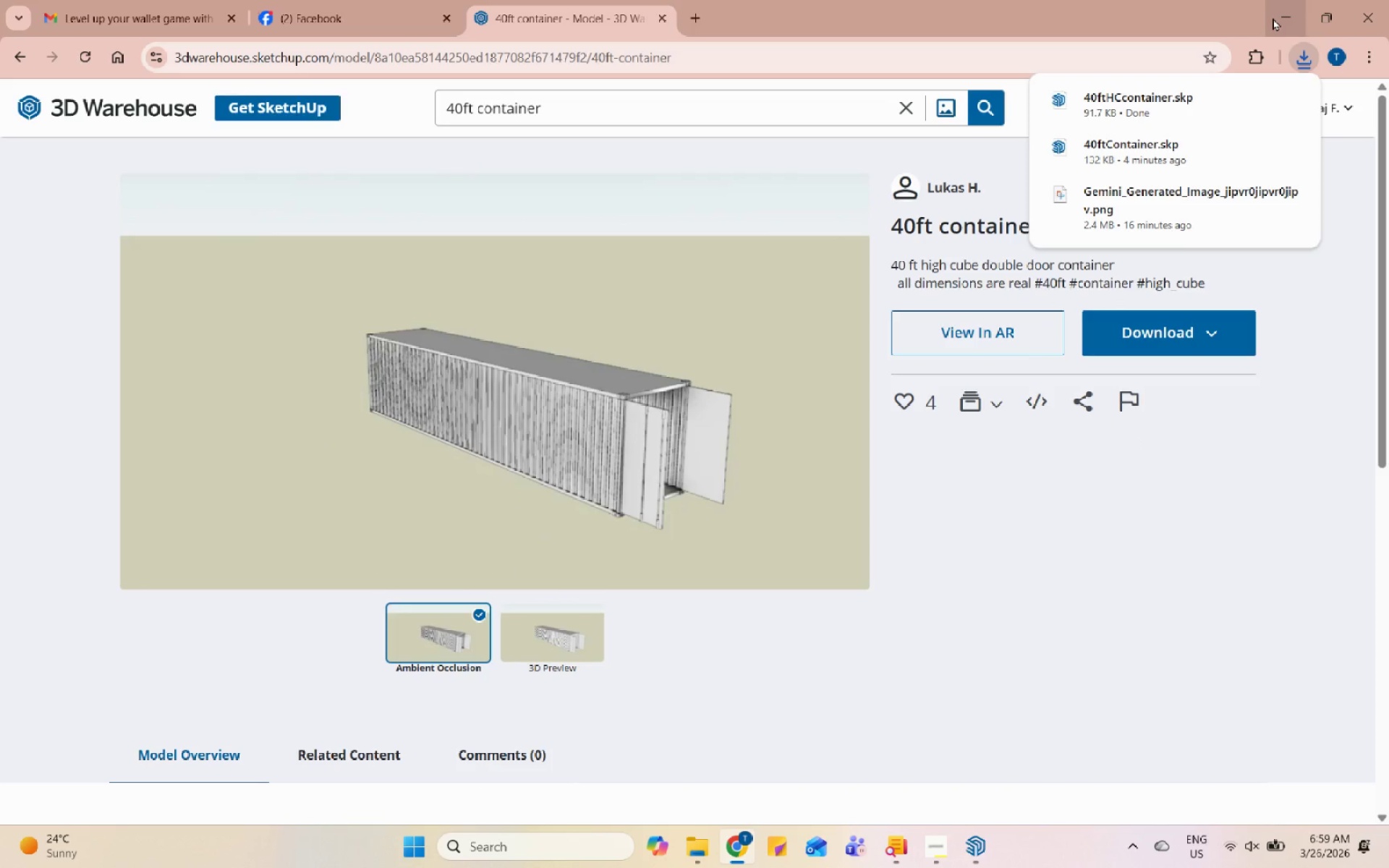 
left_click([1273, 17])
 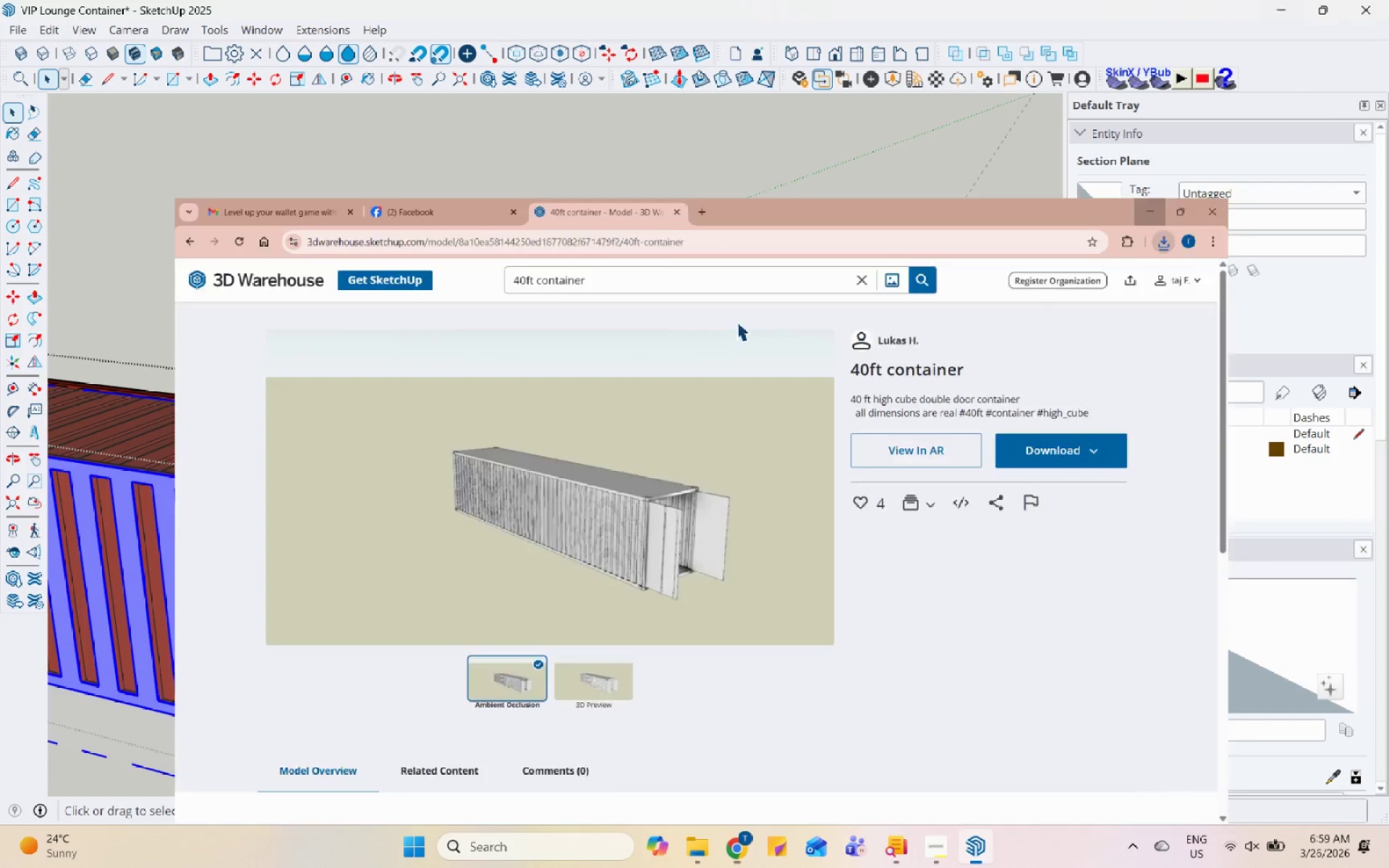 
scroll: coordinate [871, 362], scroll_direction: down, amount: 14.0
 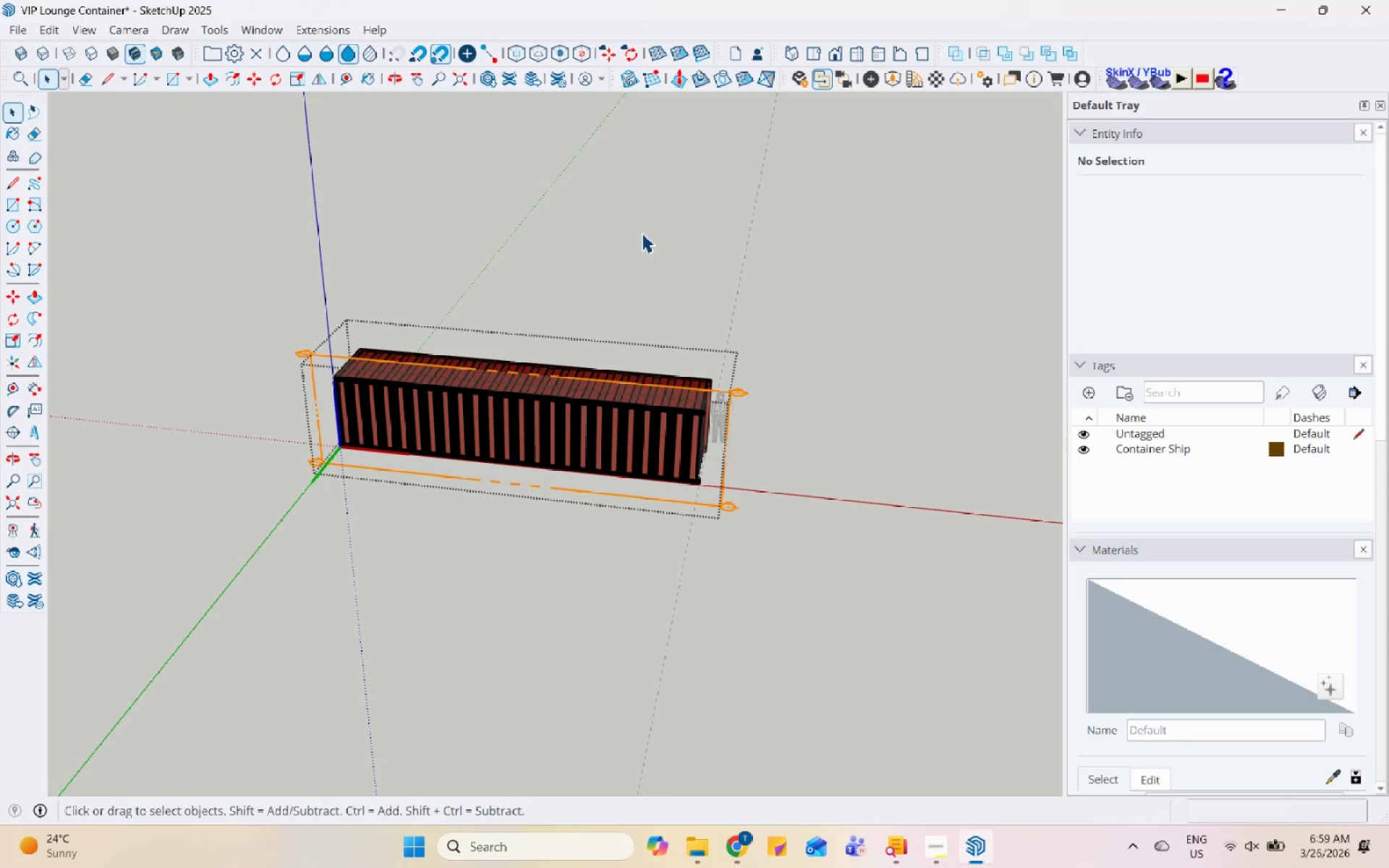 
left_click([642, 233])
 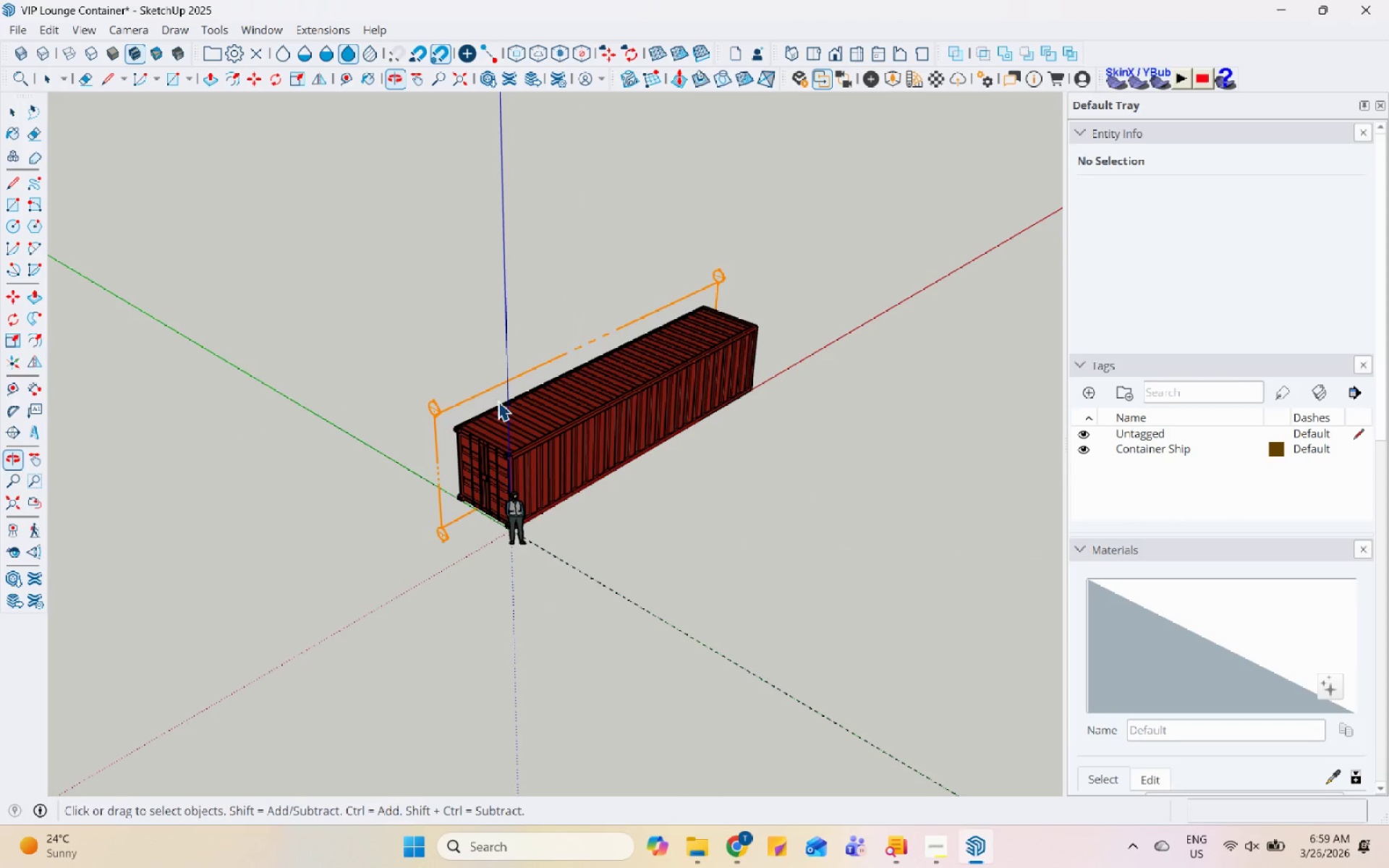 
scroll: coordinate [431, 444], scroll_direction: up, amount: 6.0
 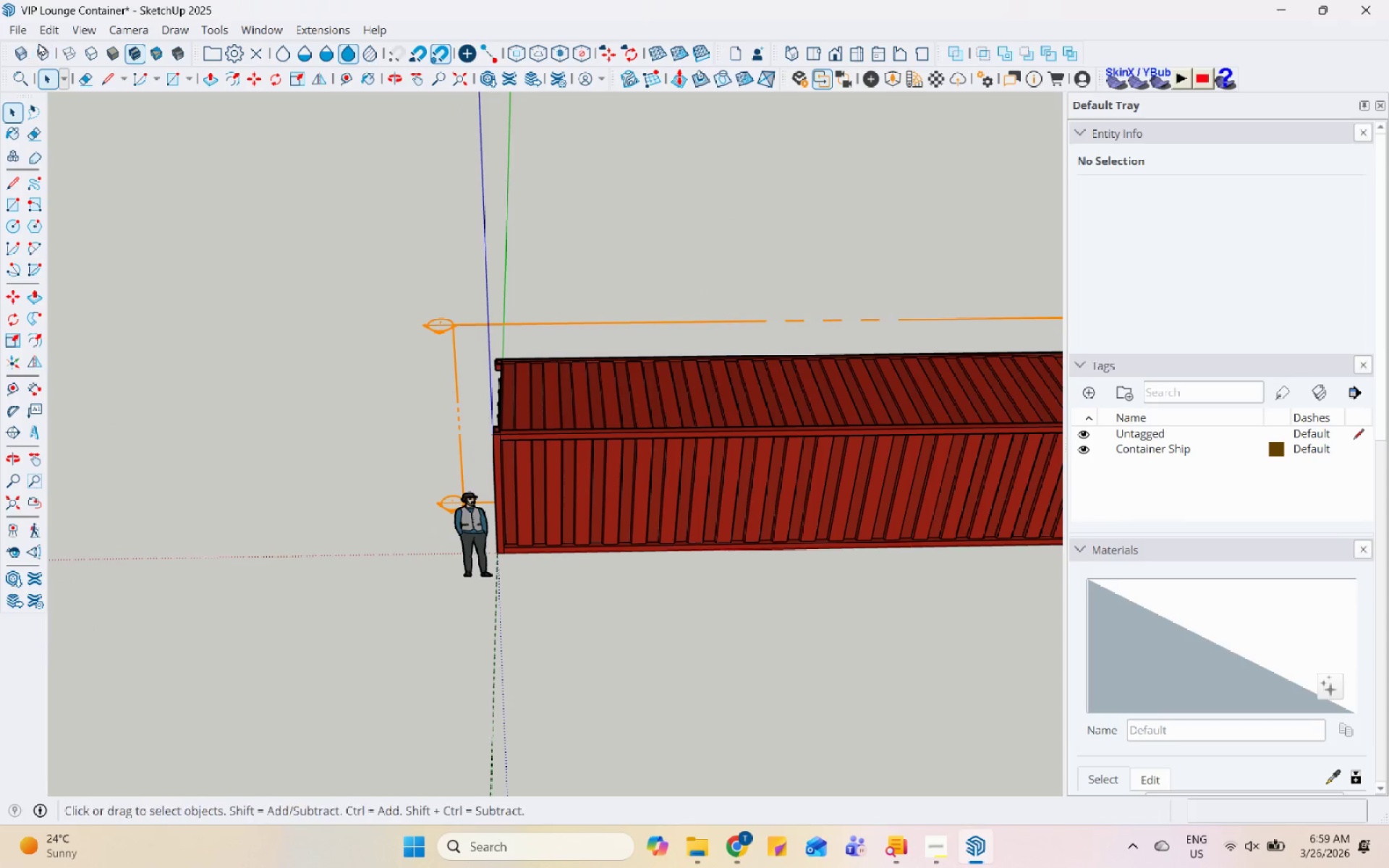 
left_click([19, 25])
 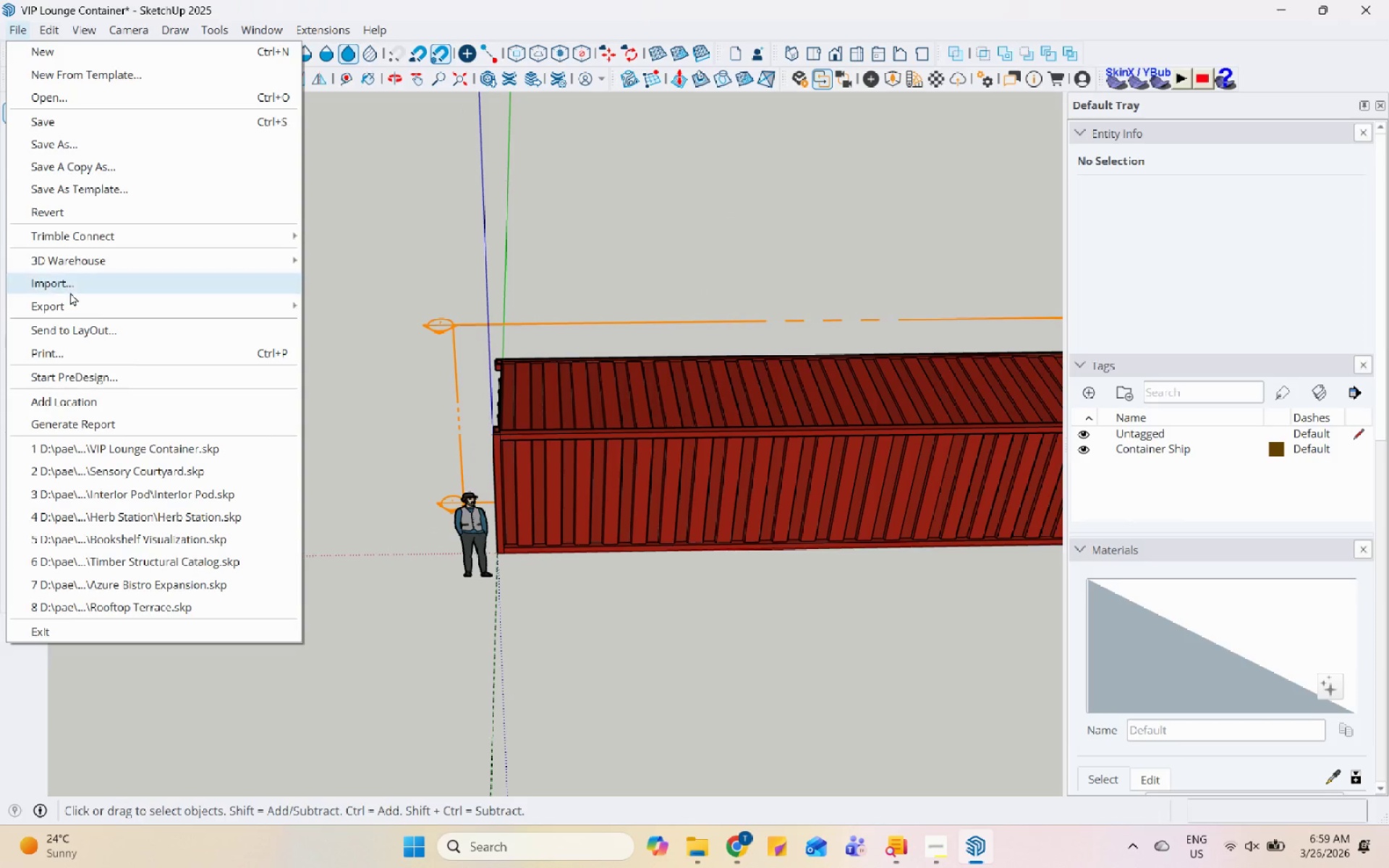 
left_click([78, 286])
 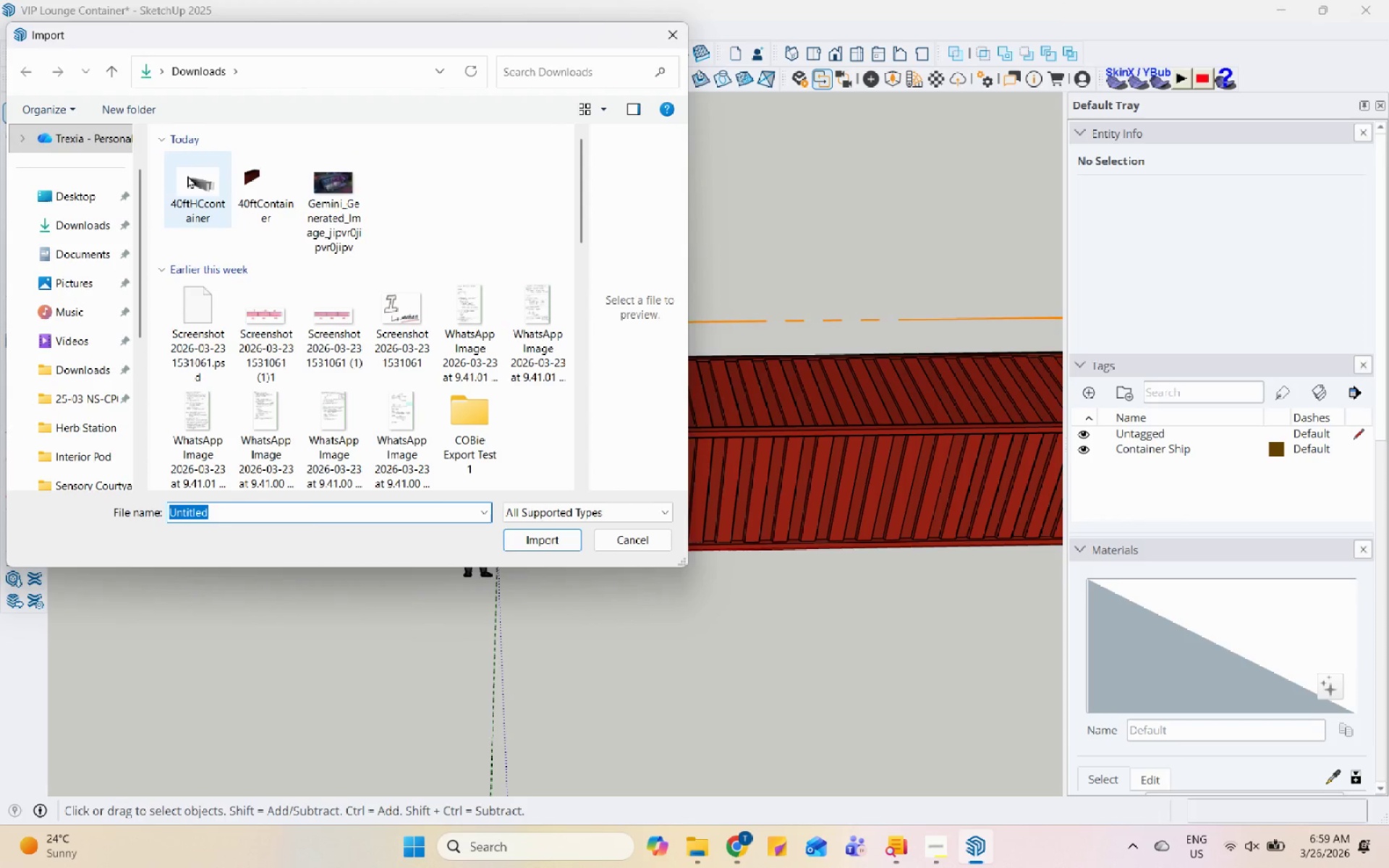 
left_click([194, 191])
 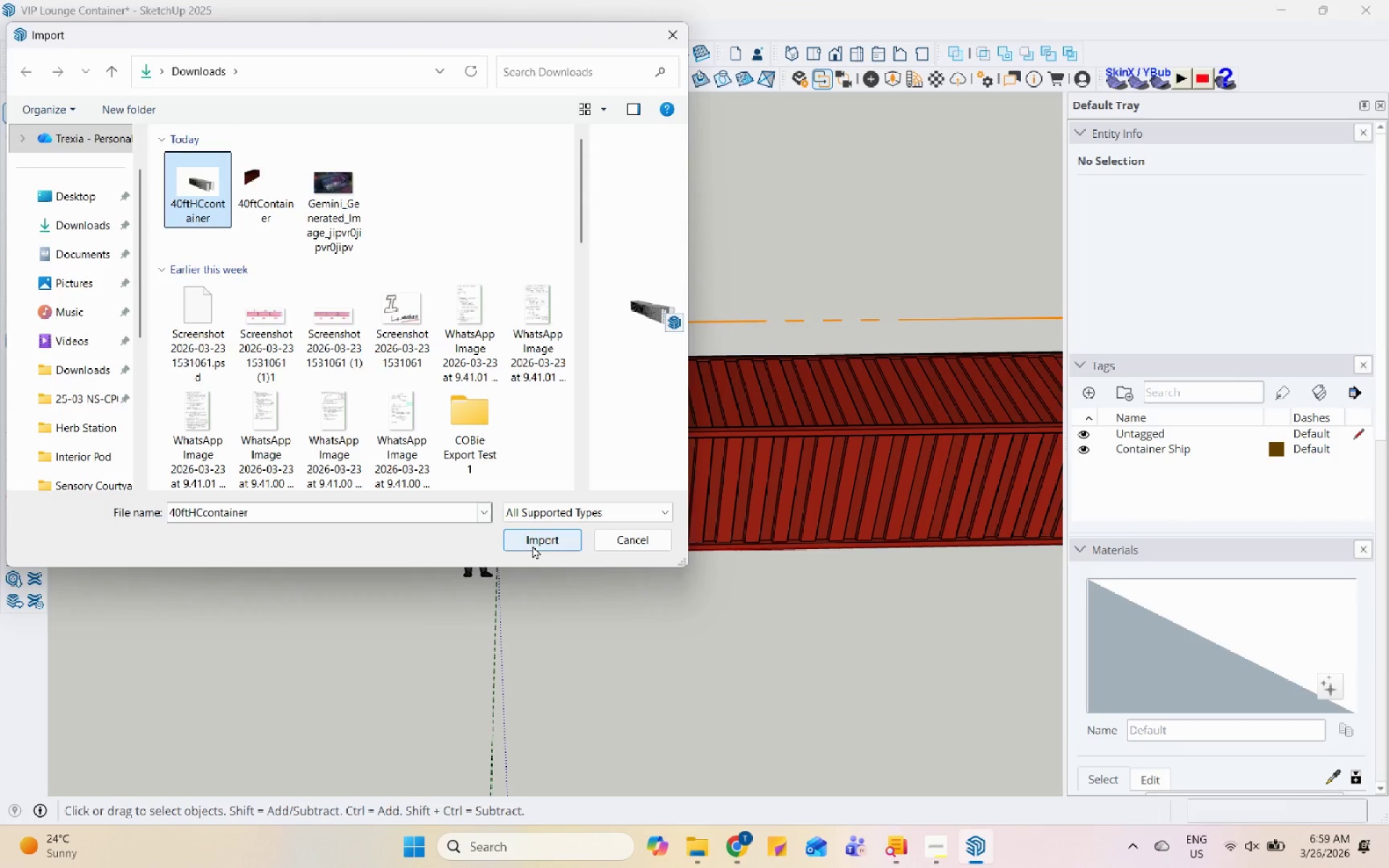 
scroll: coordinate [713, 455], scroll_direction: up, amount: 2.0
 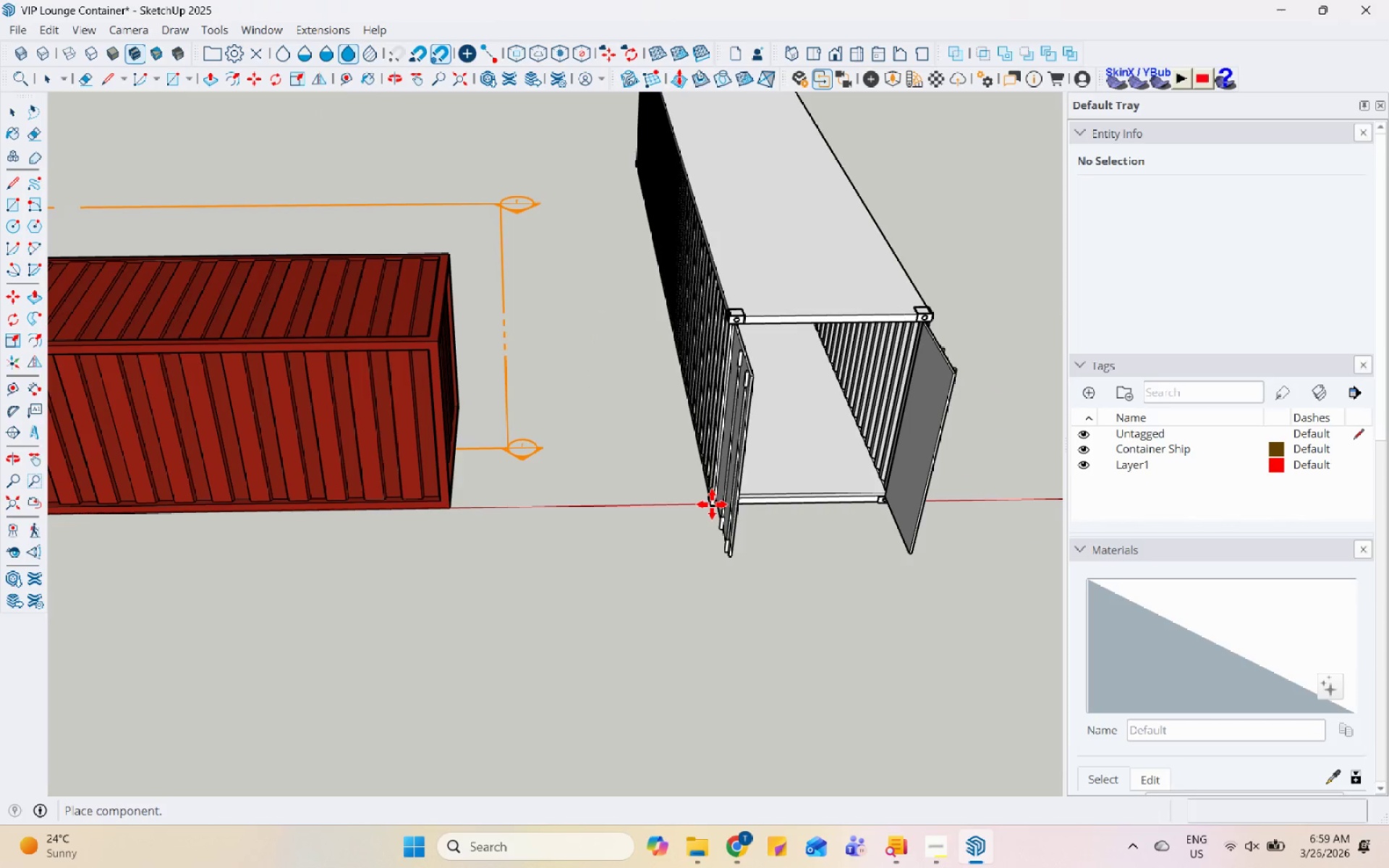 
left_click([712, 504])
 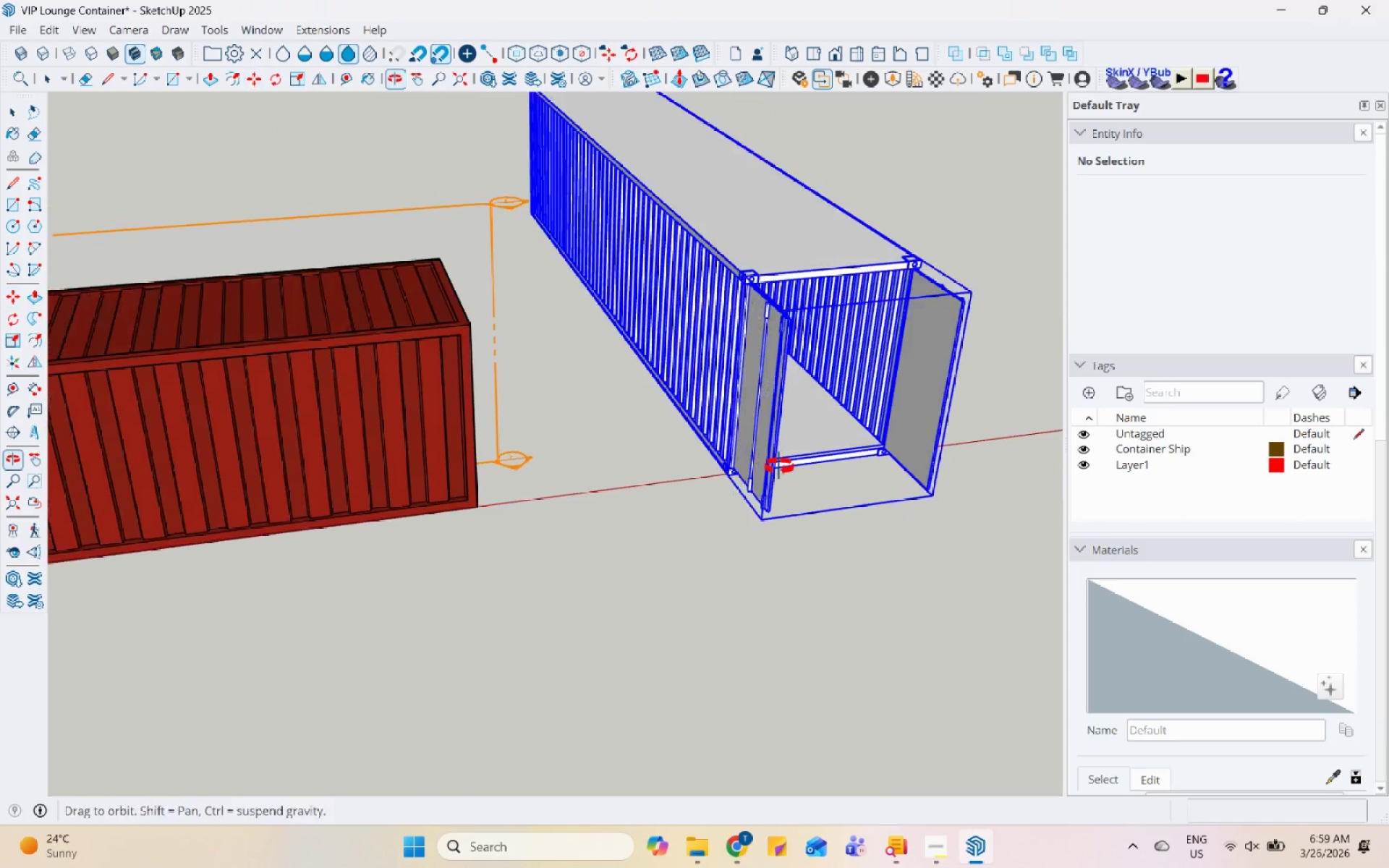 
scroll: coordinate [872, 352], scroll_direction: up, amount: 9.0
 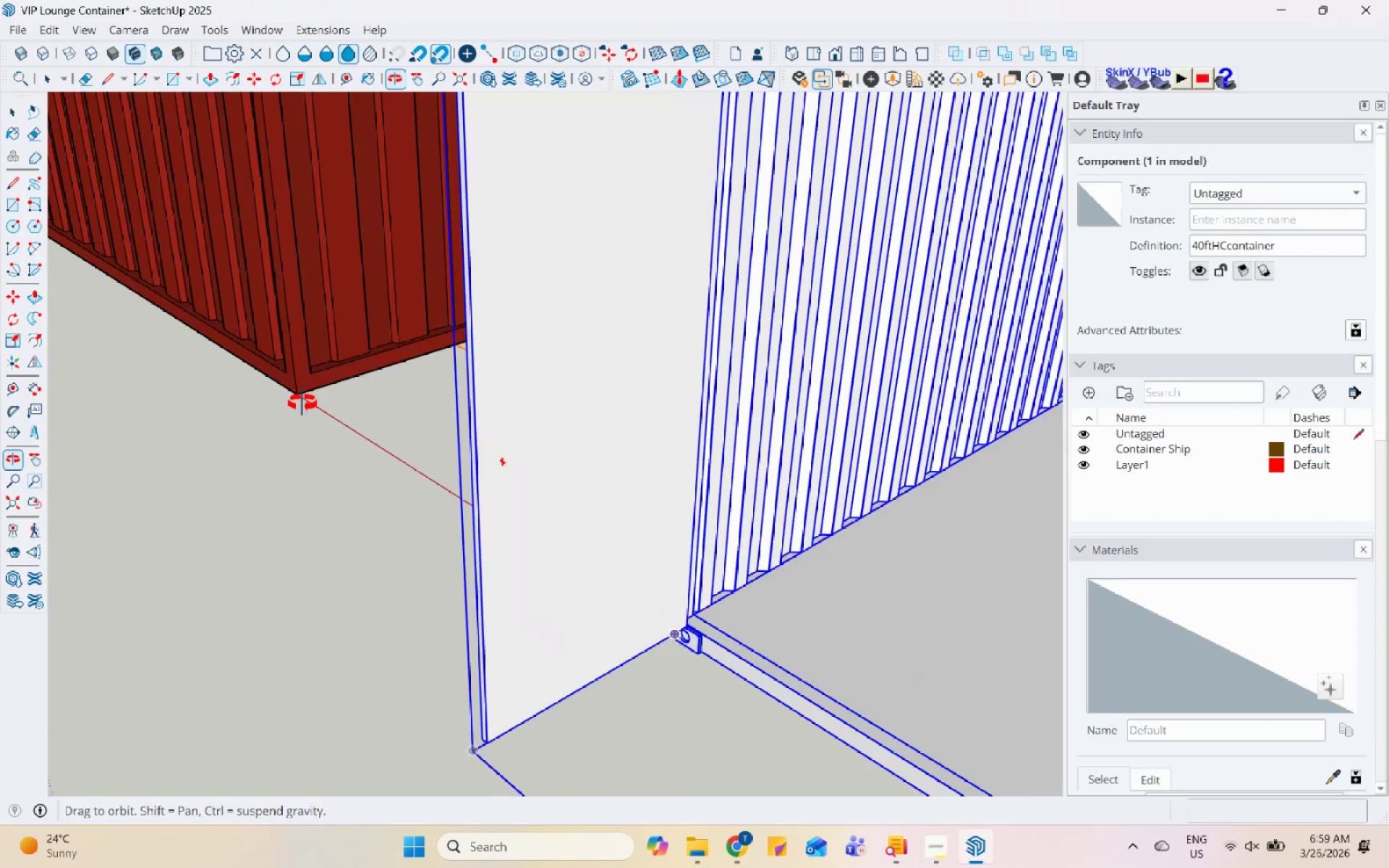 
scroll: coordinate [626, 268], scroll_direction: down, amount: 14.0
 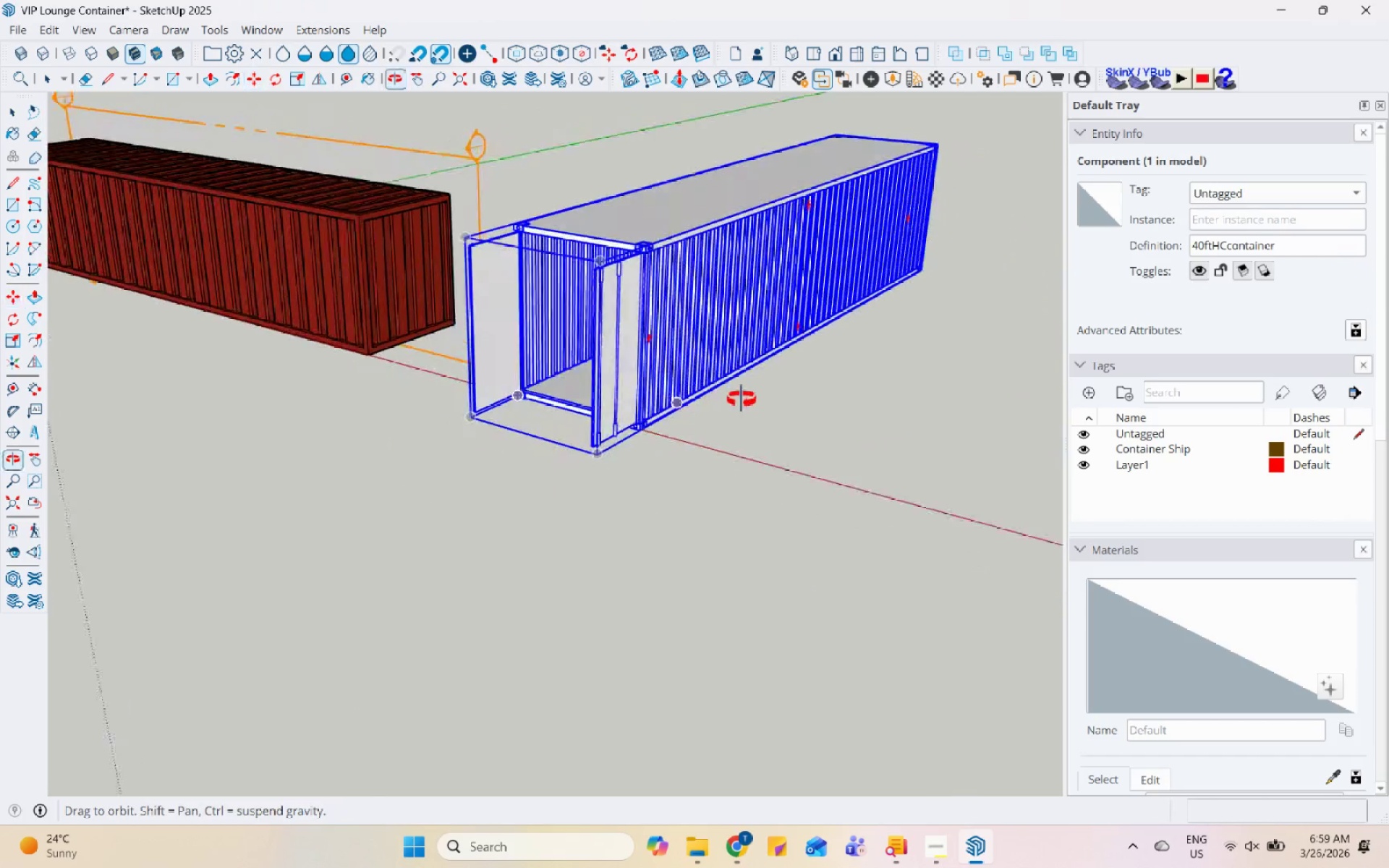 
key(Space)
 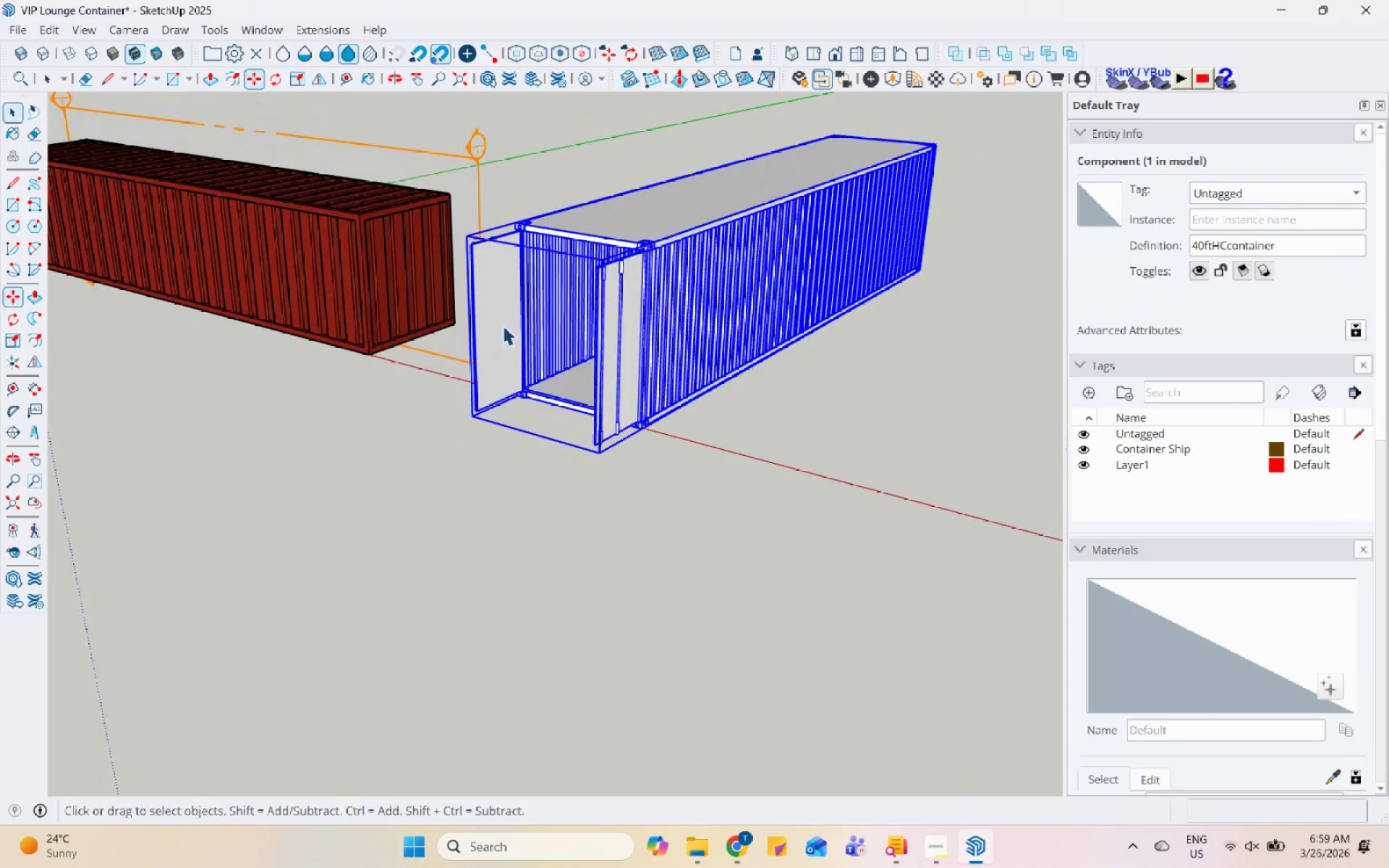 
left_click([372, 254])
 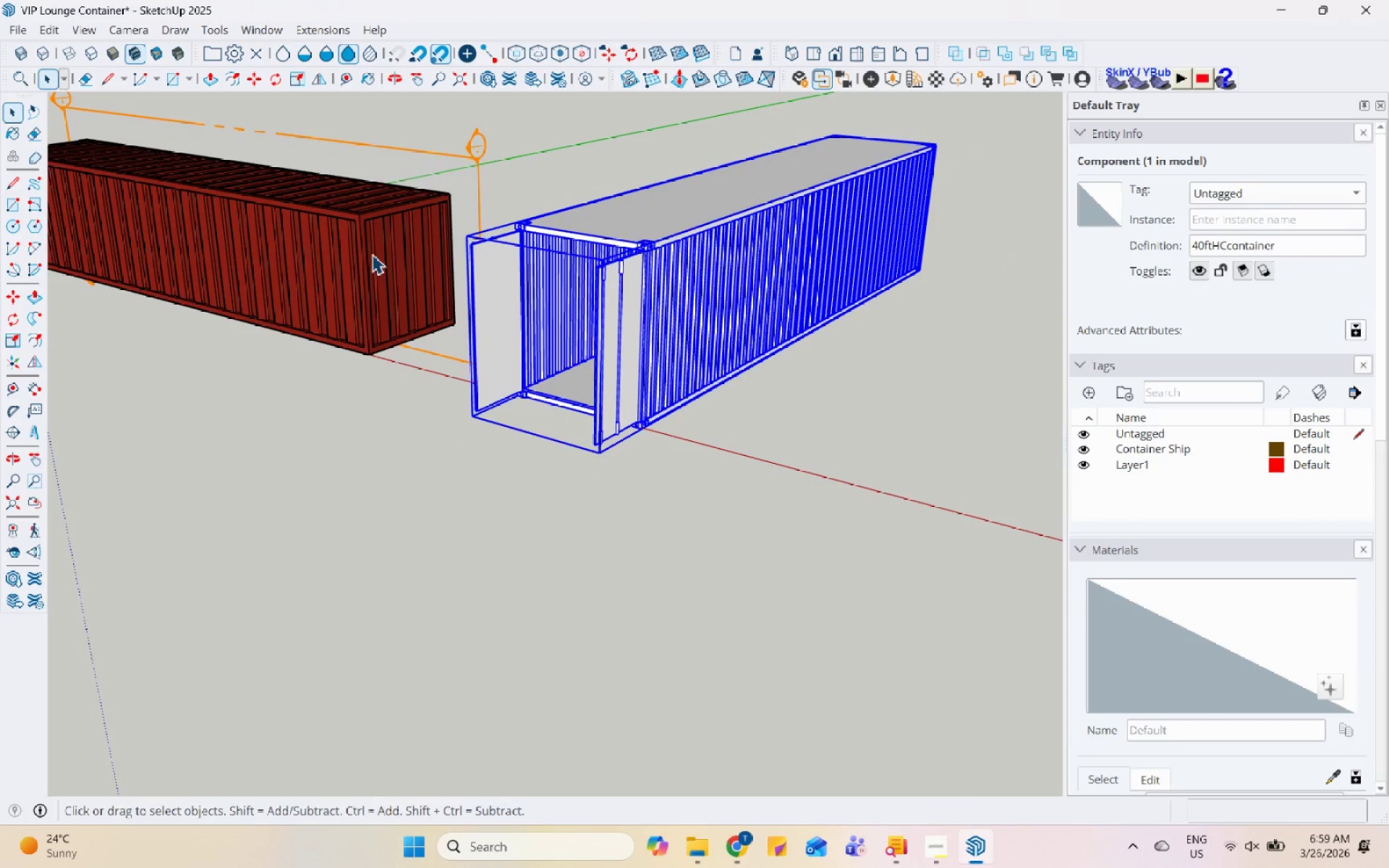 
right_click([372, 254])
 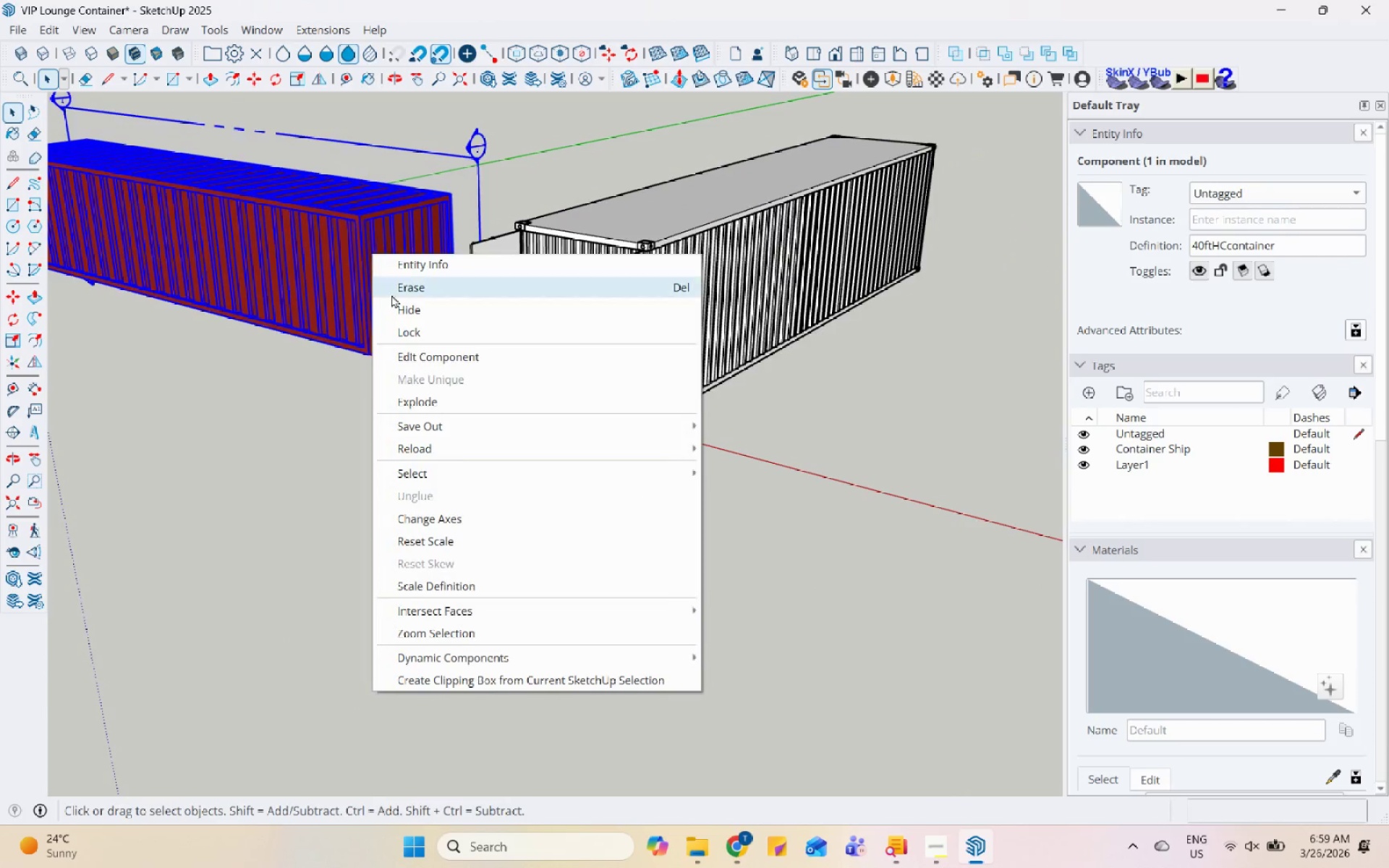 
left_click([400, 305])
 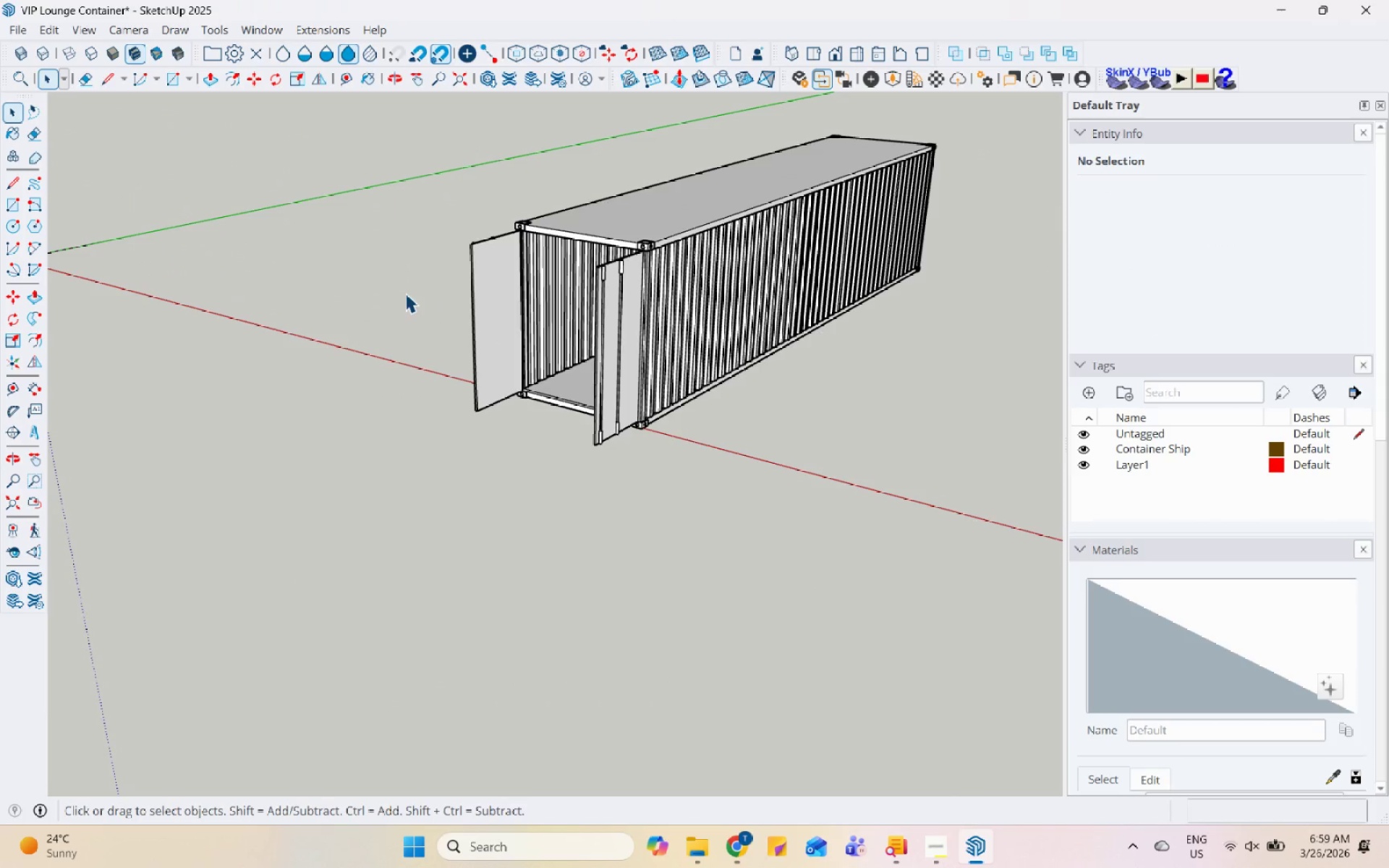 
key(Control+Z)
 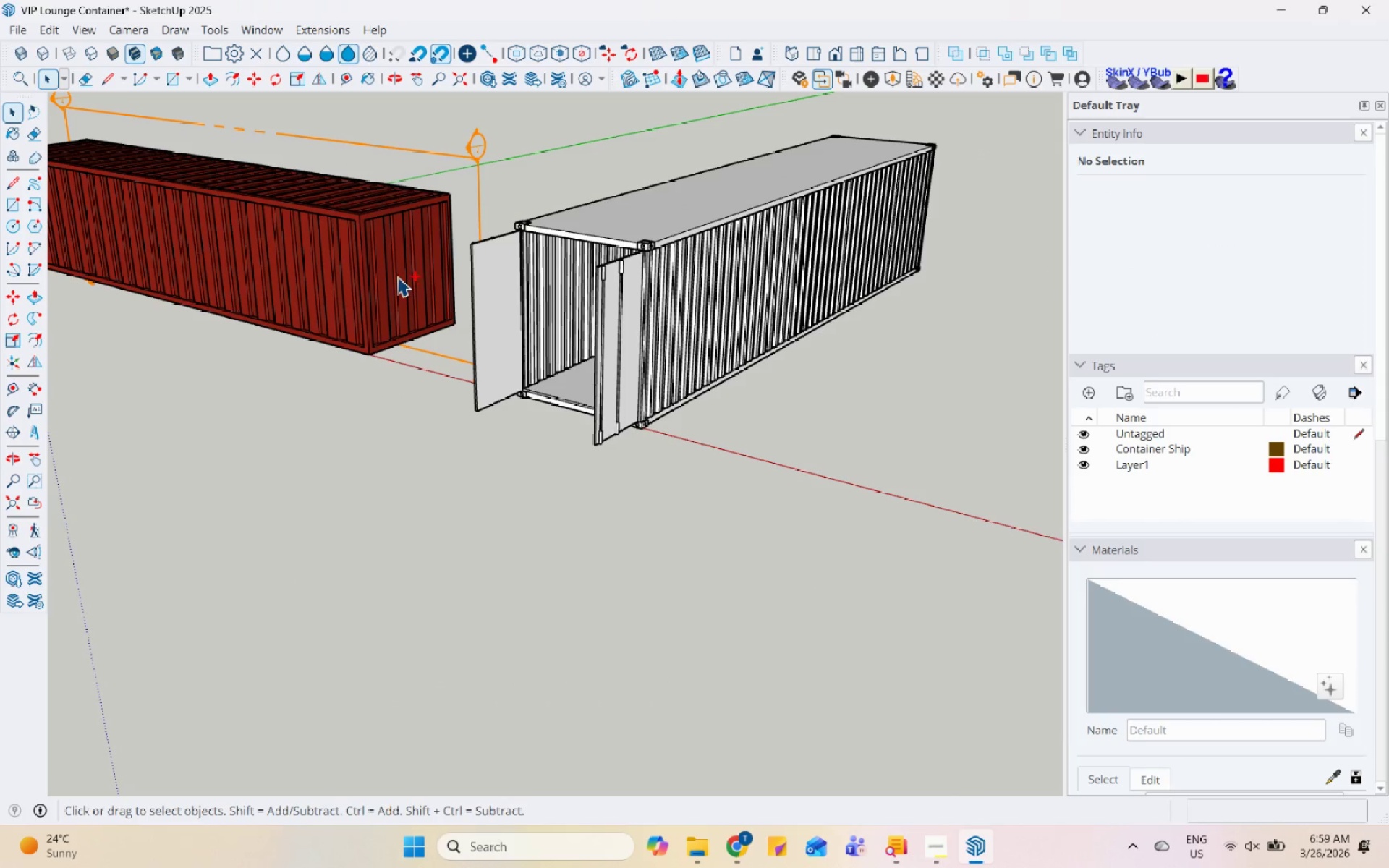 
left_click([396, 274])
 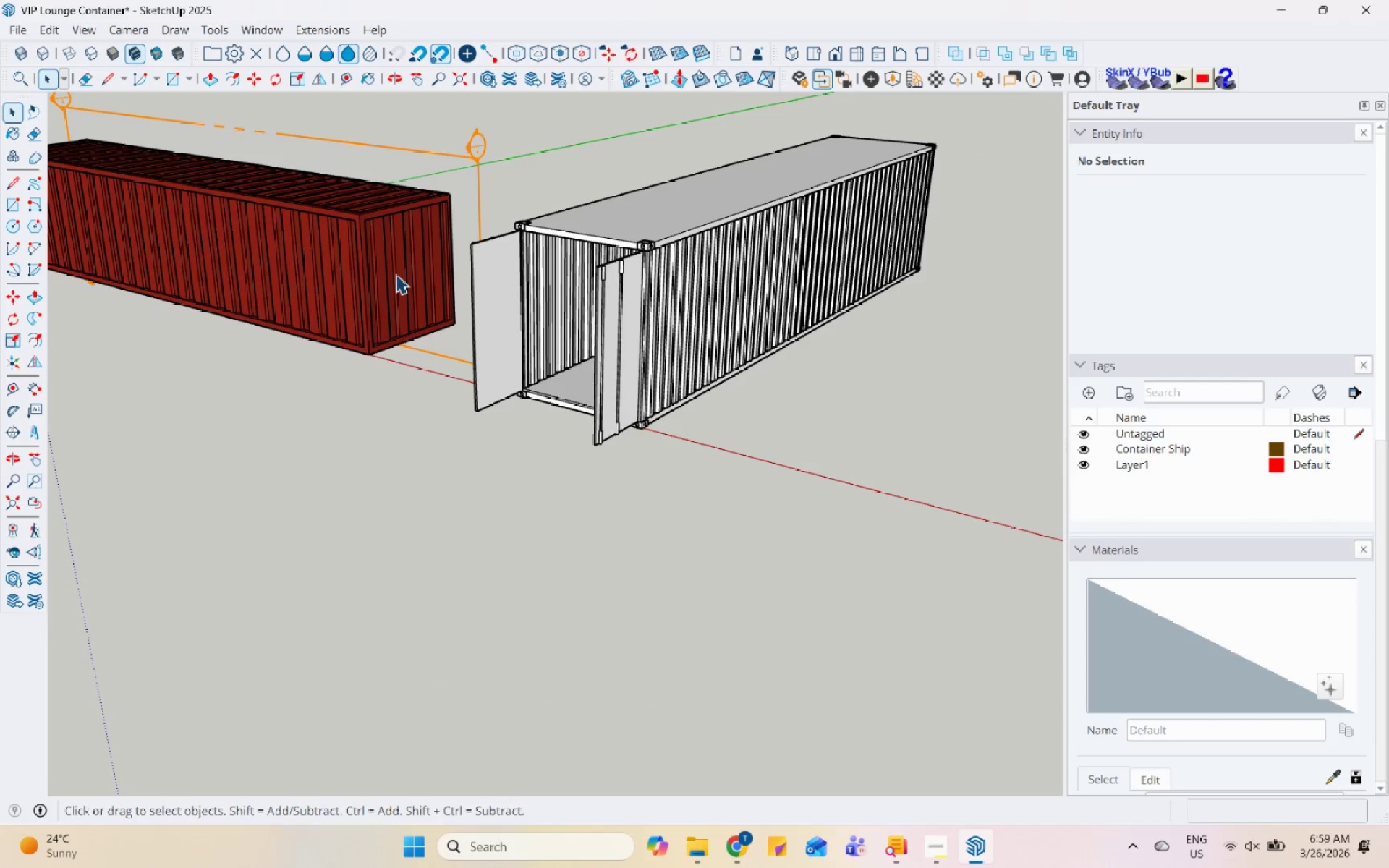 
right_click([396, 274])
 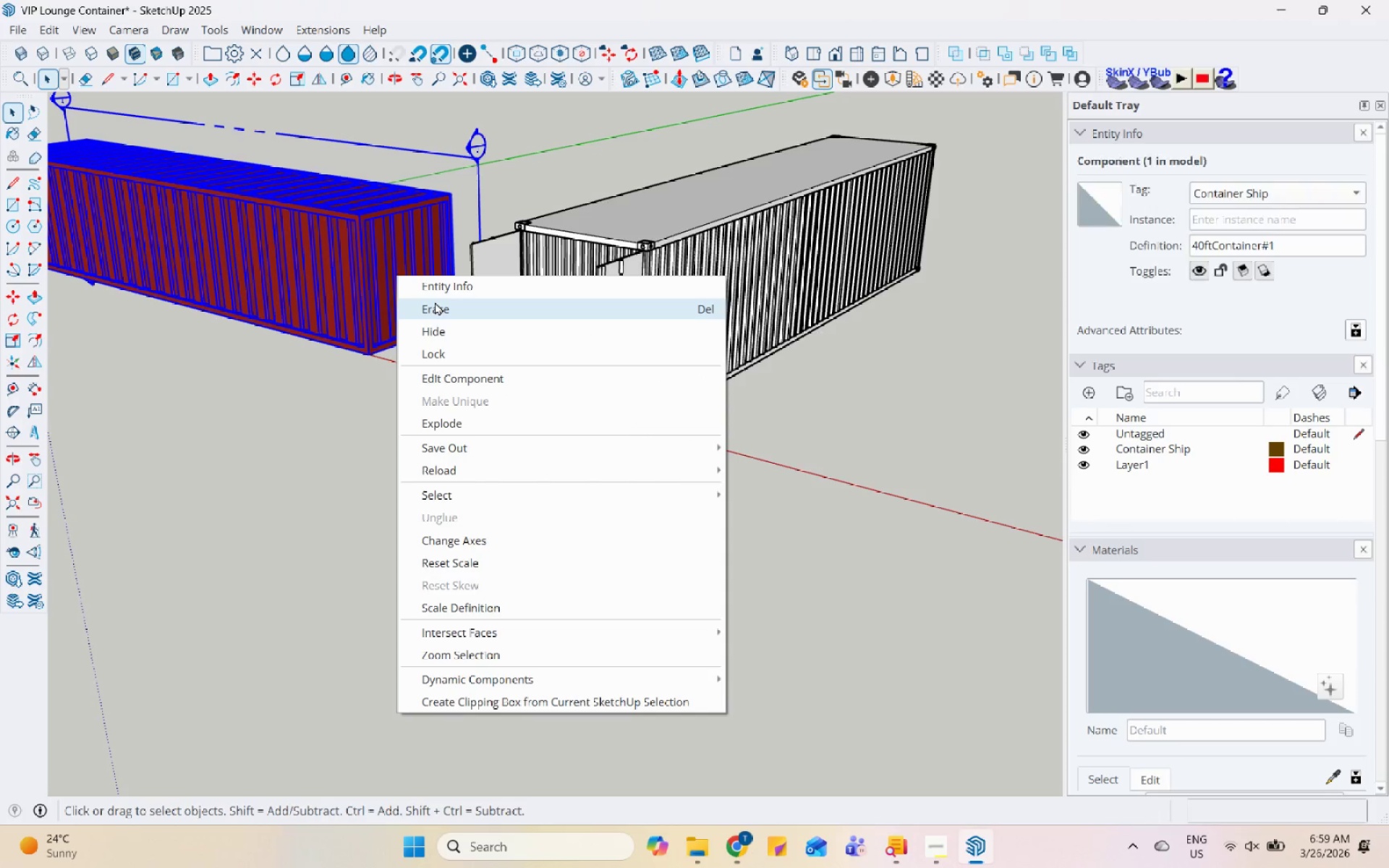 
left_click([709, 202])
 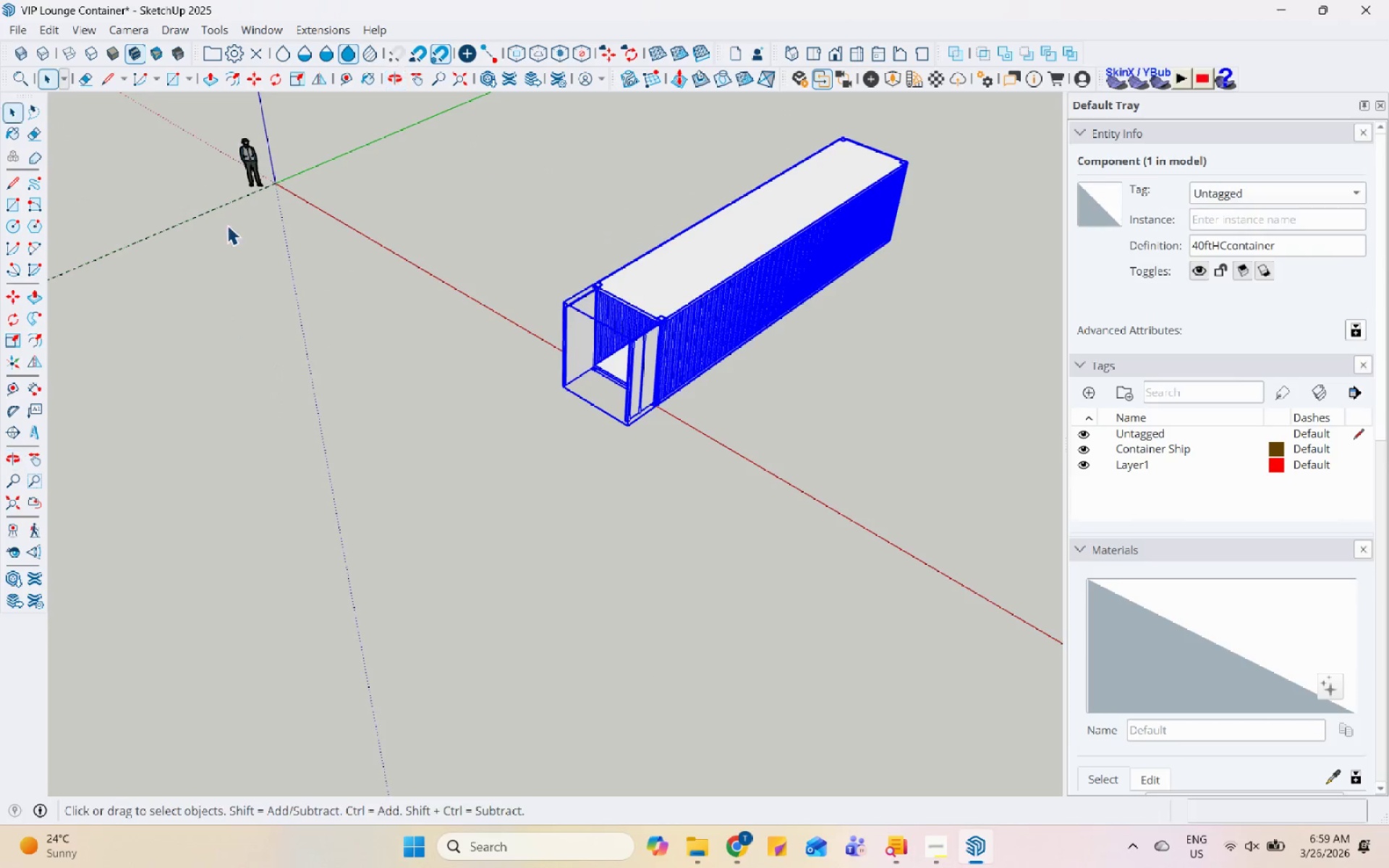 
scroll: coordinate [709, 195], scroll_direction: down, amount: 6.0
 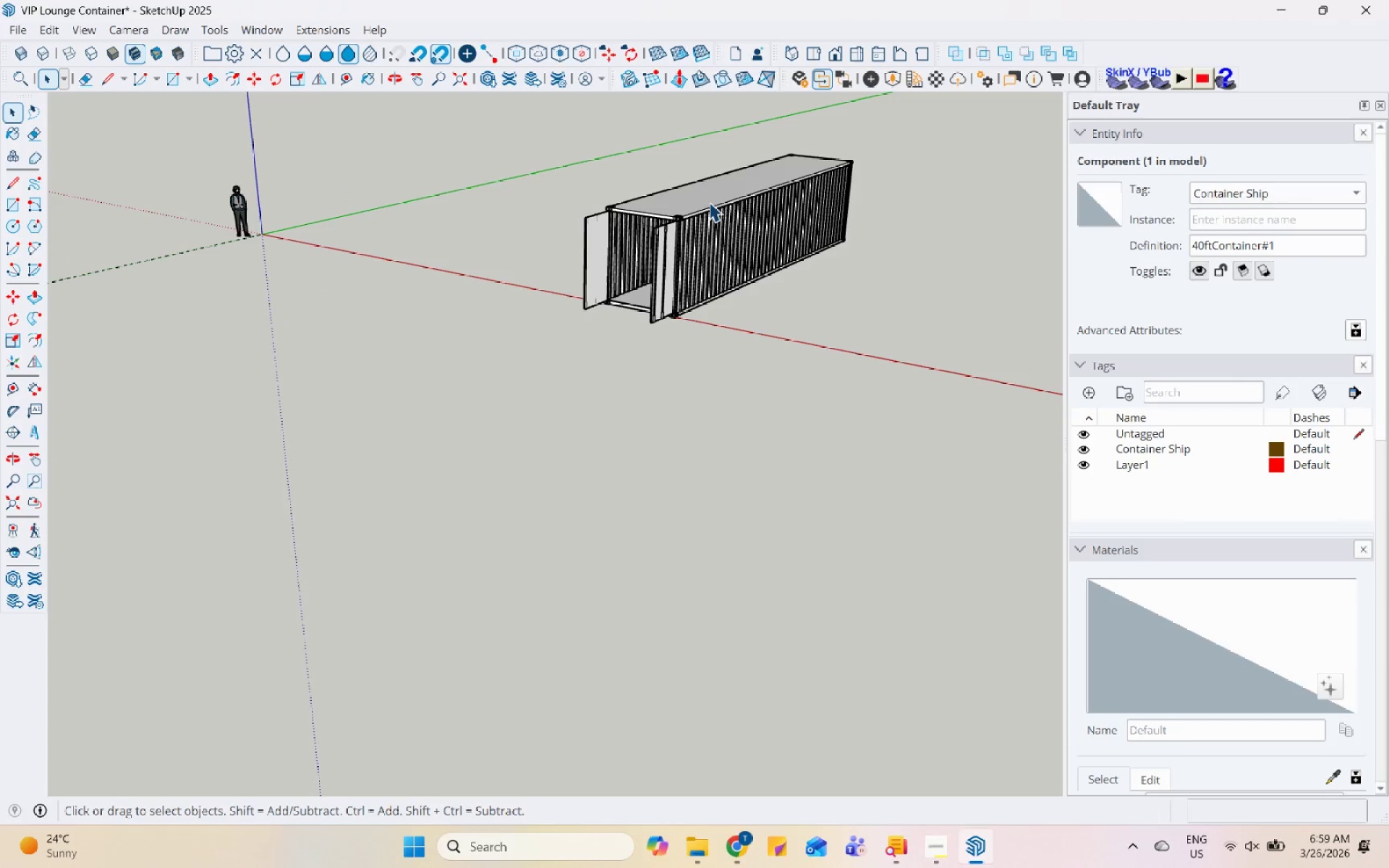 
left_click([19, 320])
 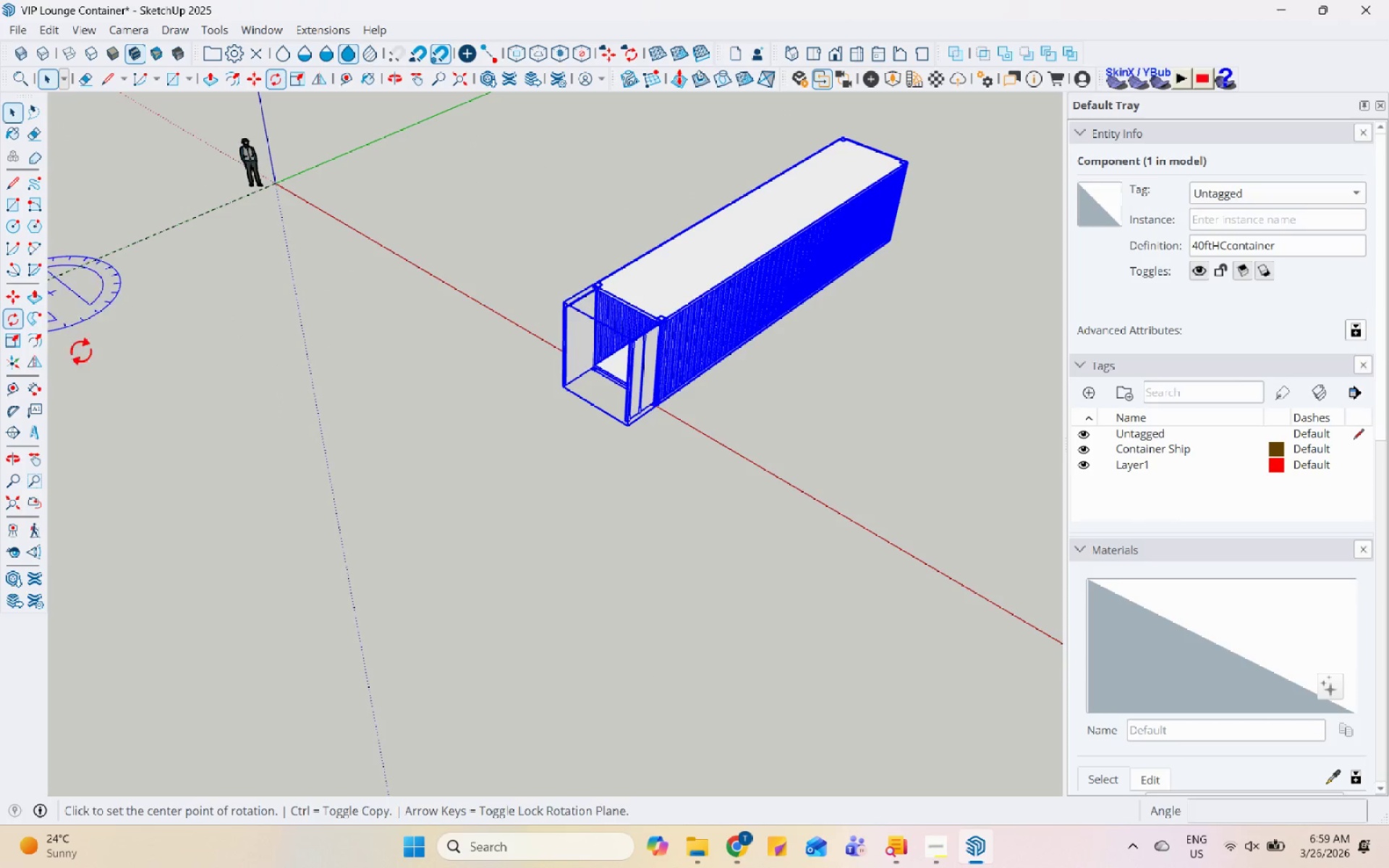 
left_click([439, 375])
 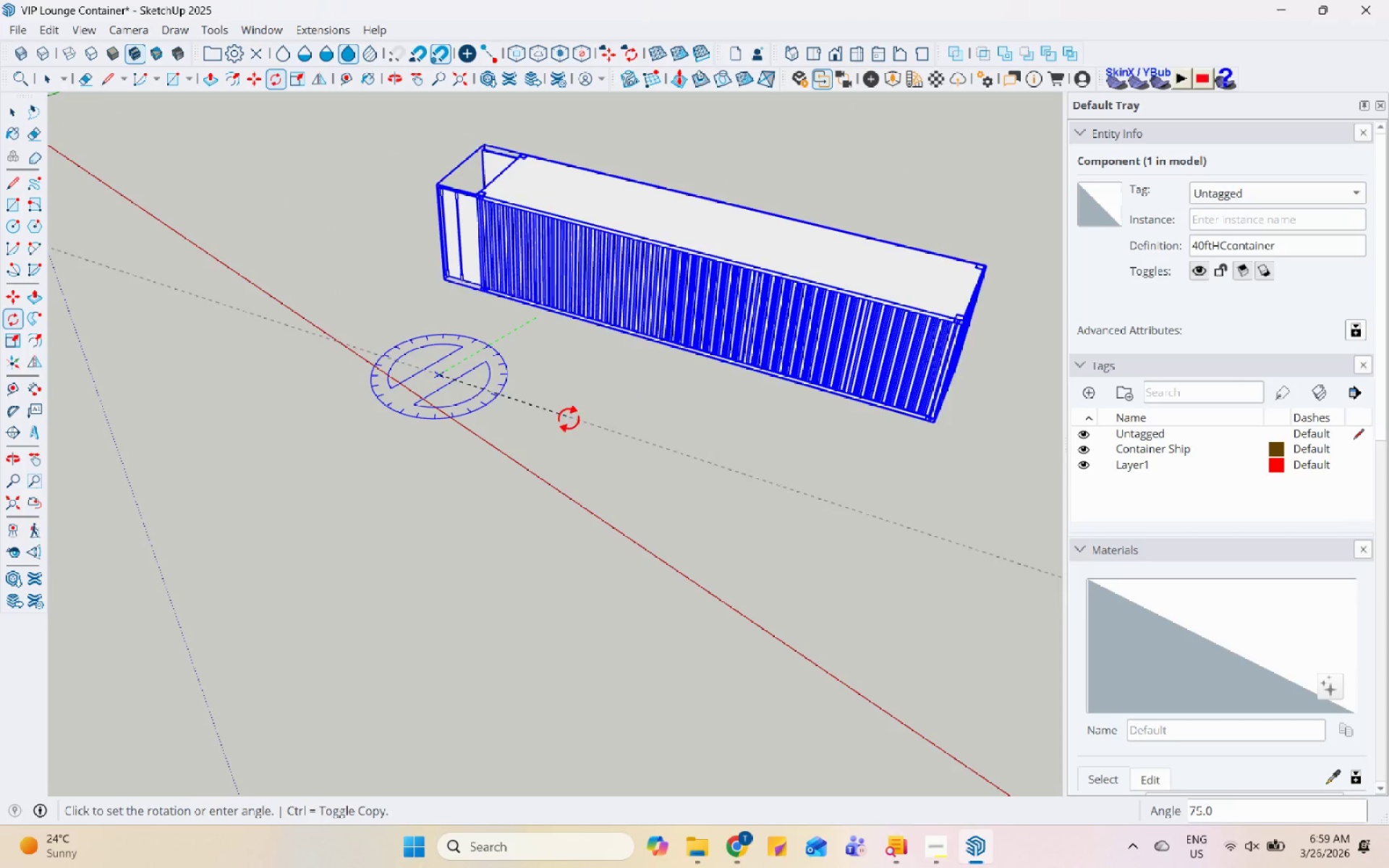 
scroll: coordinate [647, 499], scroll_direction: none, amount: 0.0
 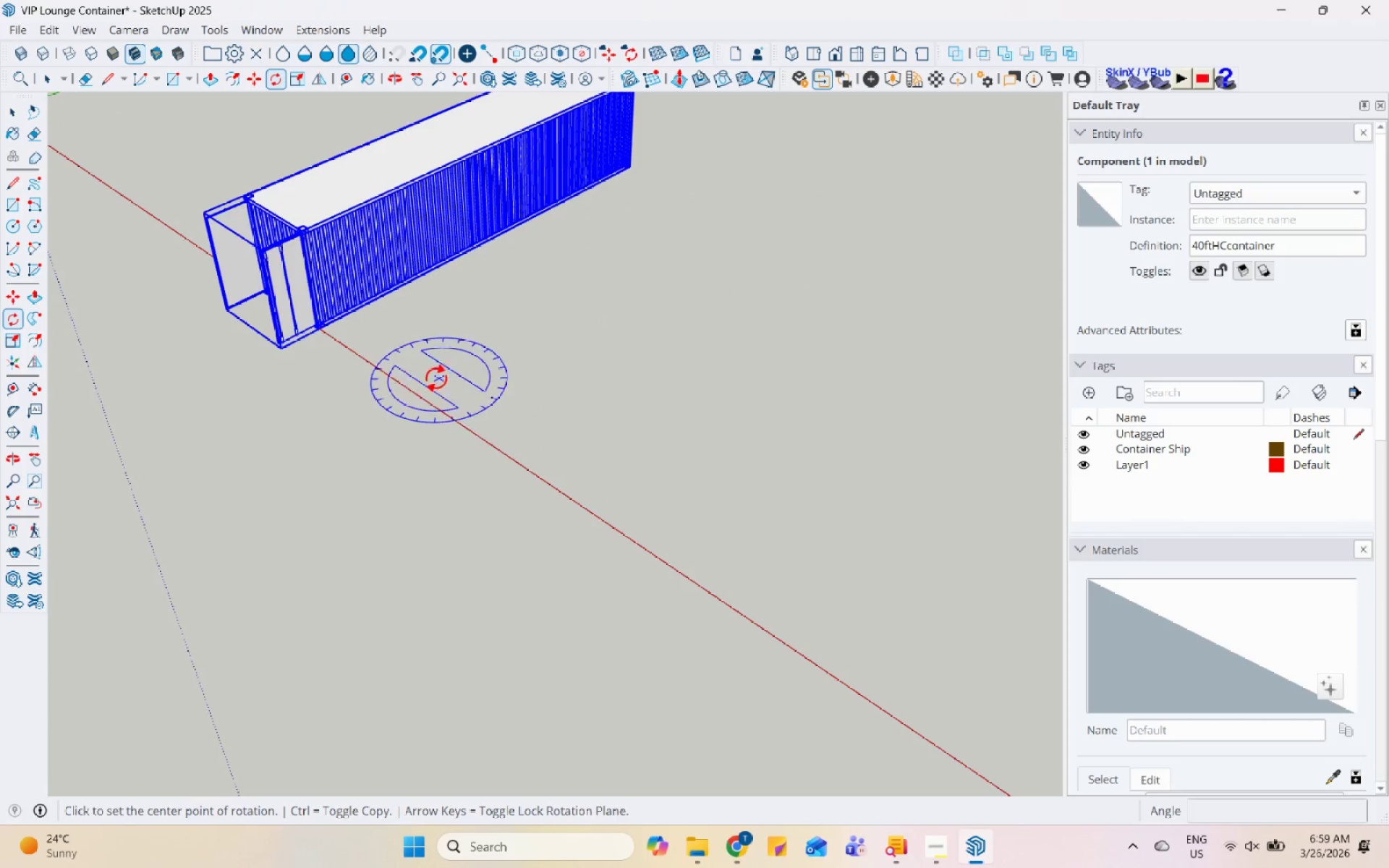 
left_click([546, 440])
 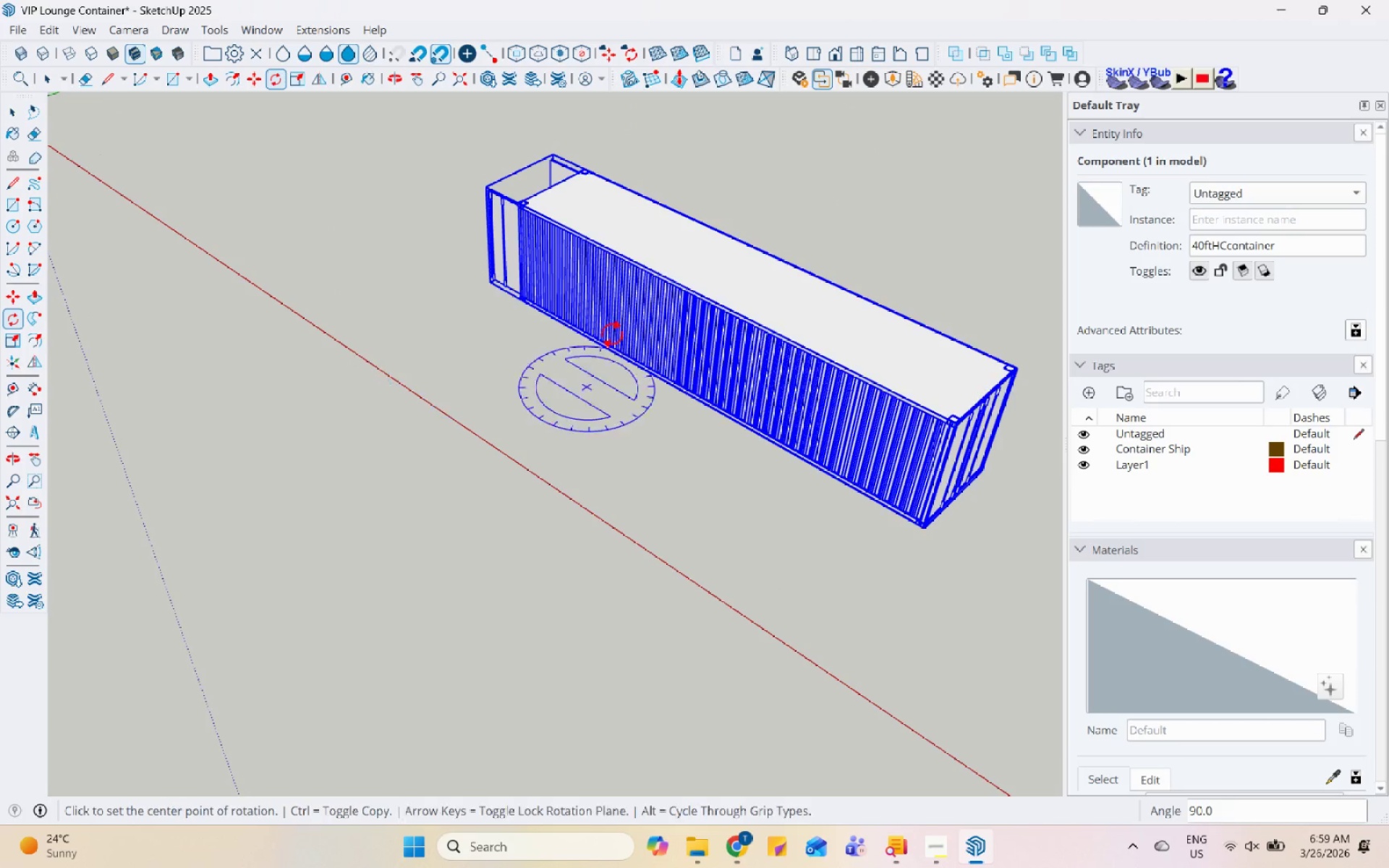 
key(Space)
 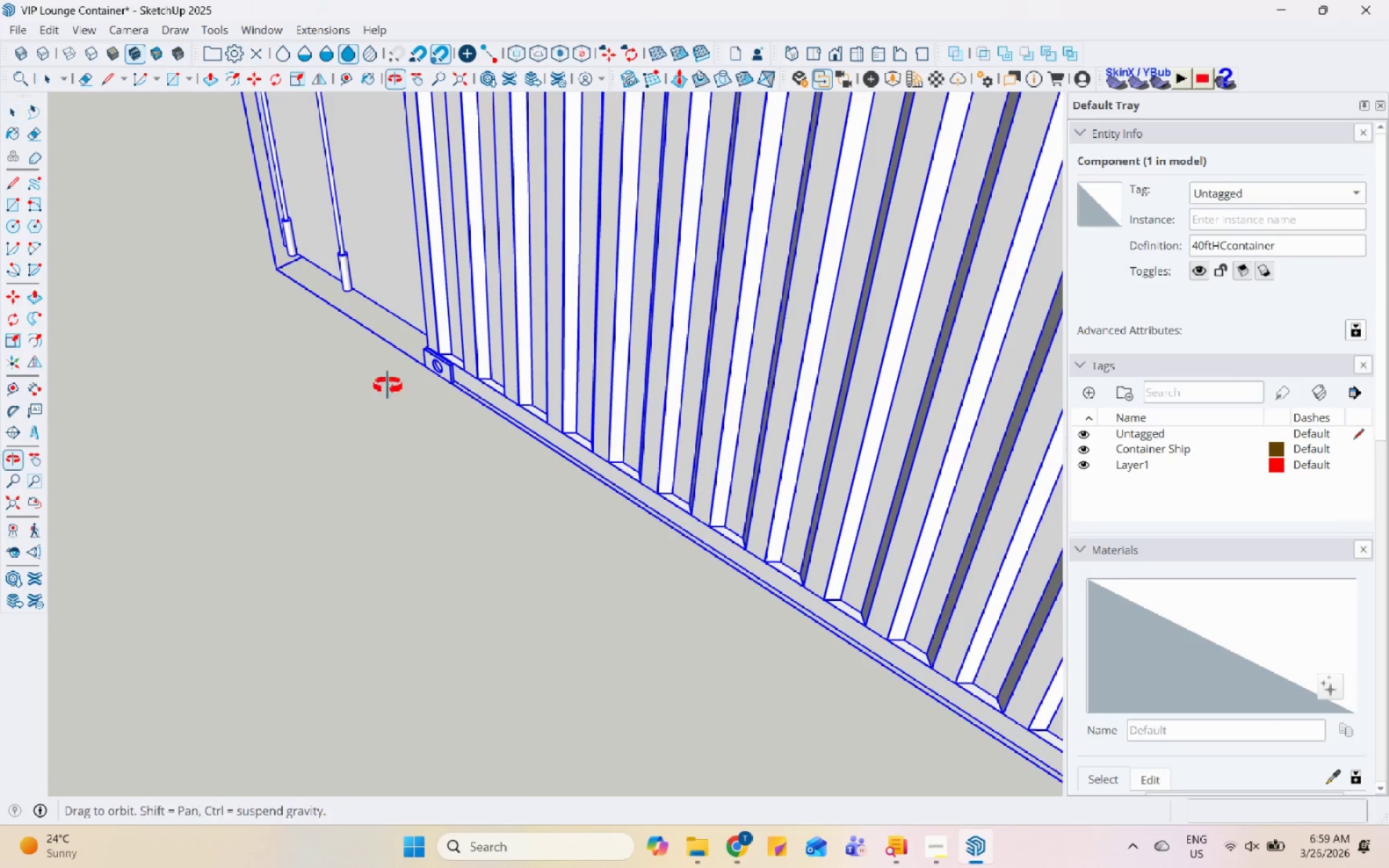 
scroll: coordinate [552, 378], scroll_direction: up, amount: 18.0
 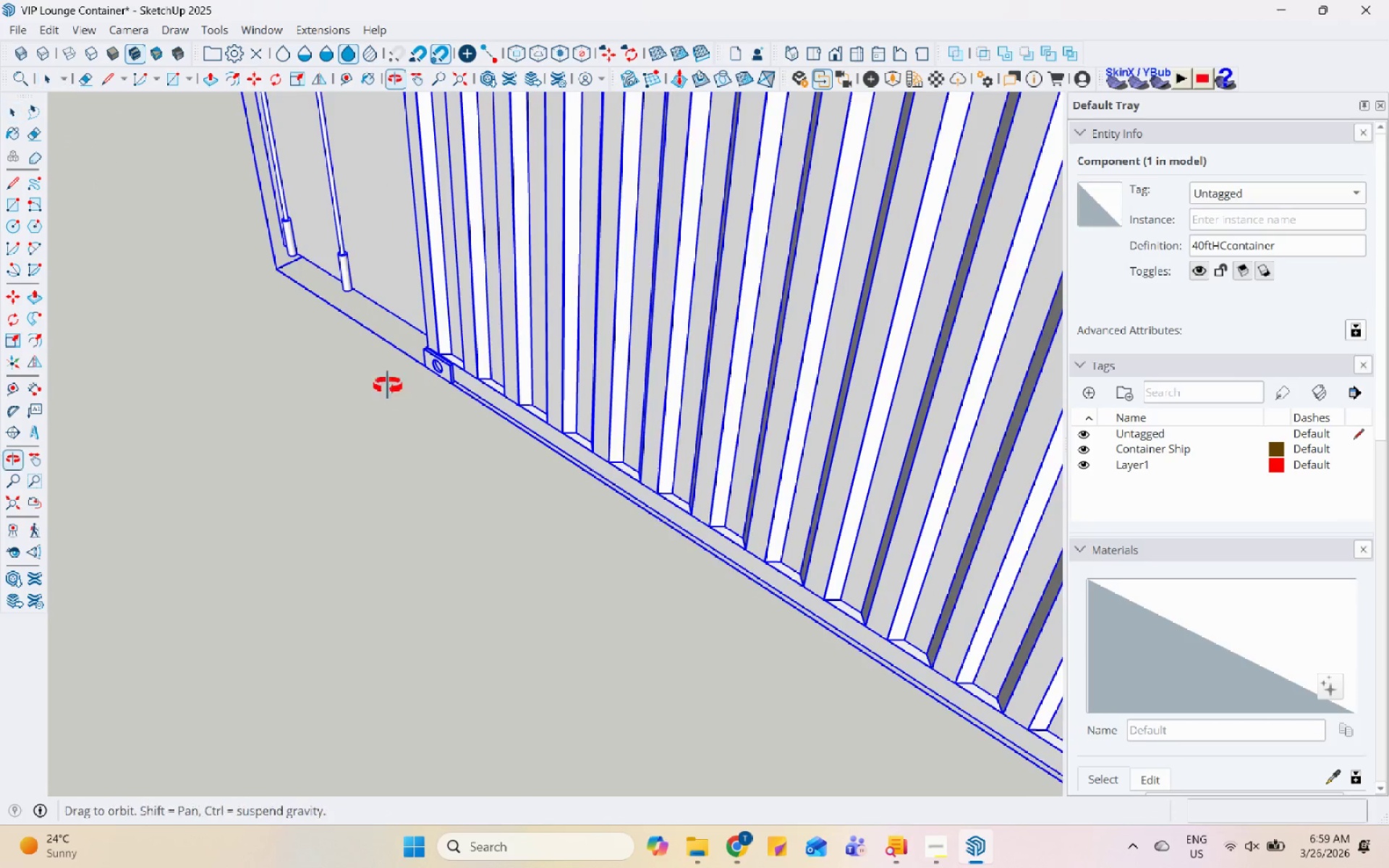 
scroll: coordinate [607, 545], scroll_direction: down, amount: 12.0
 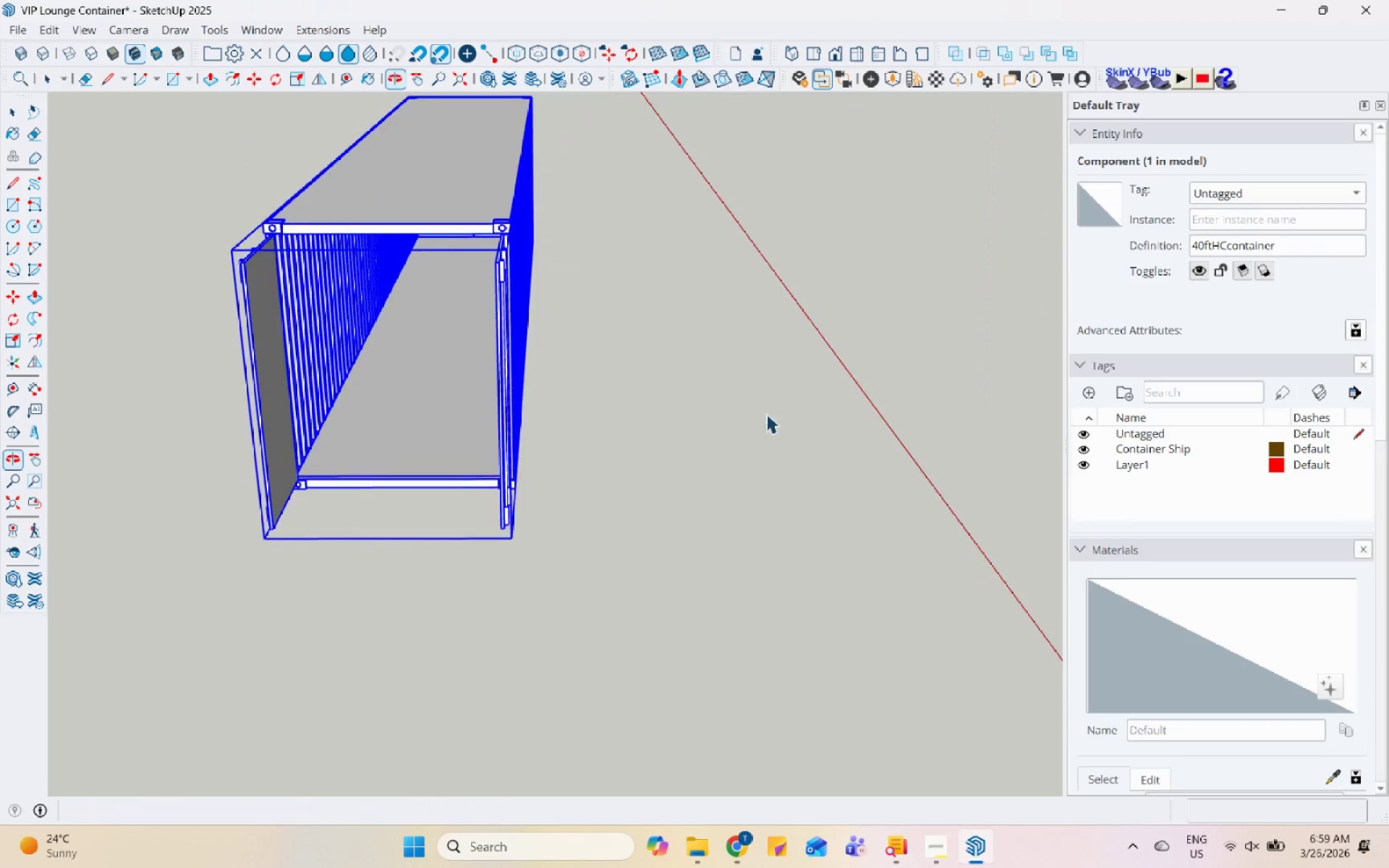 
scroll: coordinate [117, 216], scroll_direction: up, amount: 5.0
 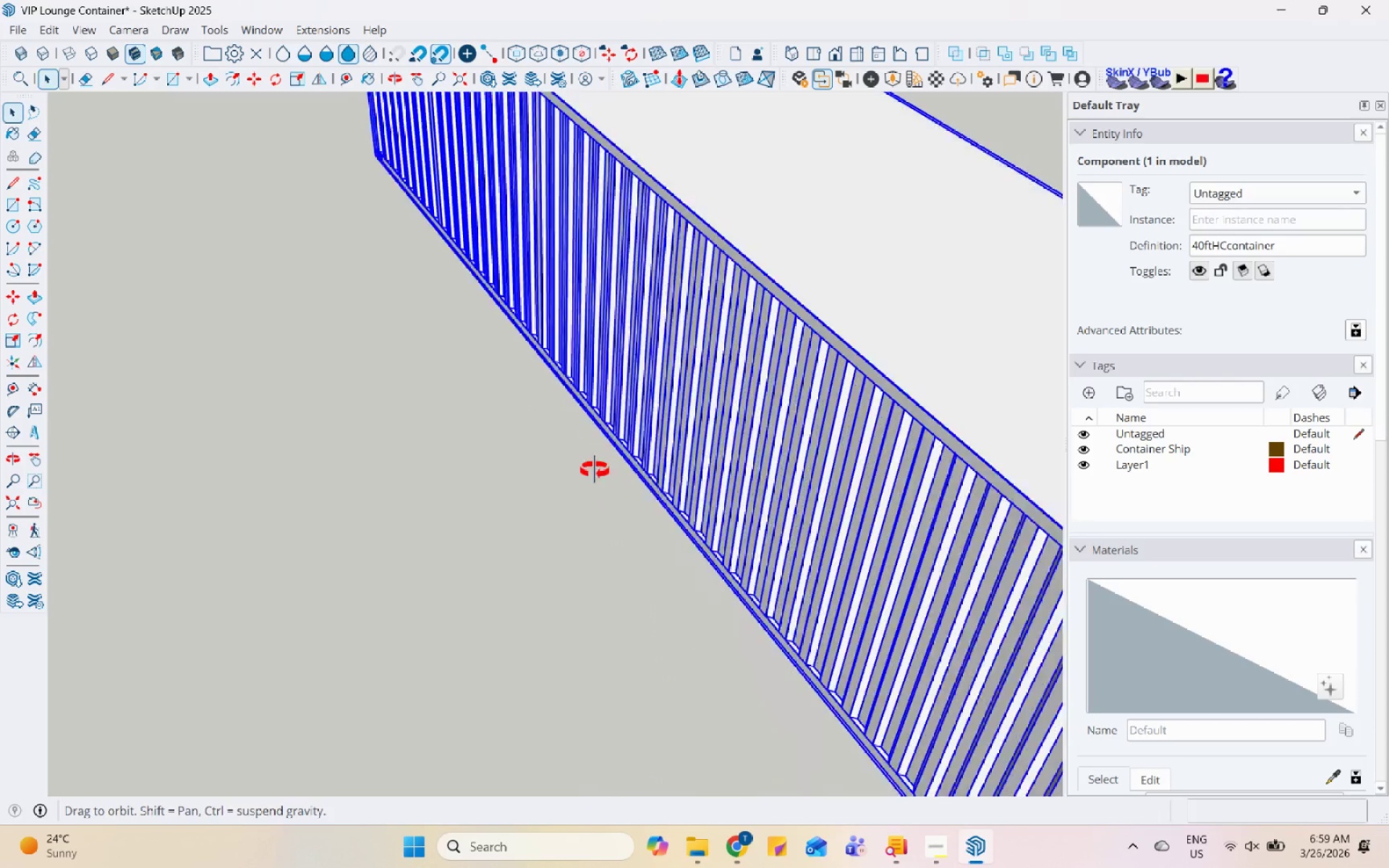 
scroll: coordinate [280, 302], scroll_direction: down, amount: 7.0
 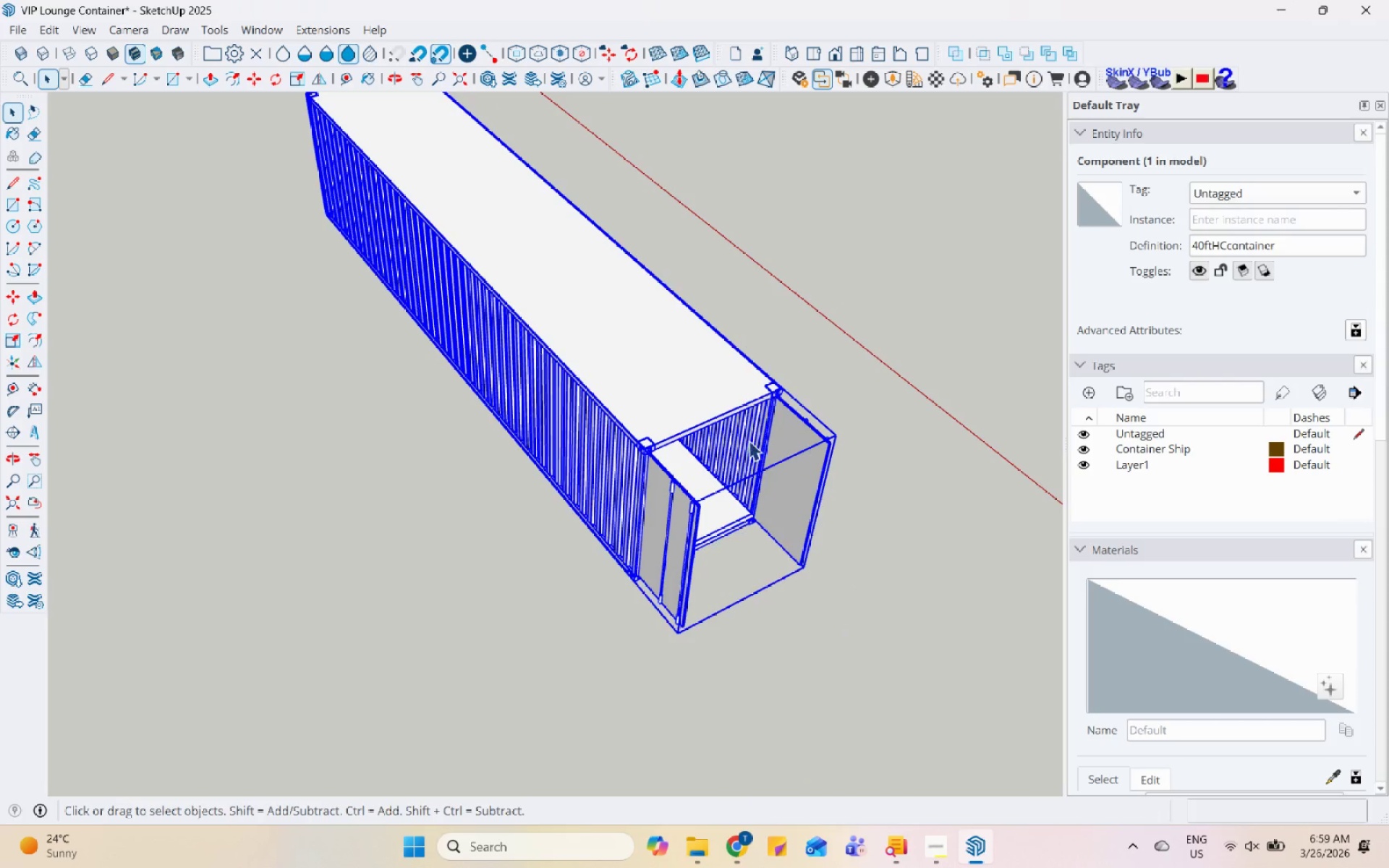 
left_click([571, 465])
 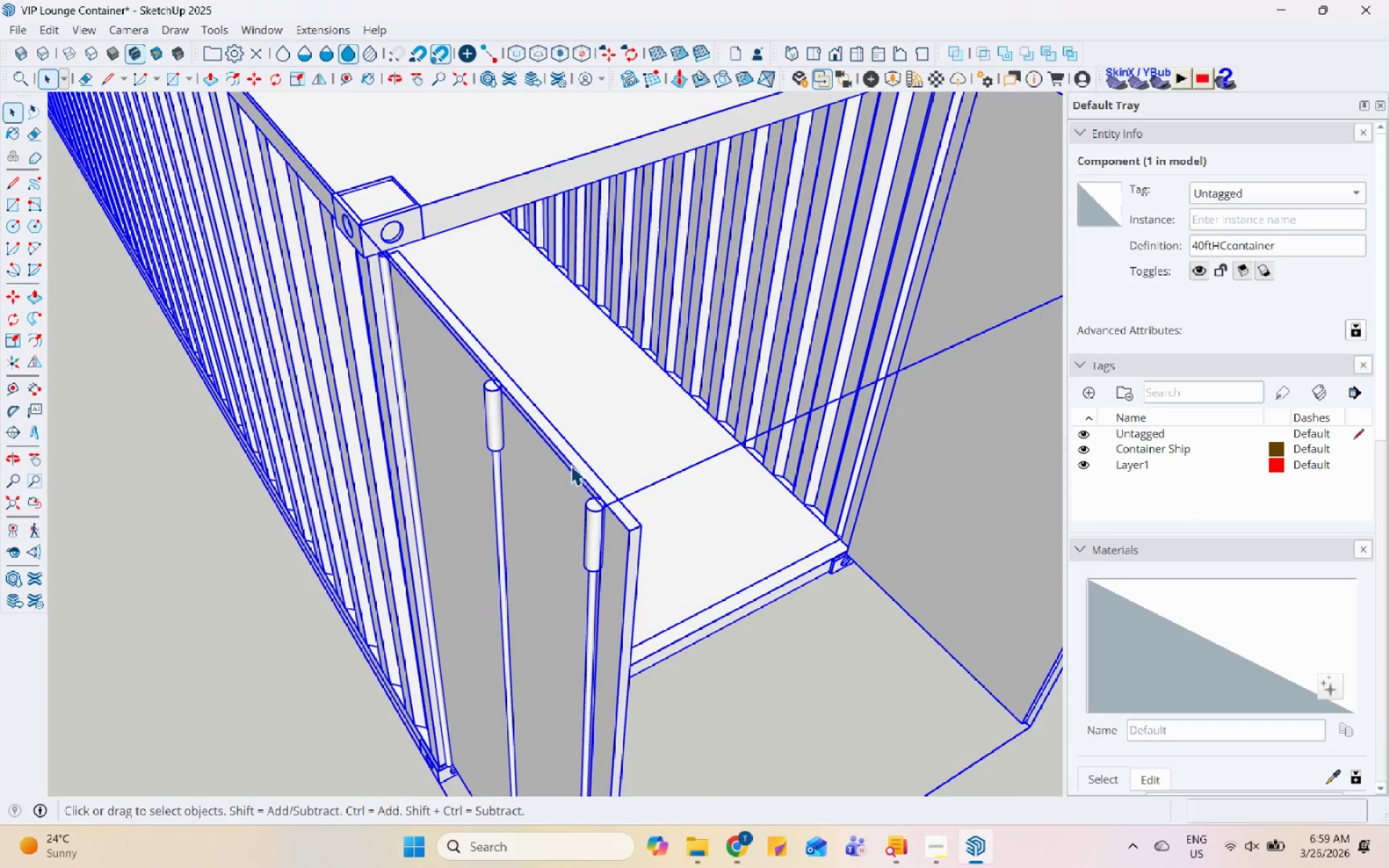 
scroll: coordinate [619, 506], scroll_direction: up, amount: 12.0
 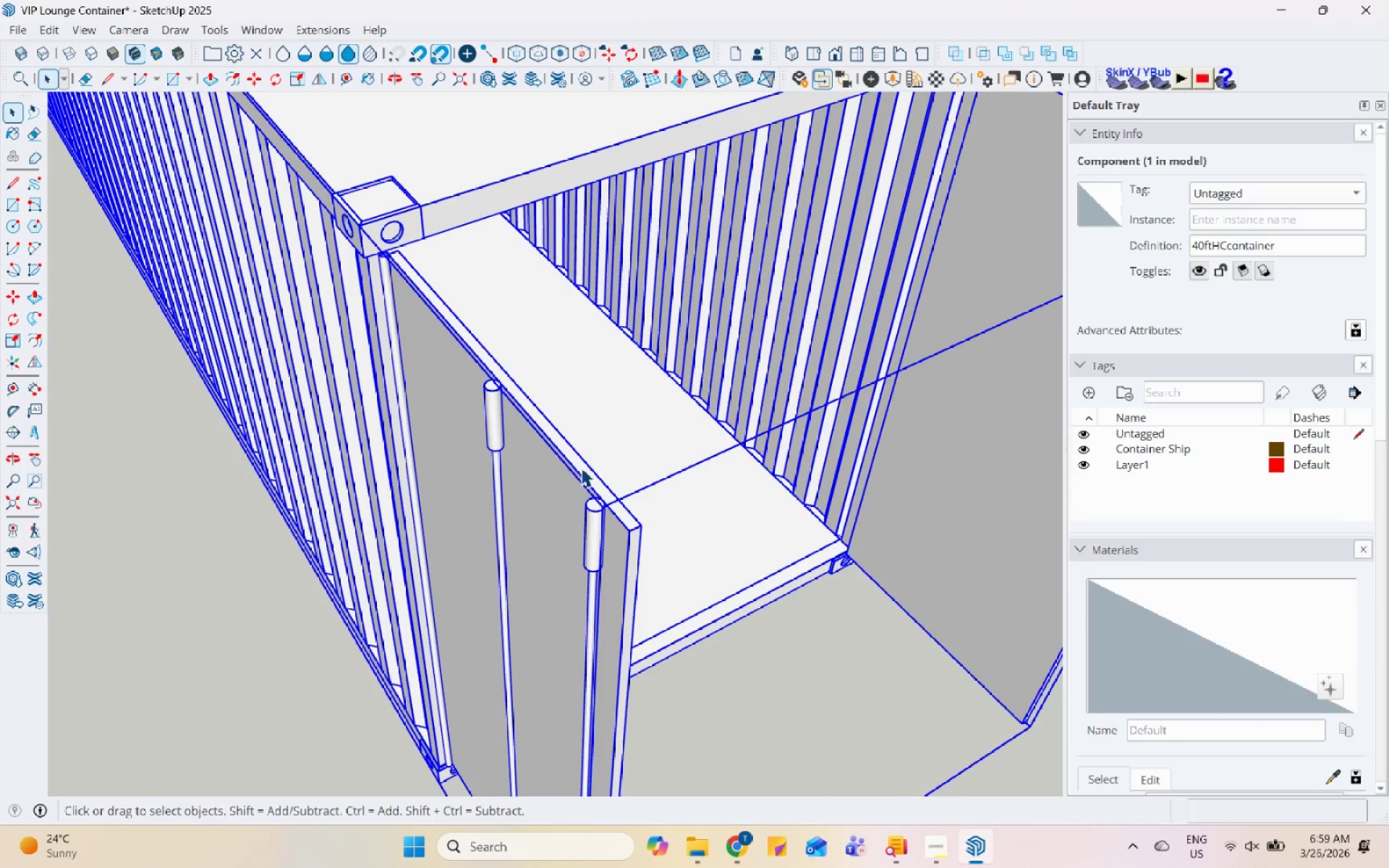 
double_click([571, 465])
 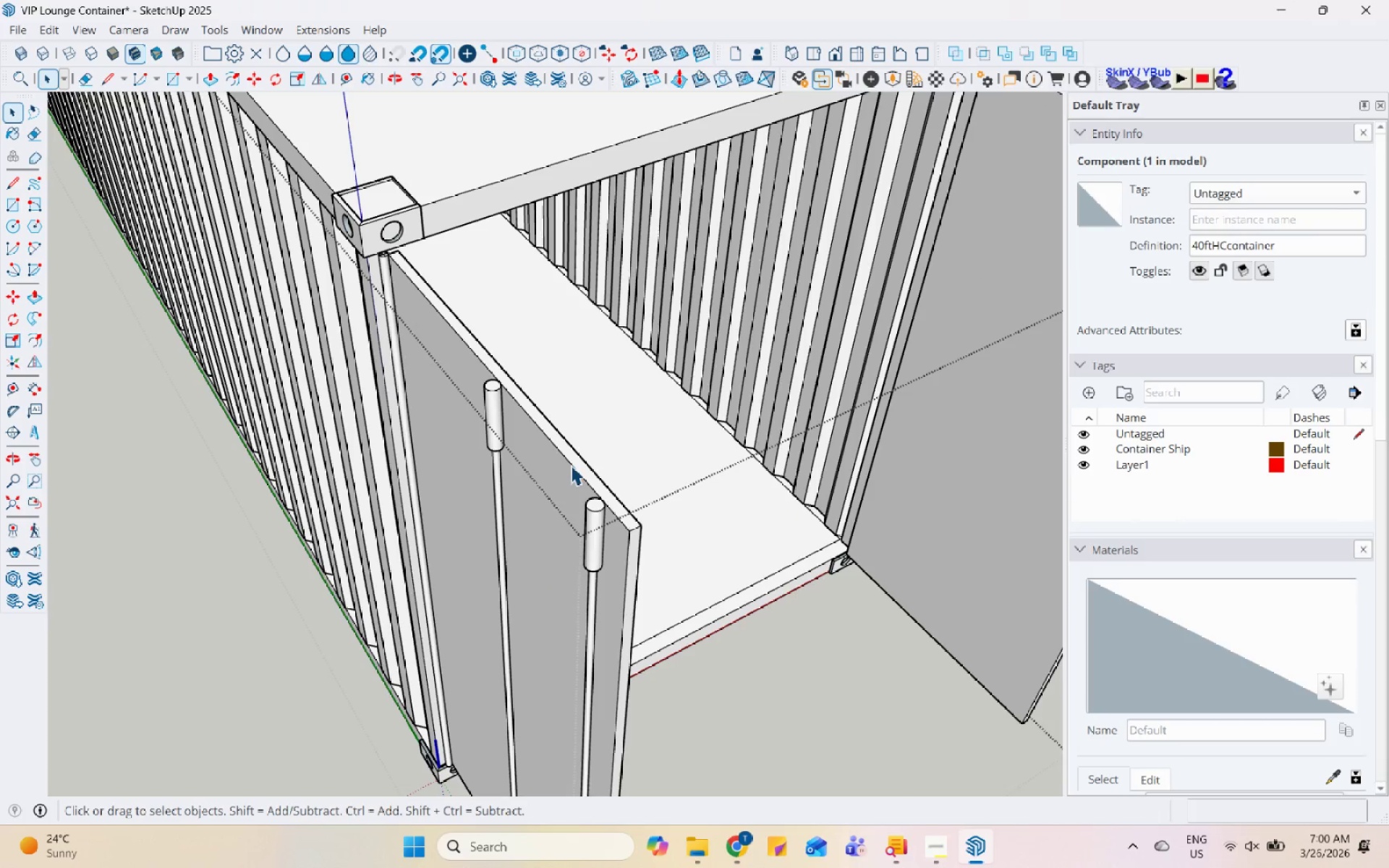 
triple_click([571, 465])
 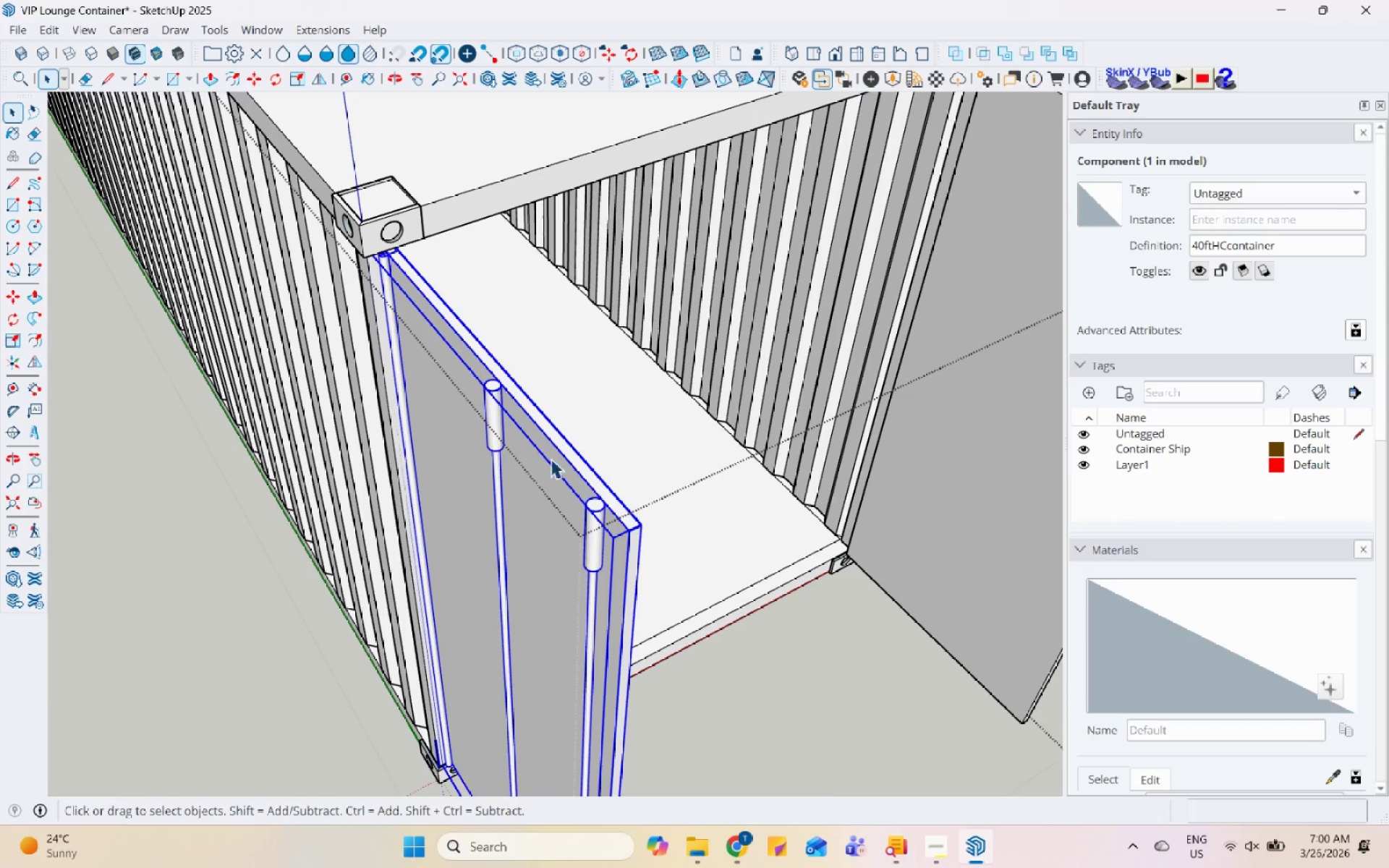 
scroll: coordinate [475, 396], scroll_direction: up, amount: 6.0
 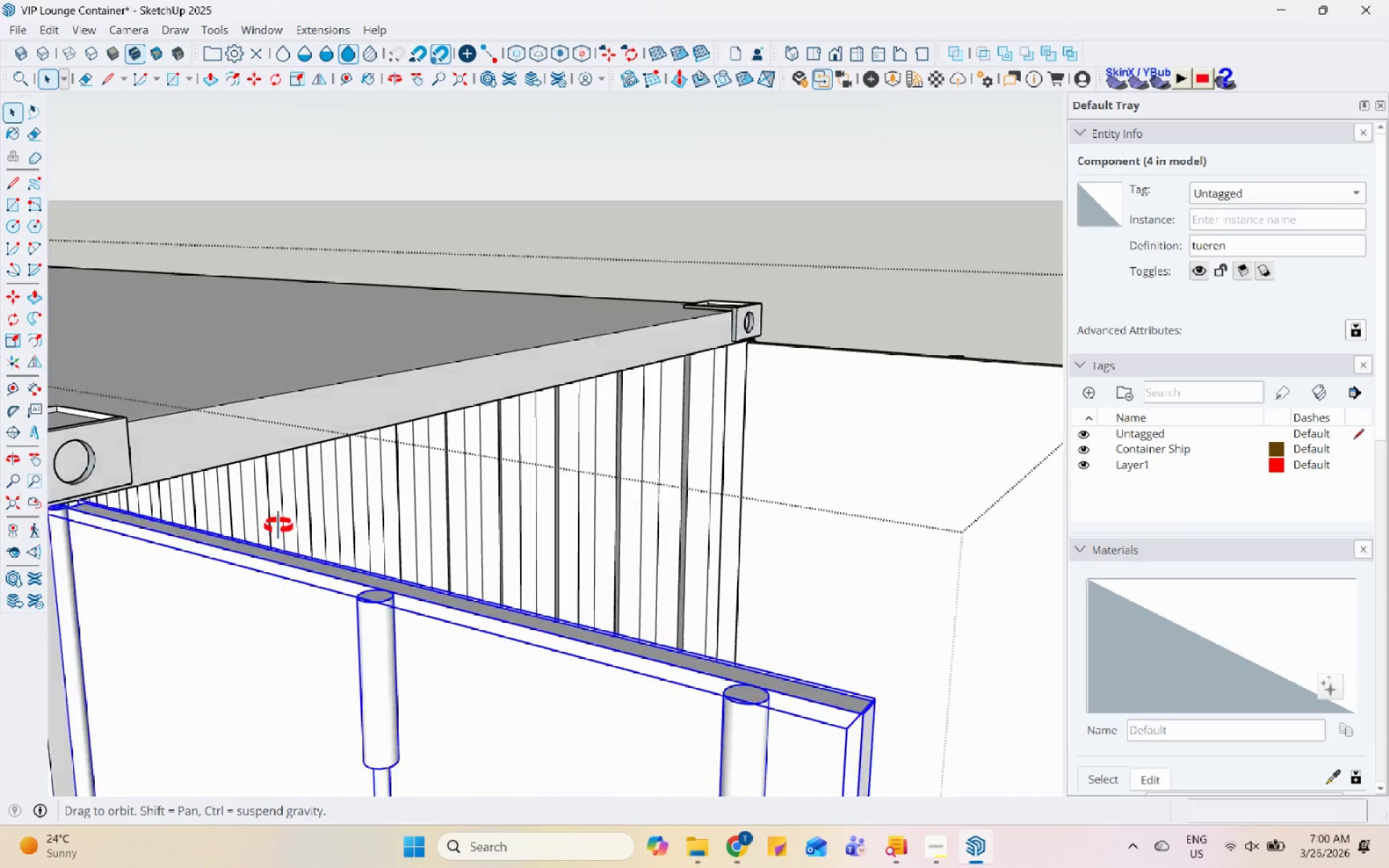 
scroll: coordinate [380, 393], scroll_direction: down, amount: 8.0
 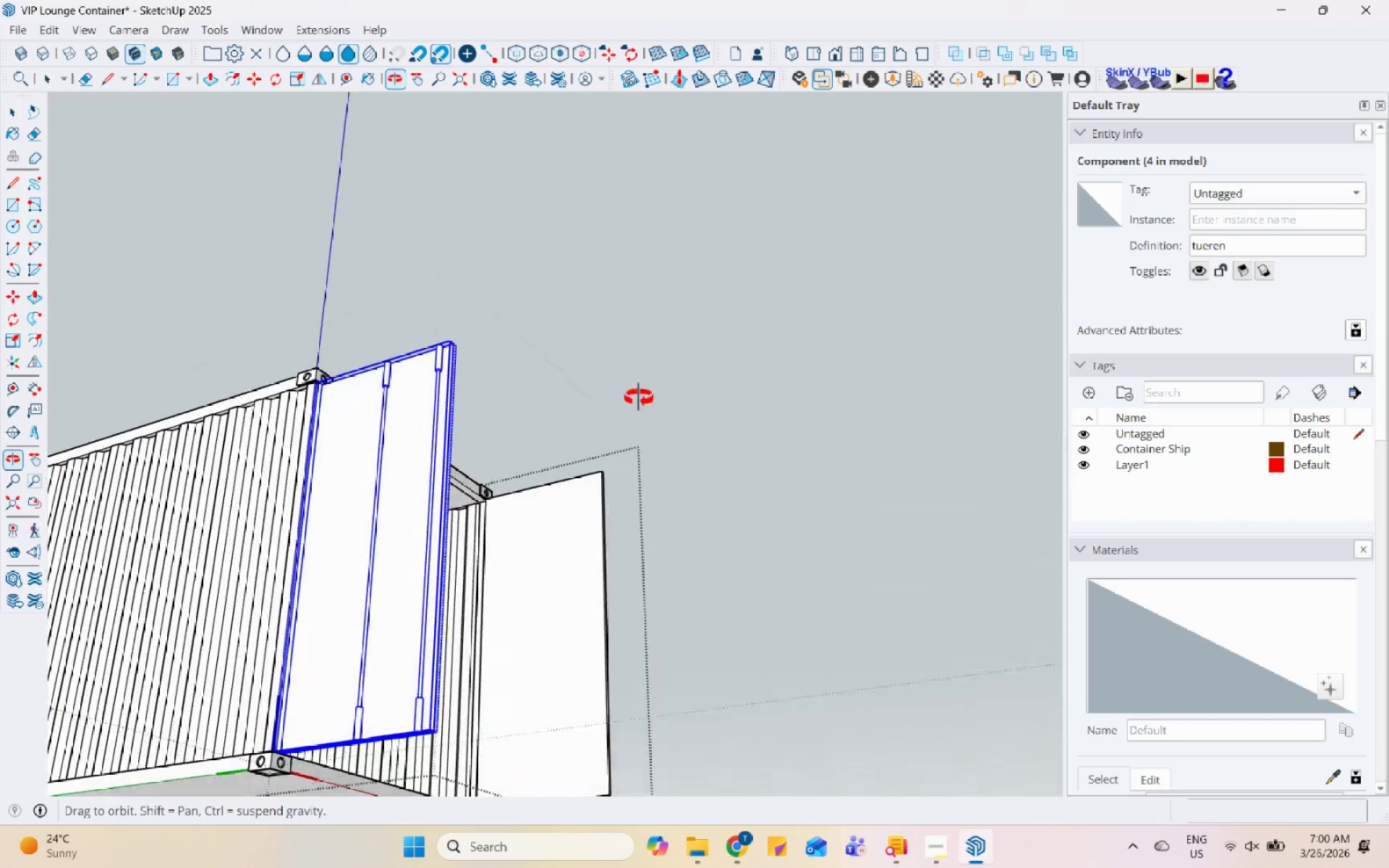 
scroll: coordinate [557, 274], scroll_direction: up, amount: 12.0
 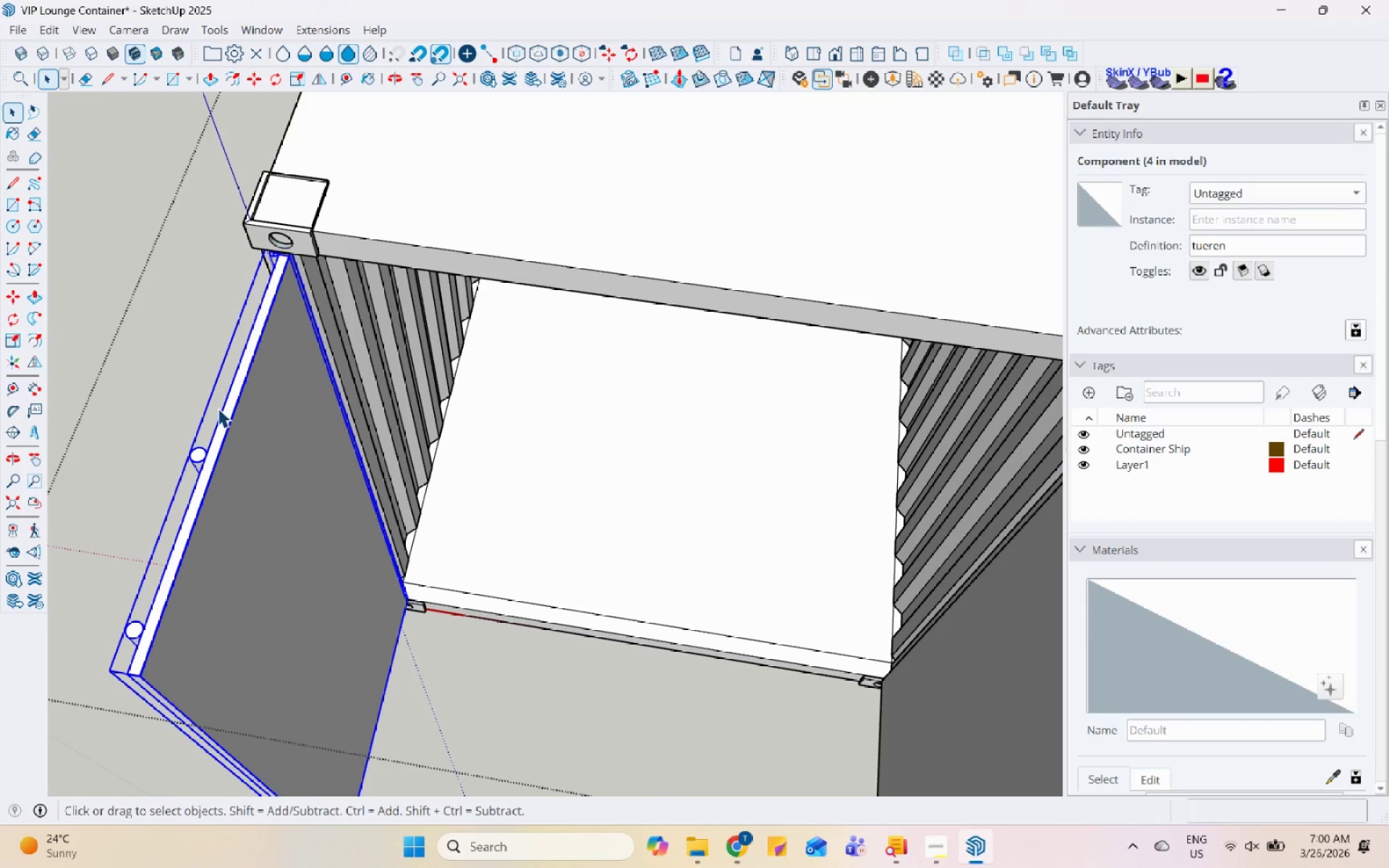 
left_click([7, 320])
 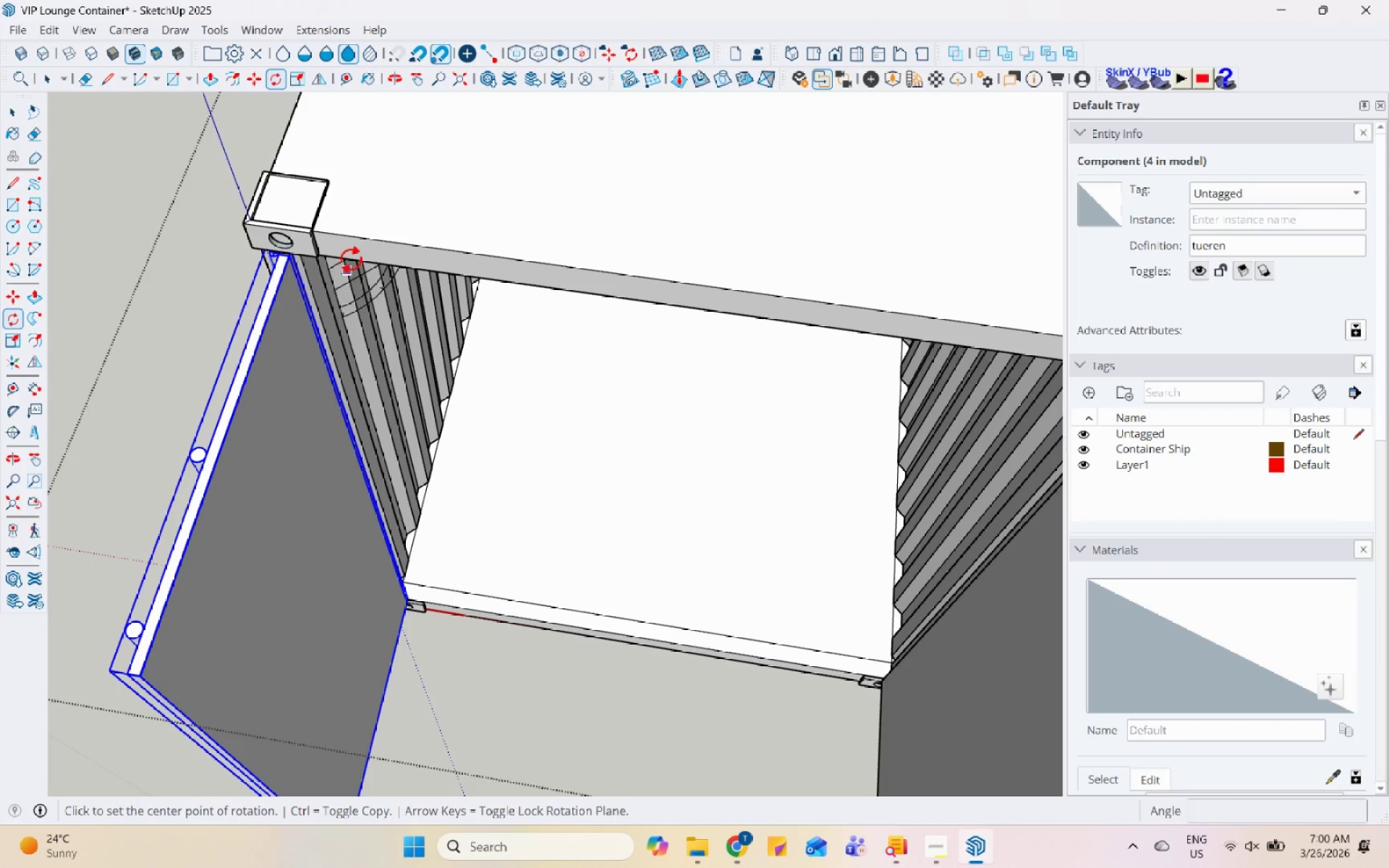 
scroll: coordinate [336, 218], scroll_direction: up, amount: 5.0
 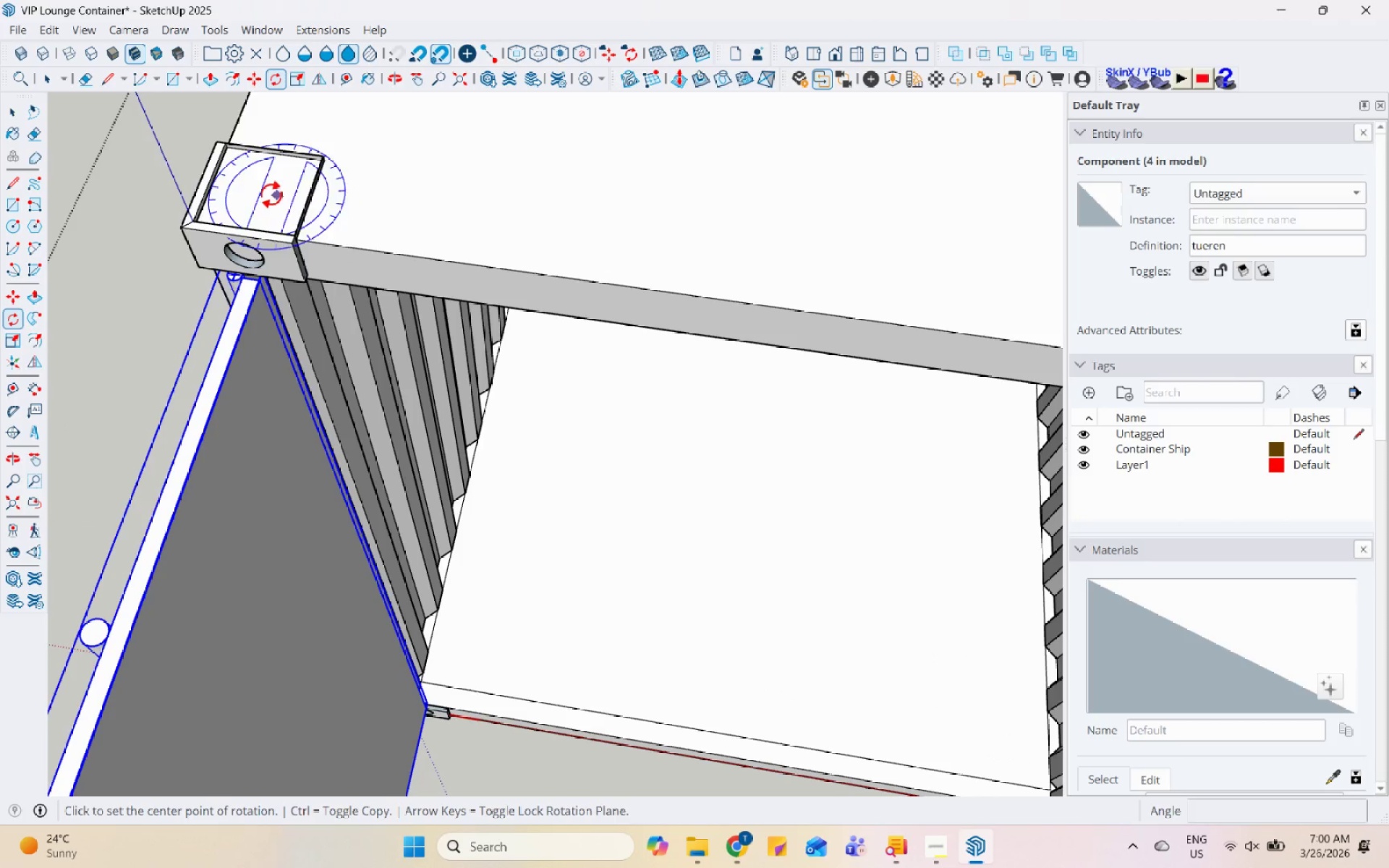 
left_click([266, 195])
 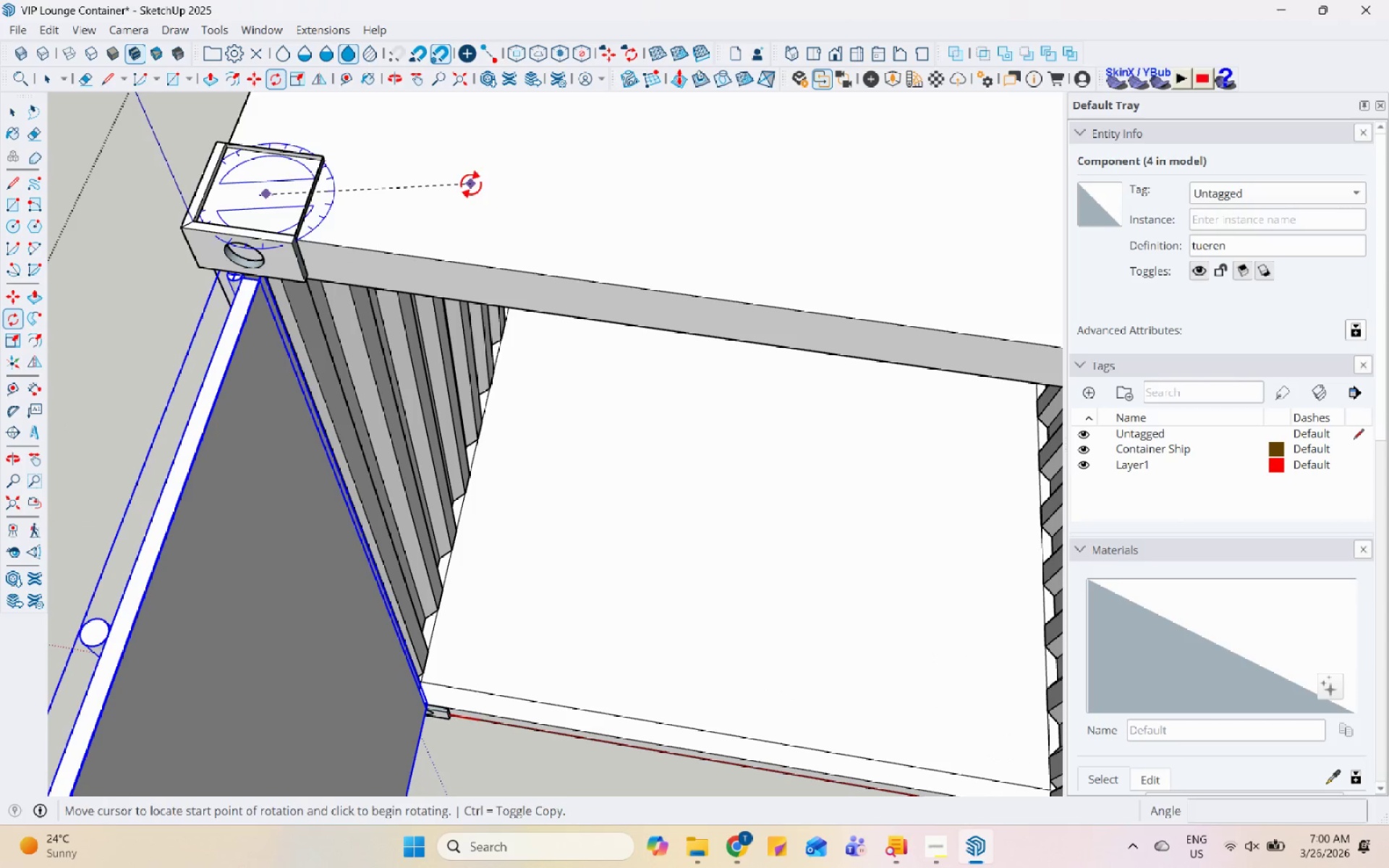 
left_click([432, 218])
 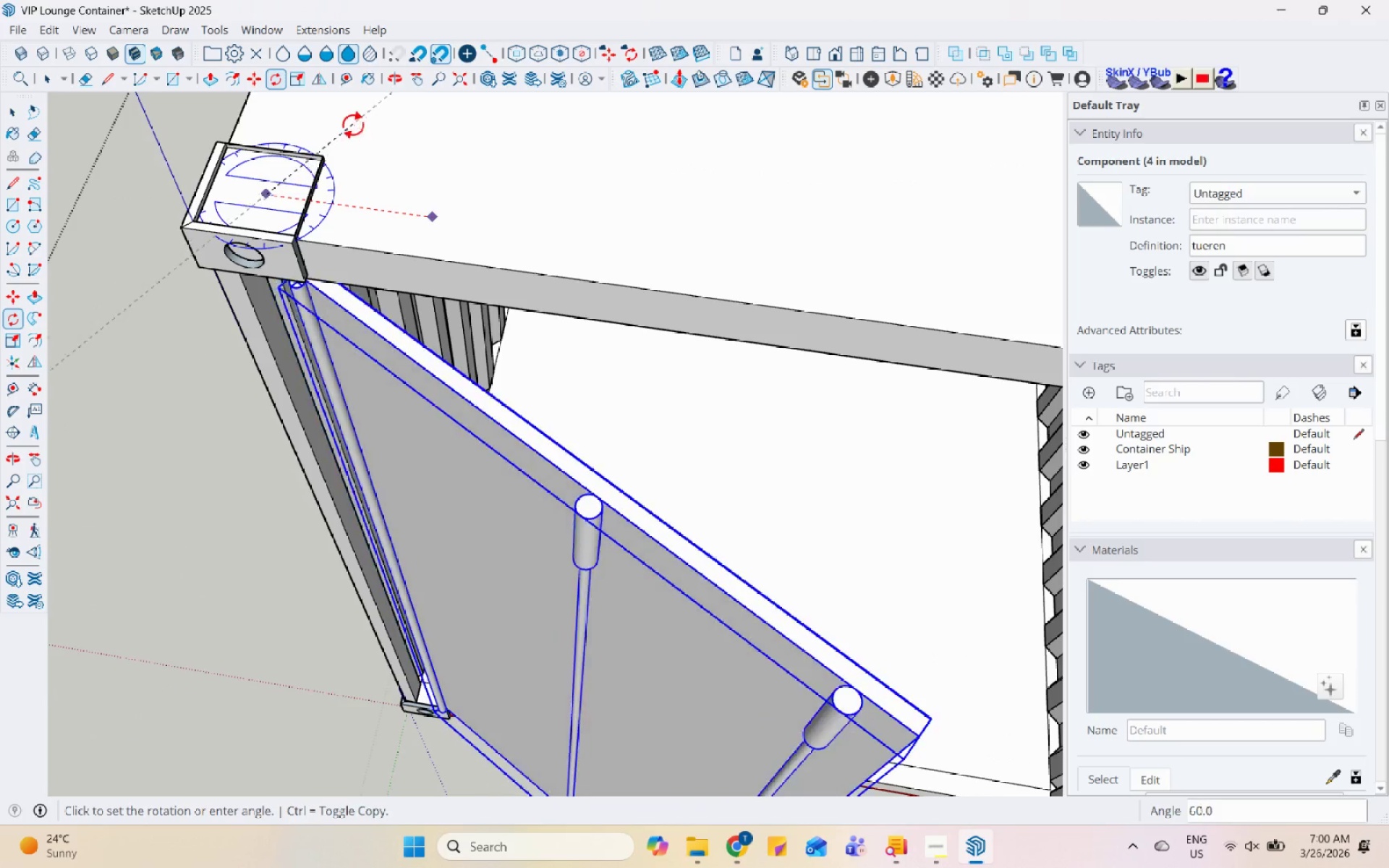 
scroll: coordinate [252, 196], scroll_direction: down, amount: 3.0
 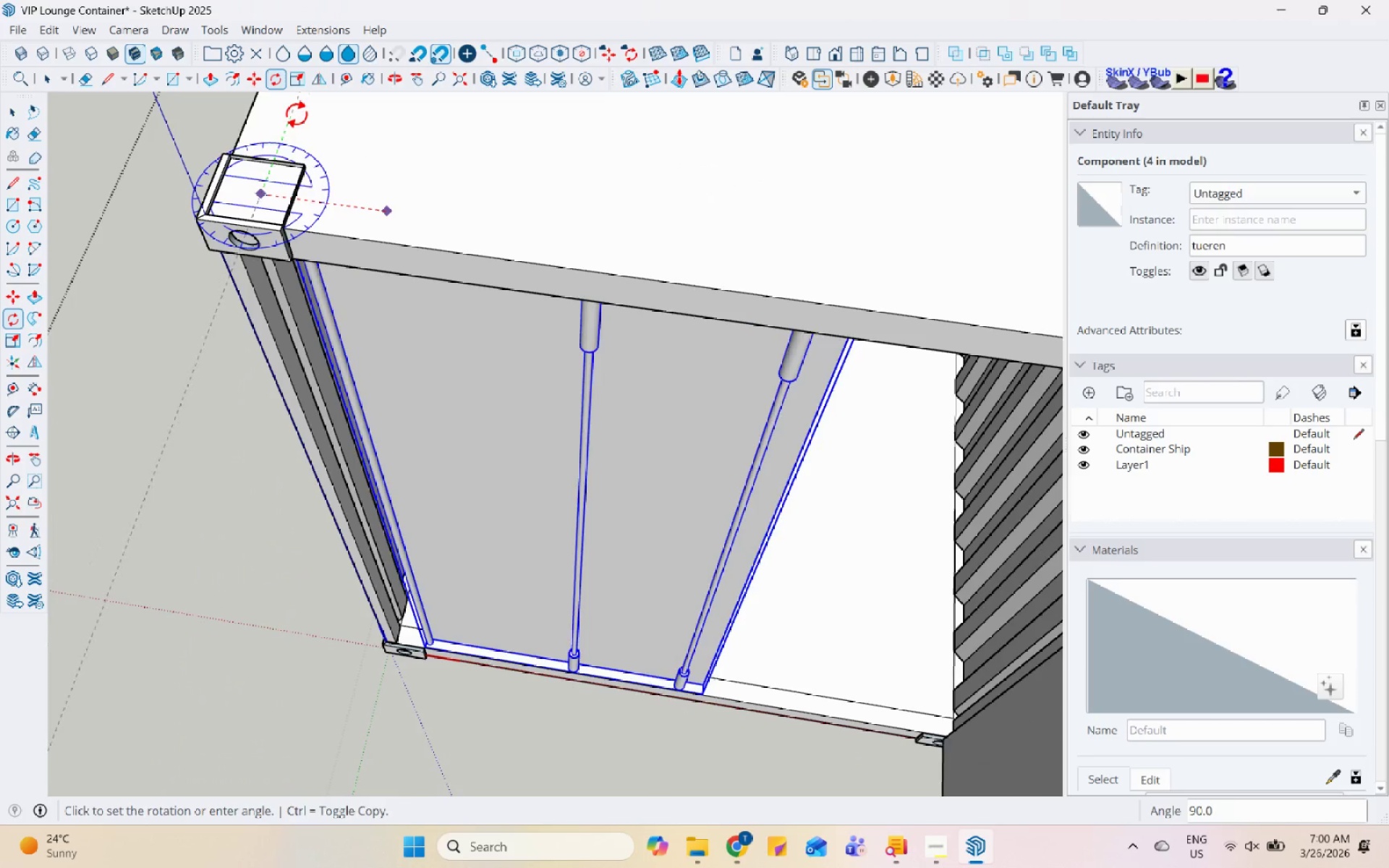 
left_click([297, 114])
 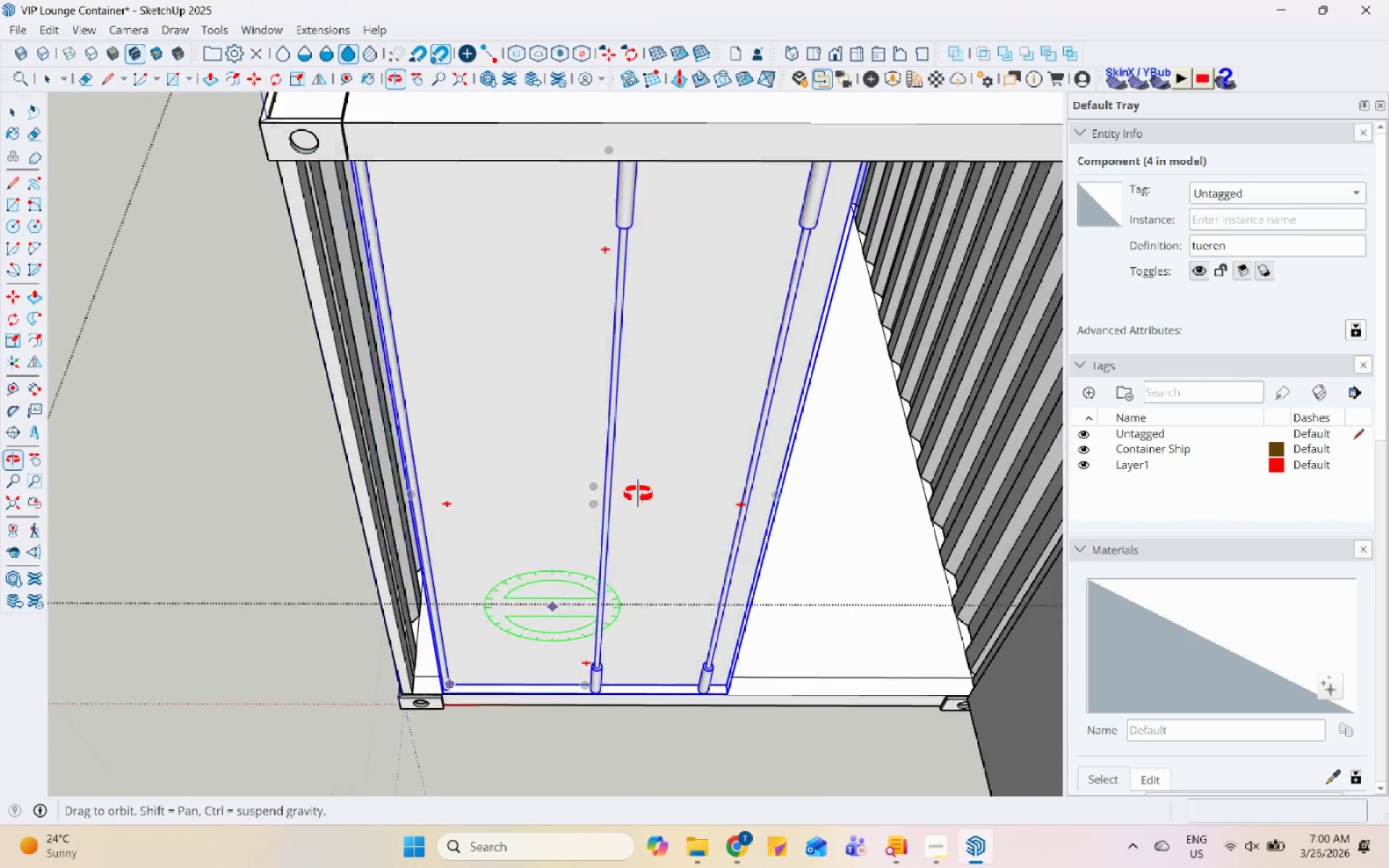 
key(Space)
 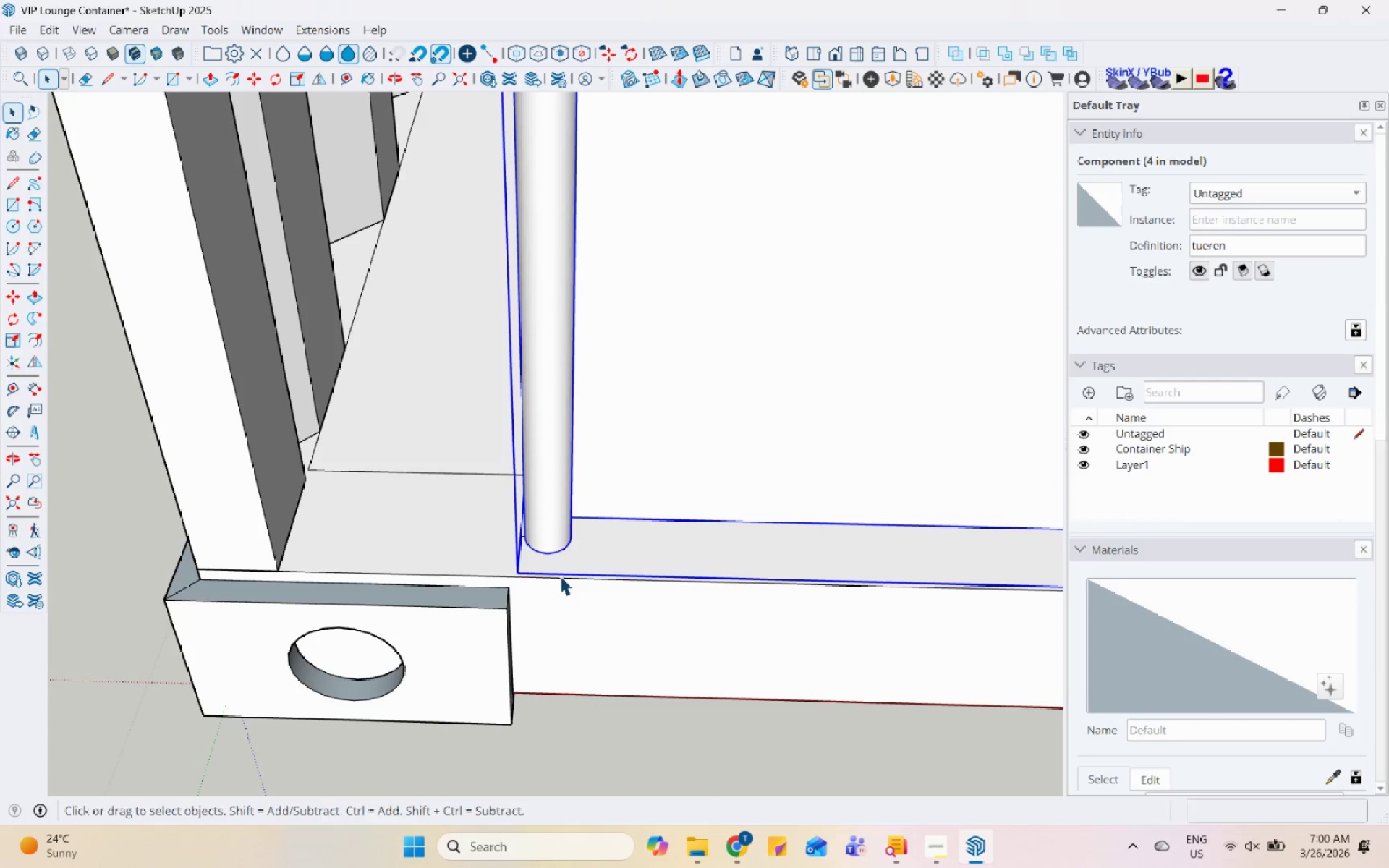 
scroll: coordinate [578, 540], scroll_direction: up, amount: 19.0
 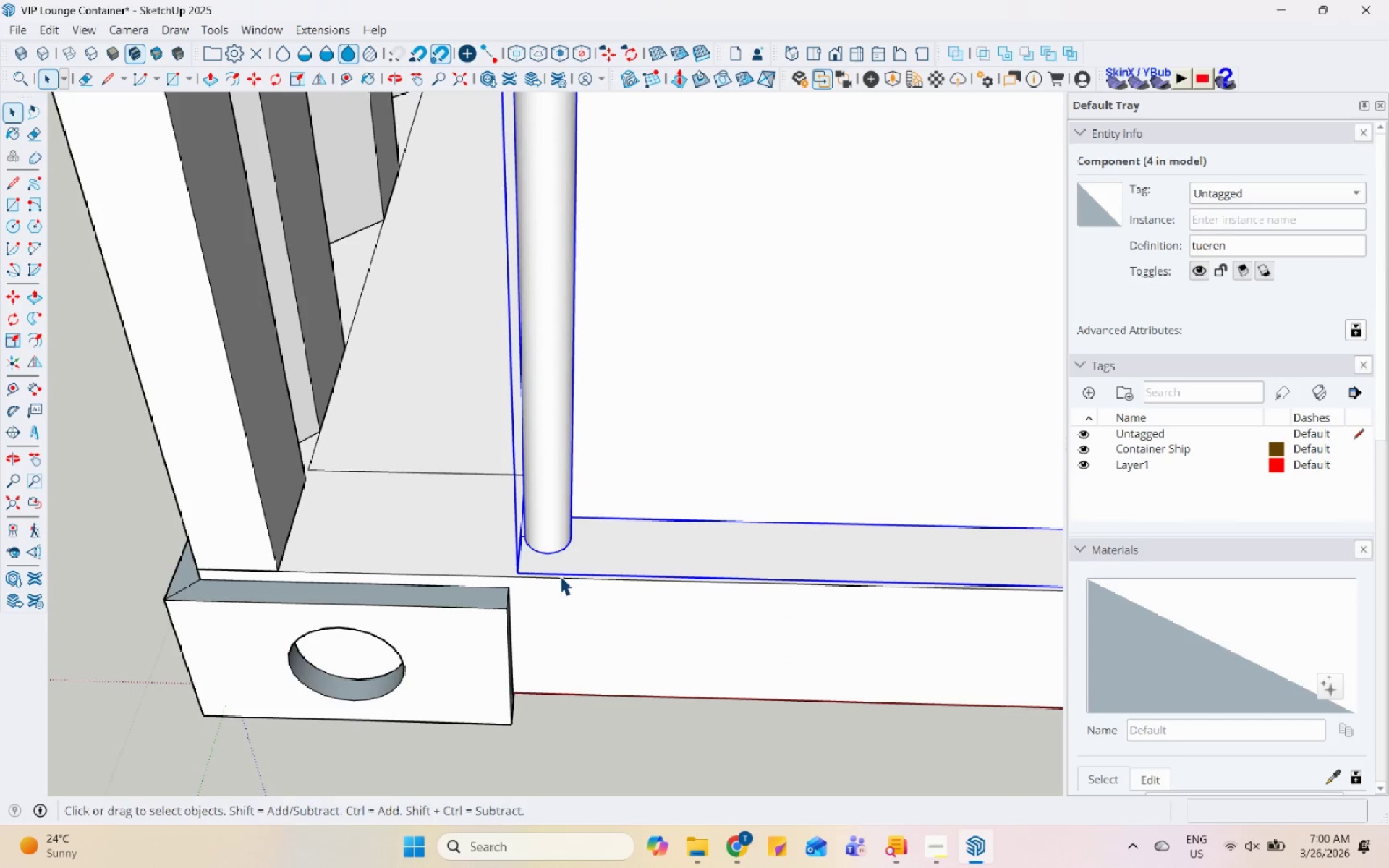 
key(M)
 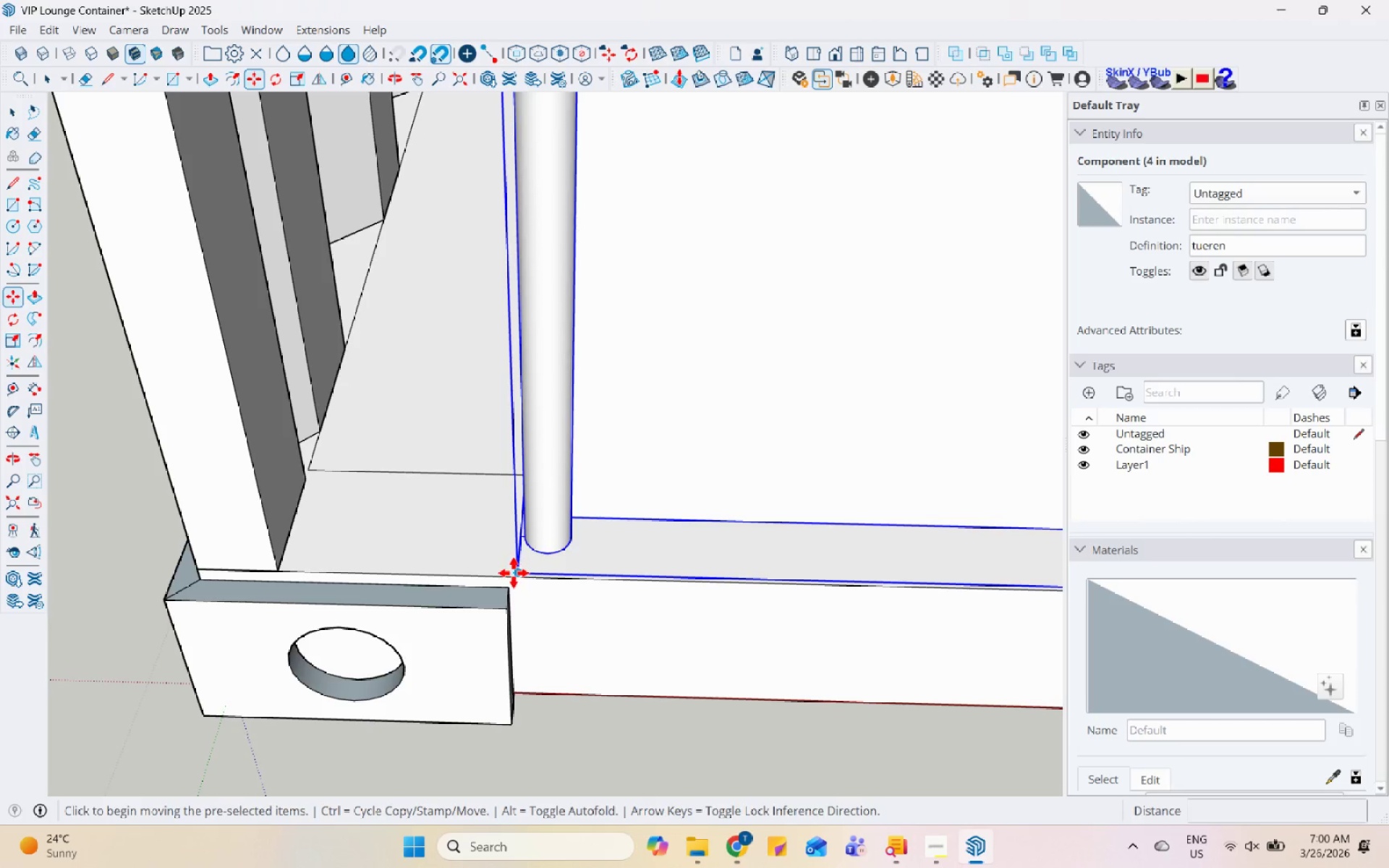 
left_click([514, 573])
 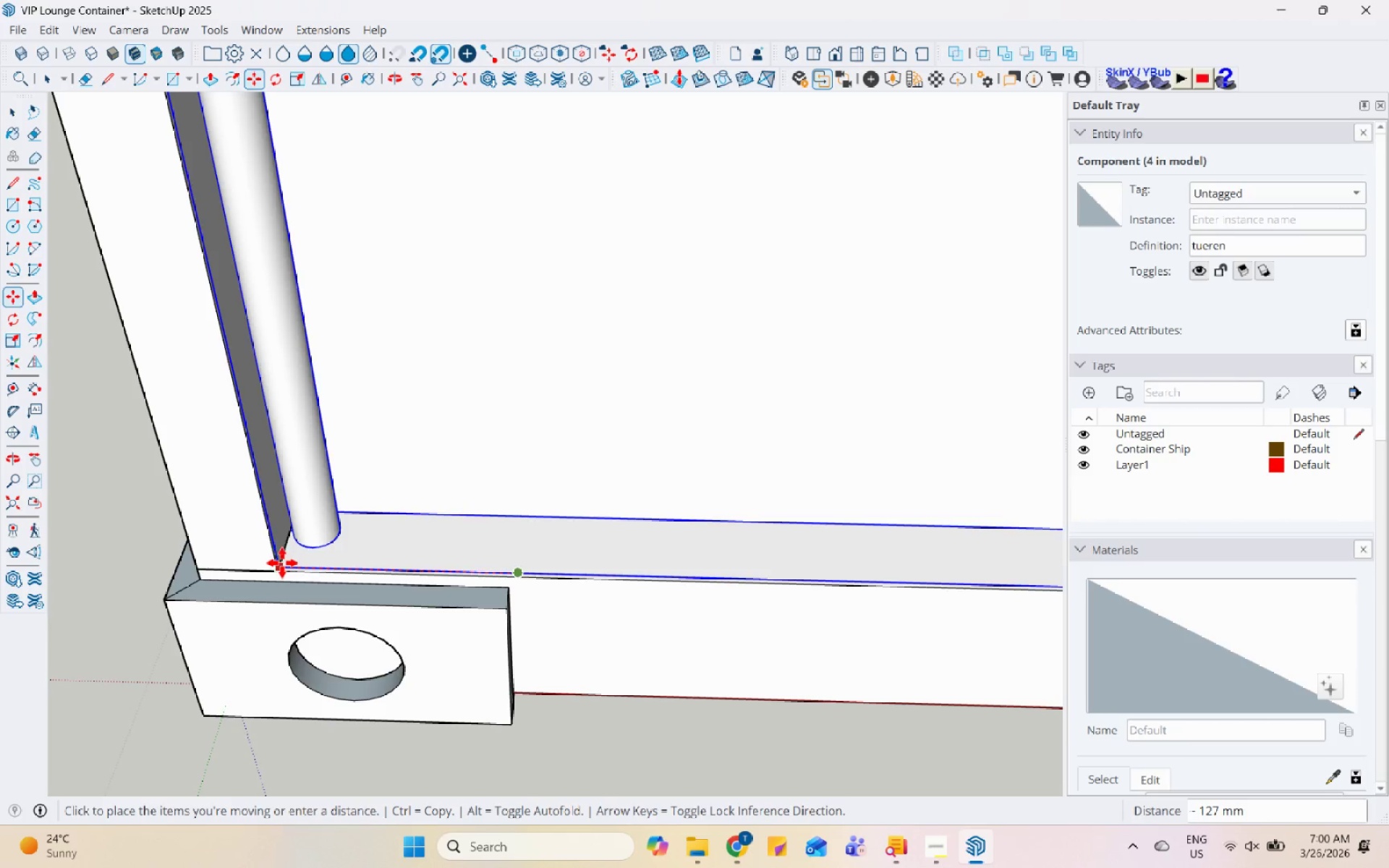 
left_click([282, 563])
 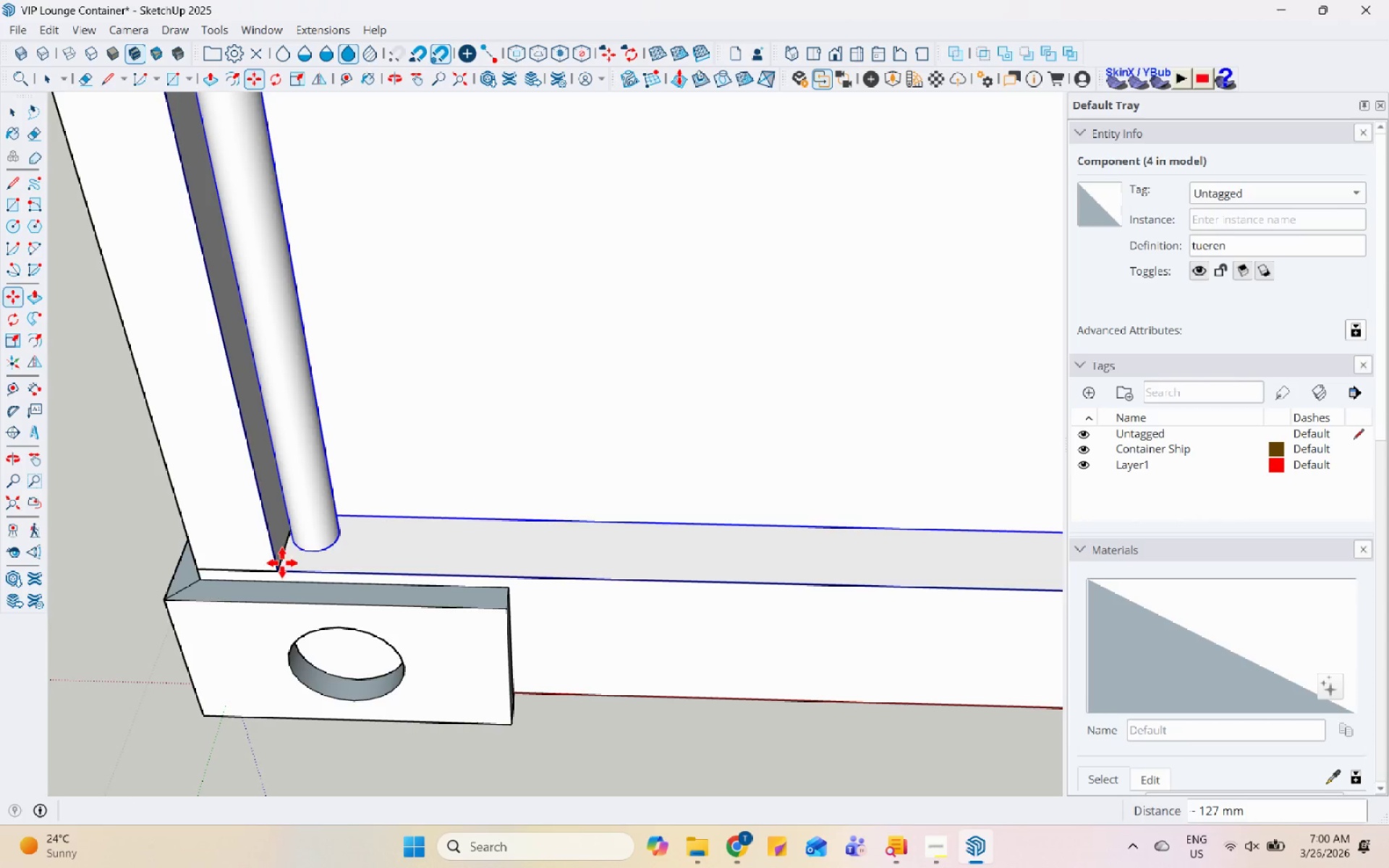 
key(Space)
 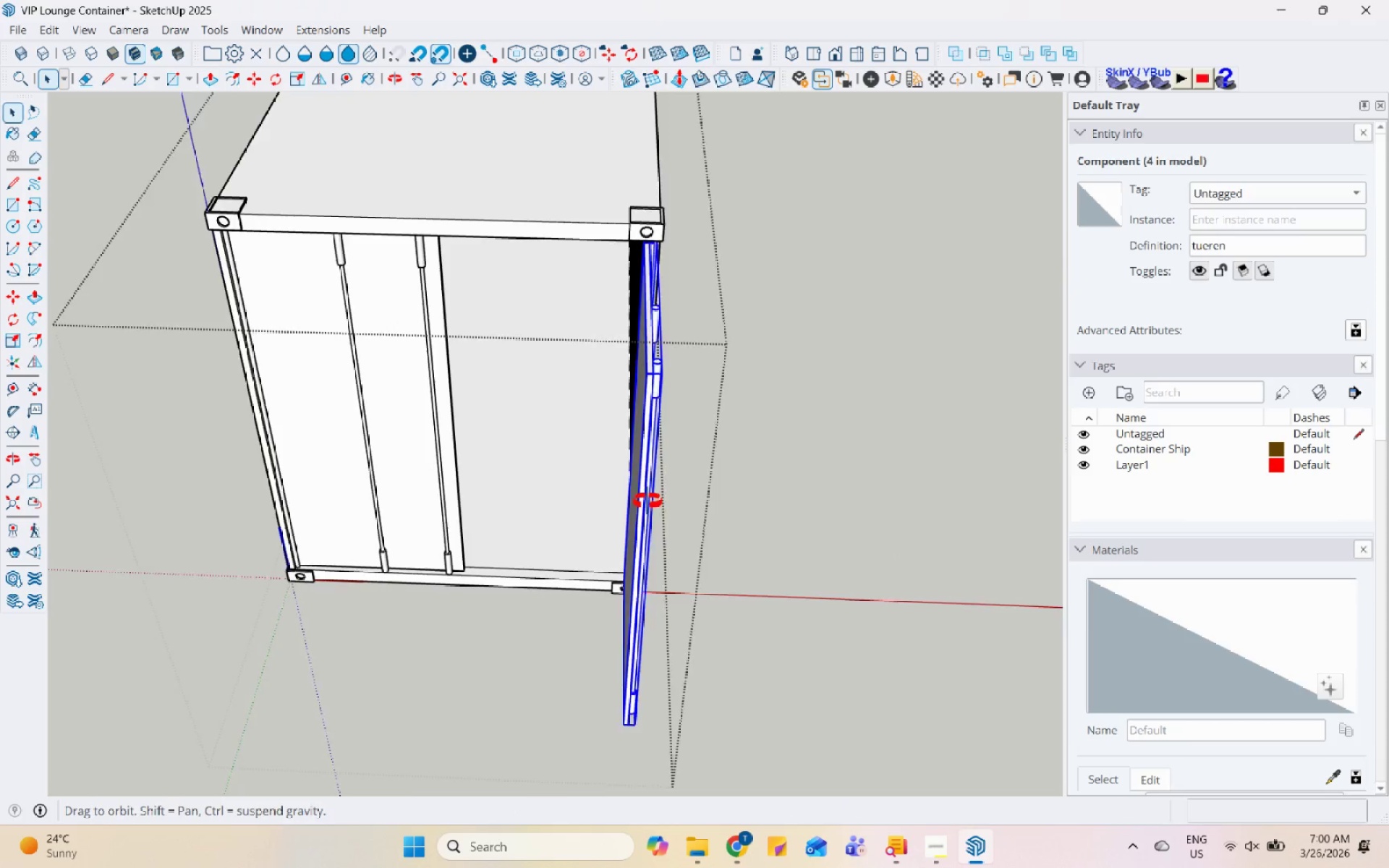 
scroll: coordinate [302, 576], scroll_direction: down, amount: 28.0
 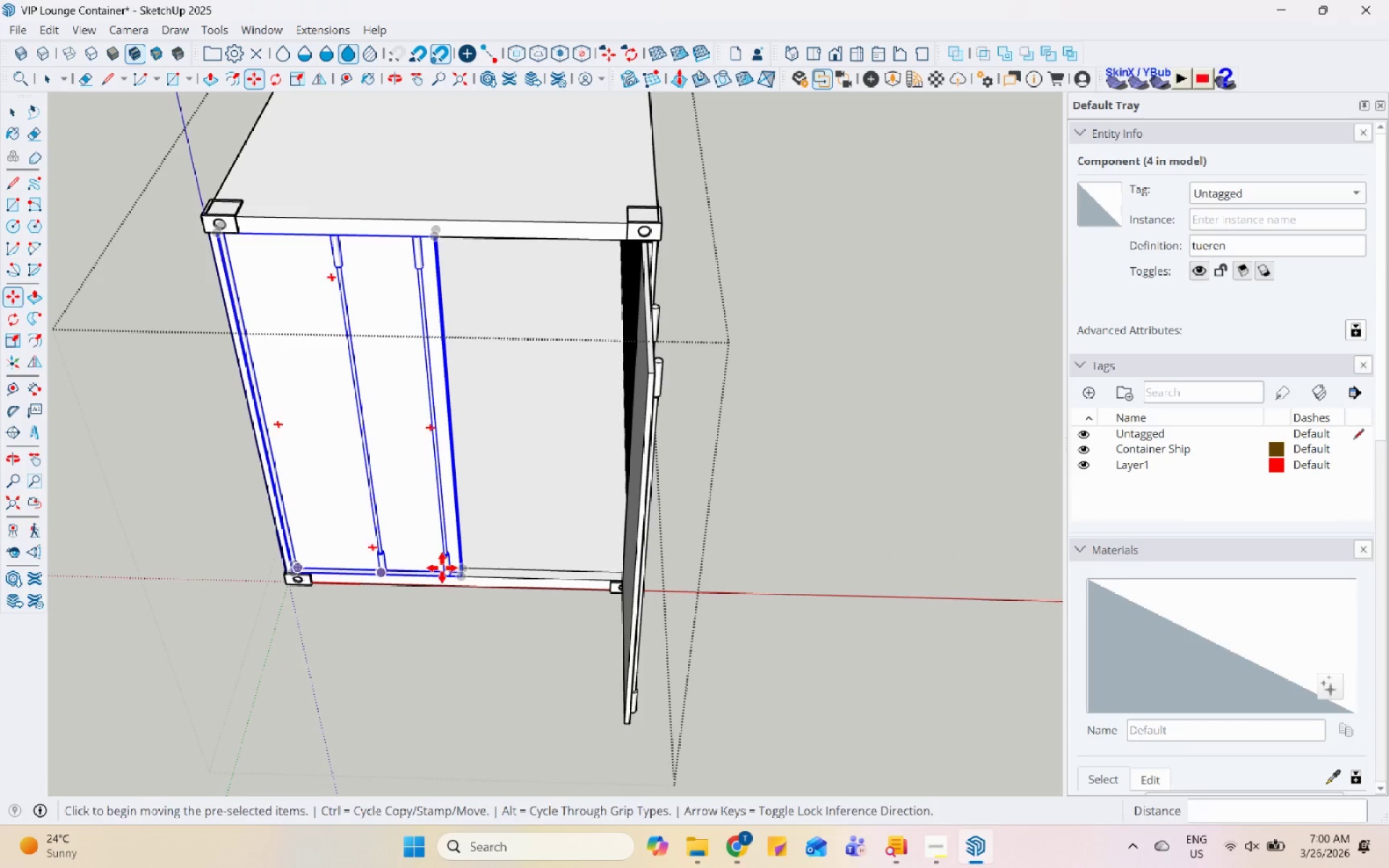 
right_click([645, 401])
 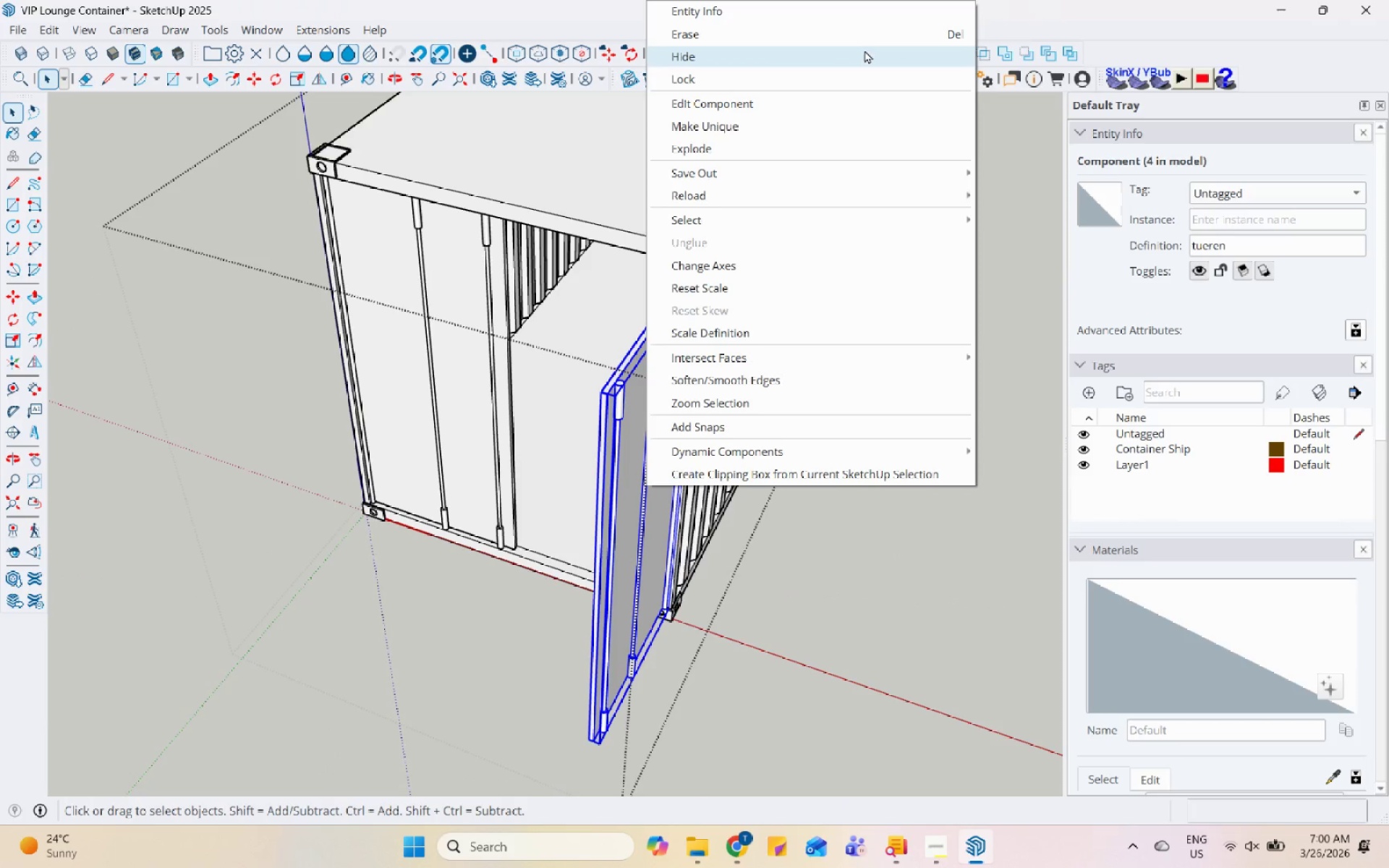 
left_click([875, 39])
 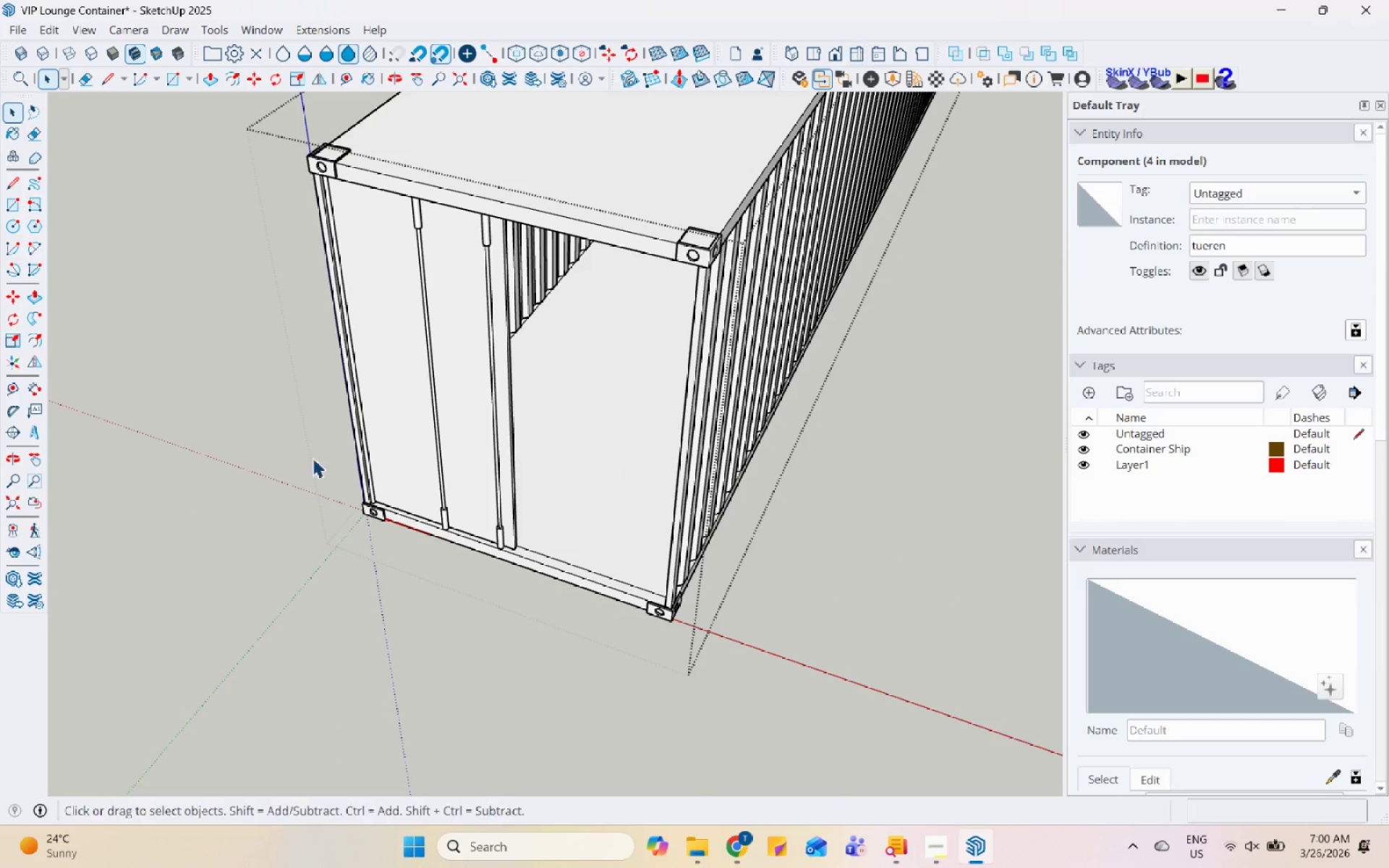 
left_click([442, 387])
 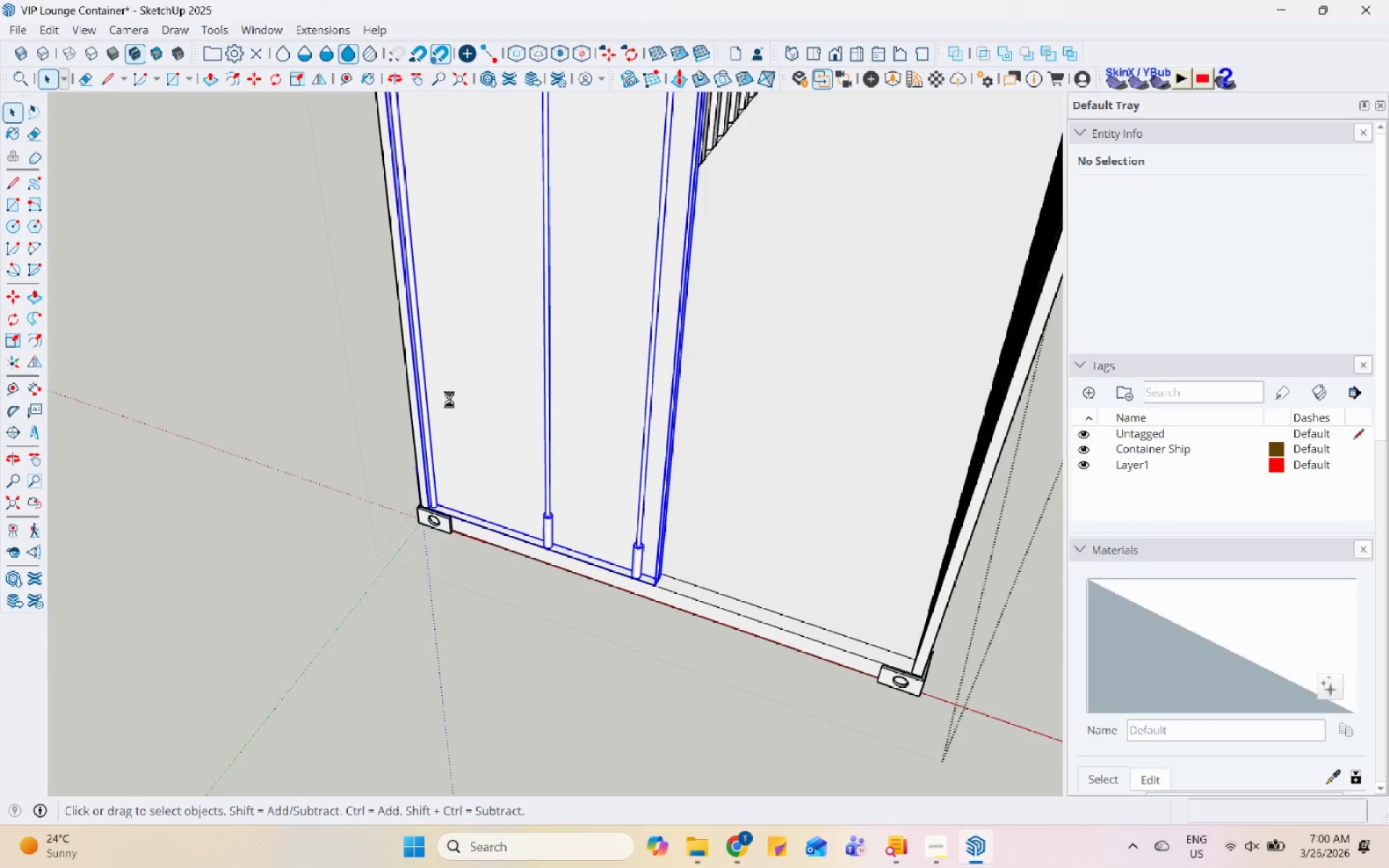 
scroll: coordinate [494, 462], scroll_direction: up, amount: 9.0
 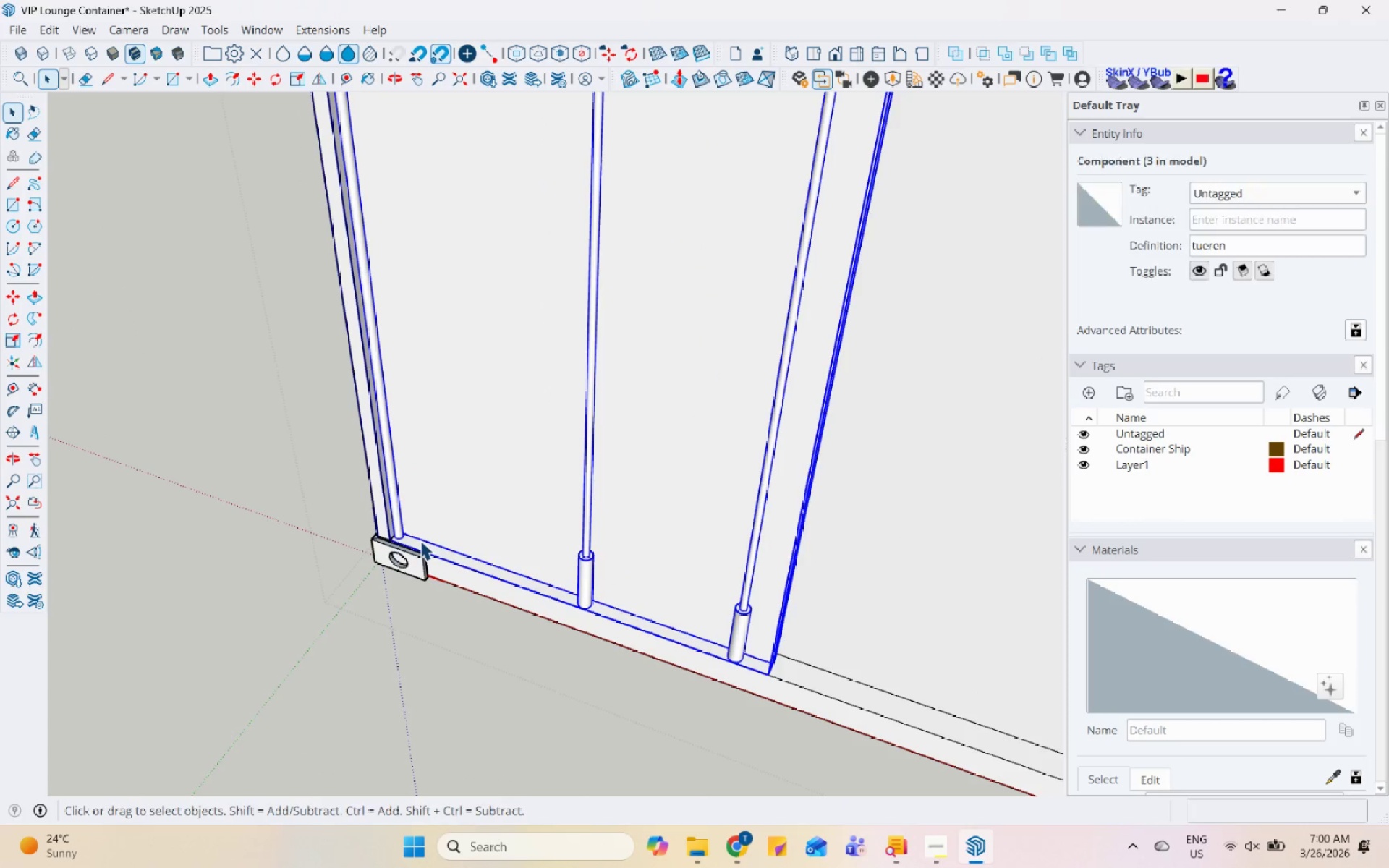 
scroll: coordinate [420, 540], scroll_direction: down, amount: 4.0
 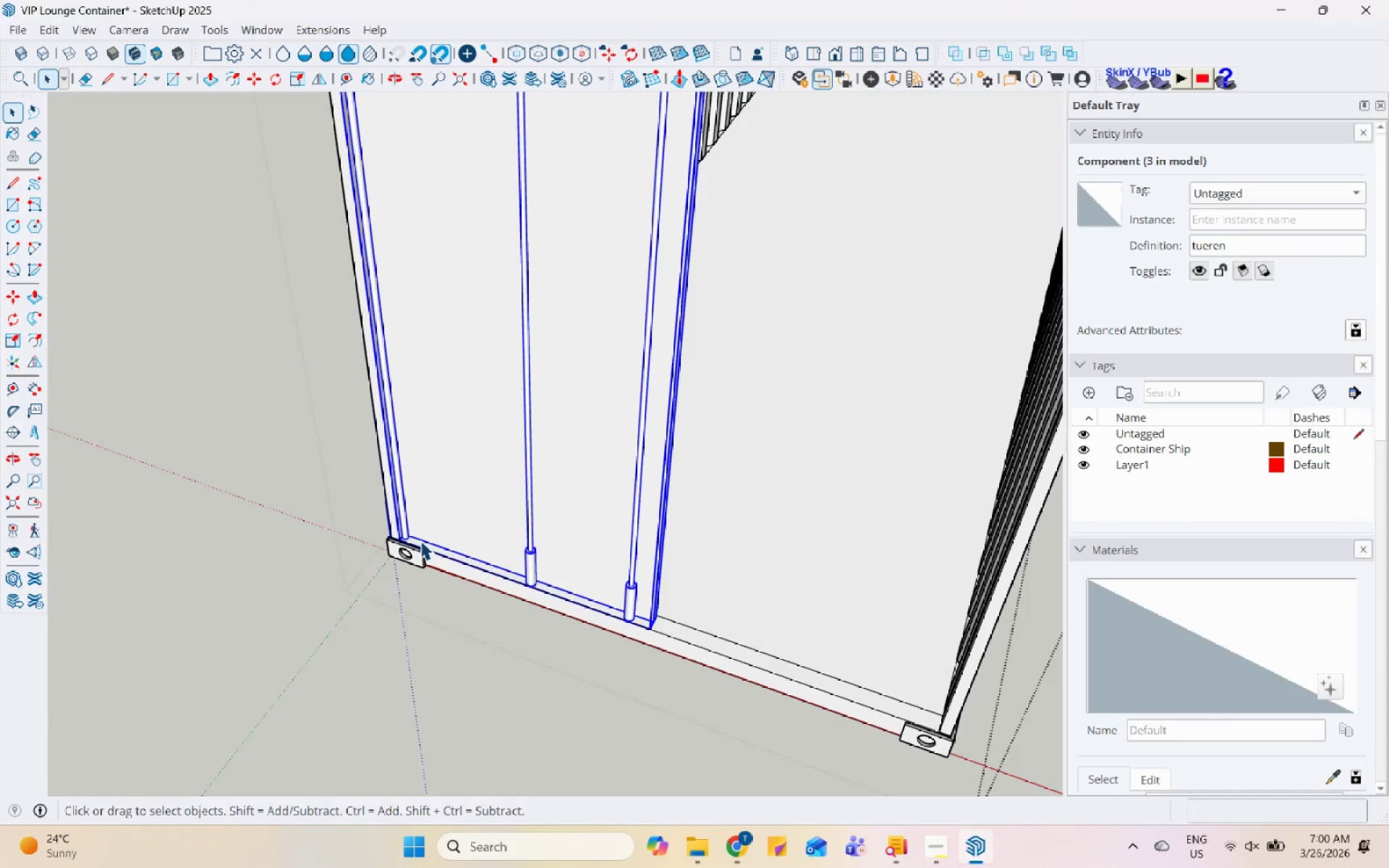 
key(M)
 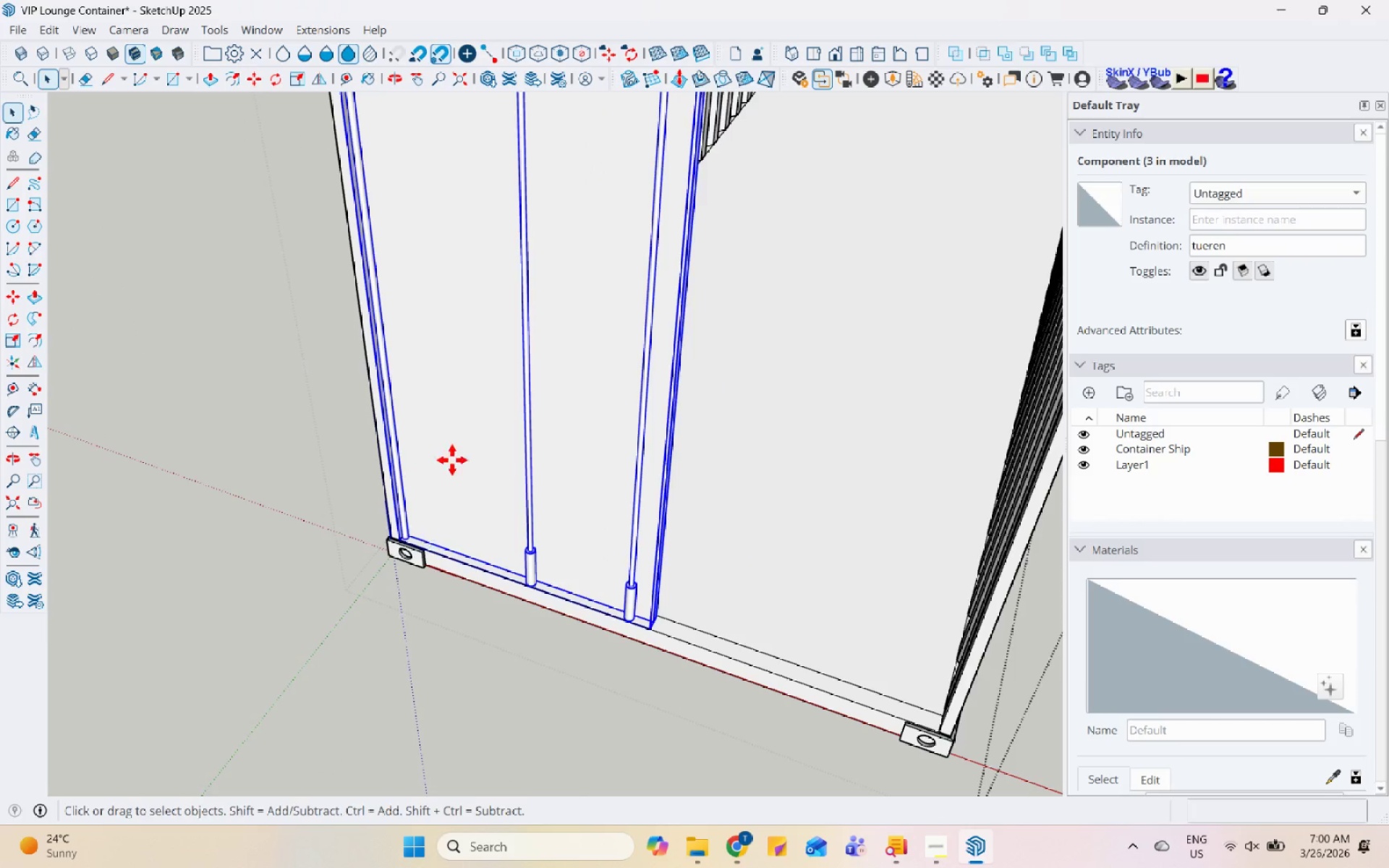 
scroll: coordinate [459, 439], scroll_direction: down, amount: 5.0
 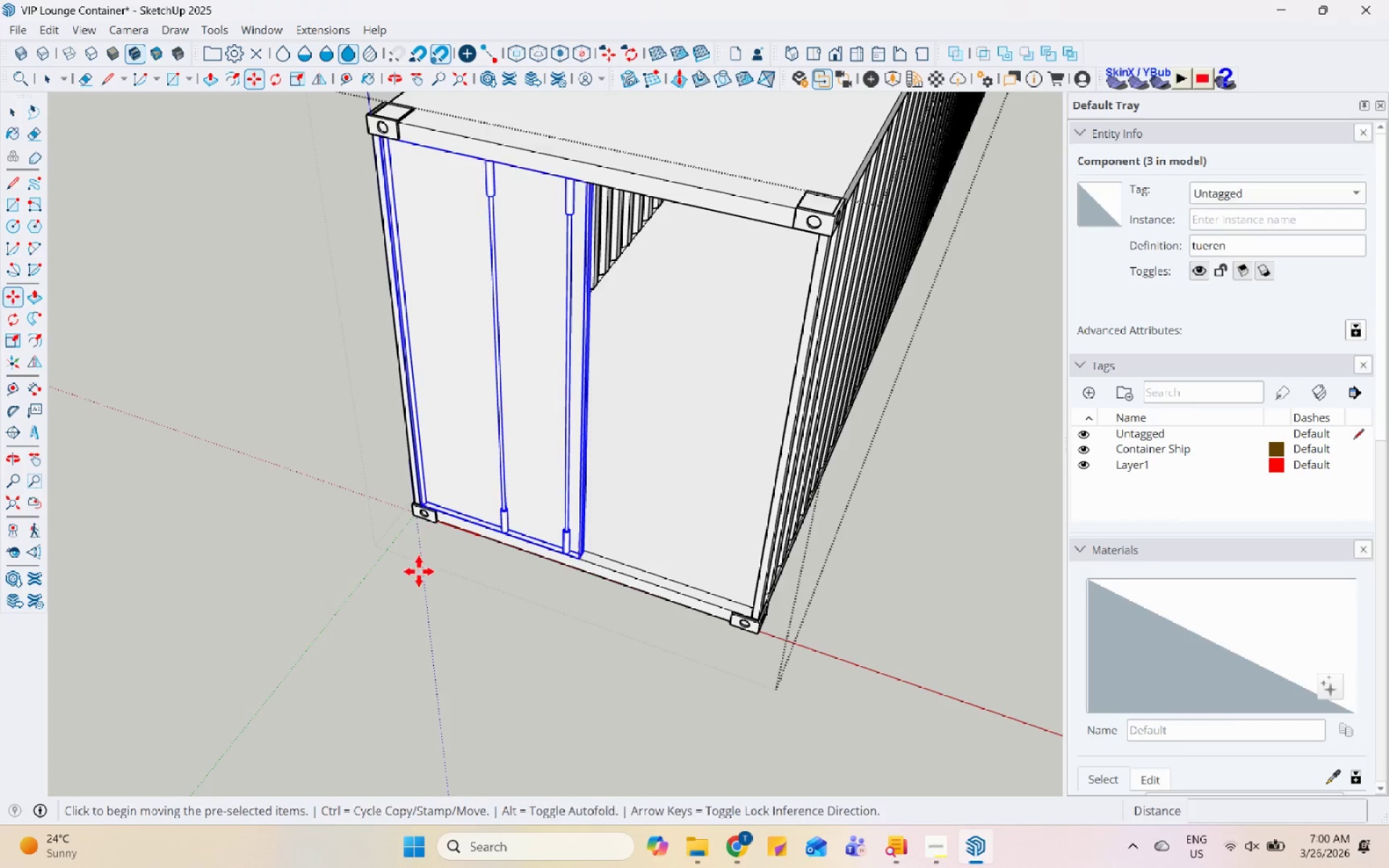 
key(Control+ControlLeft)
 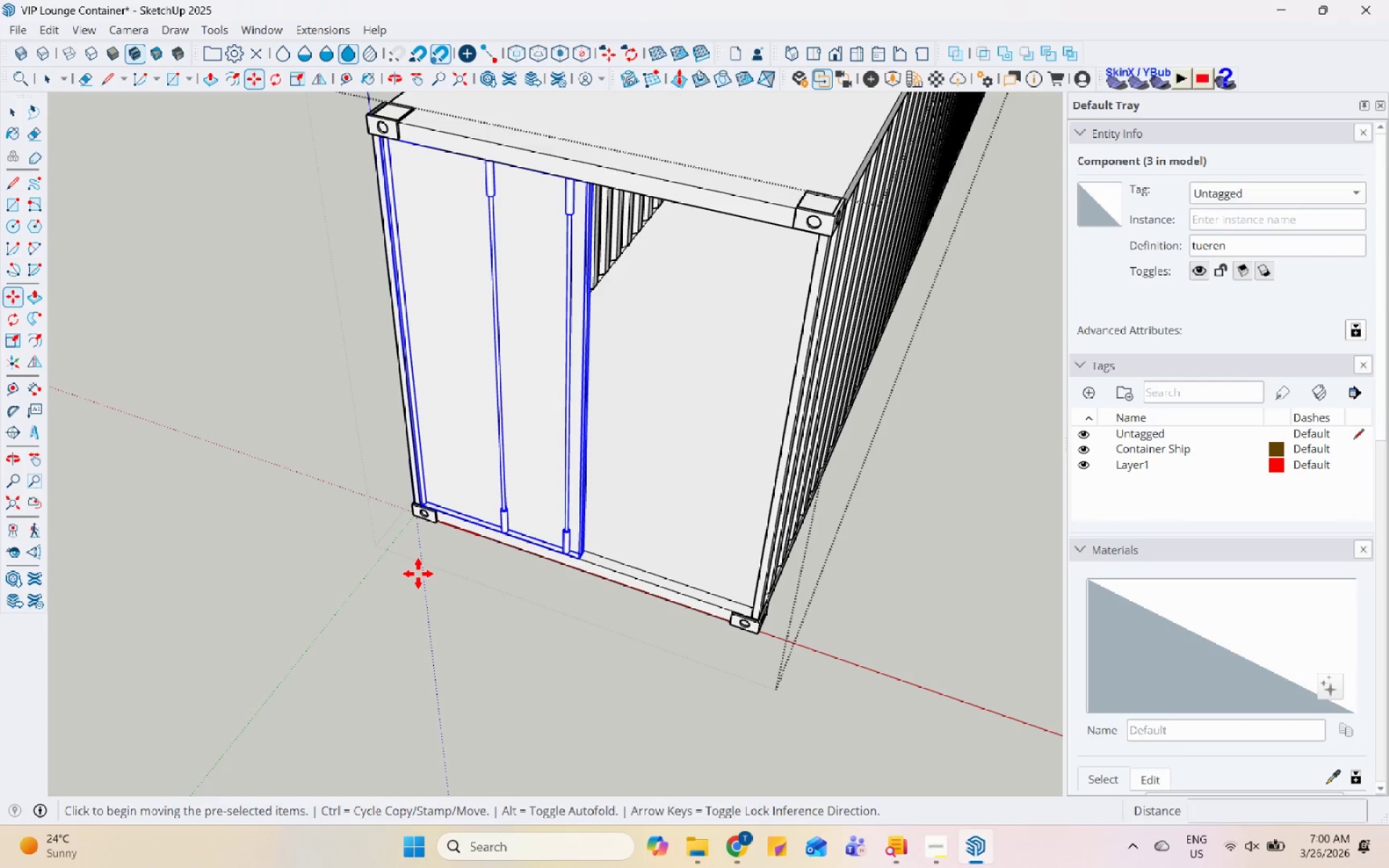 
left_click([418, 574])
 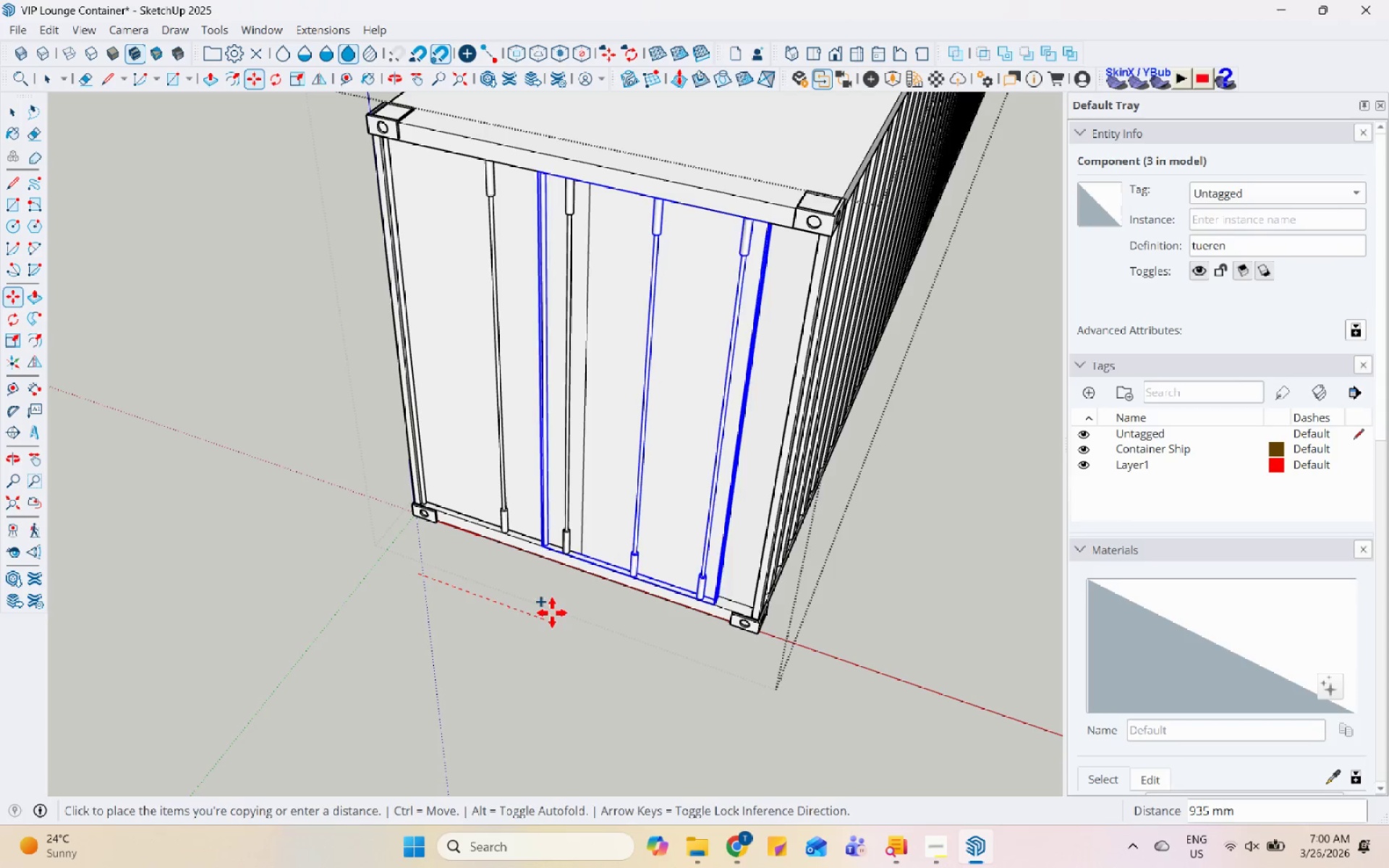 
left_click([556, 614])
 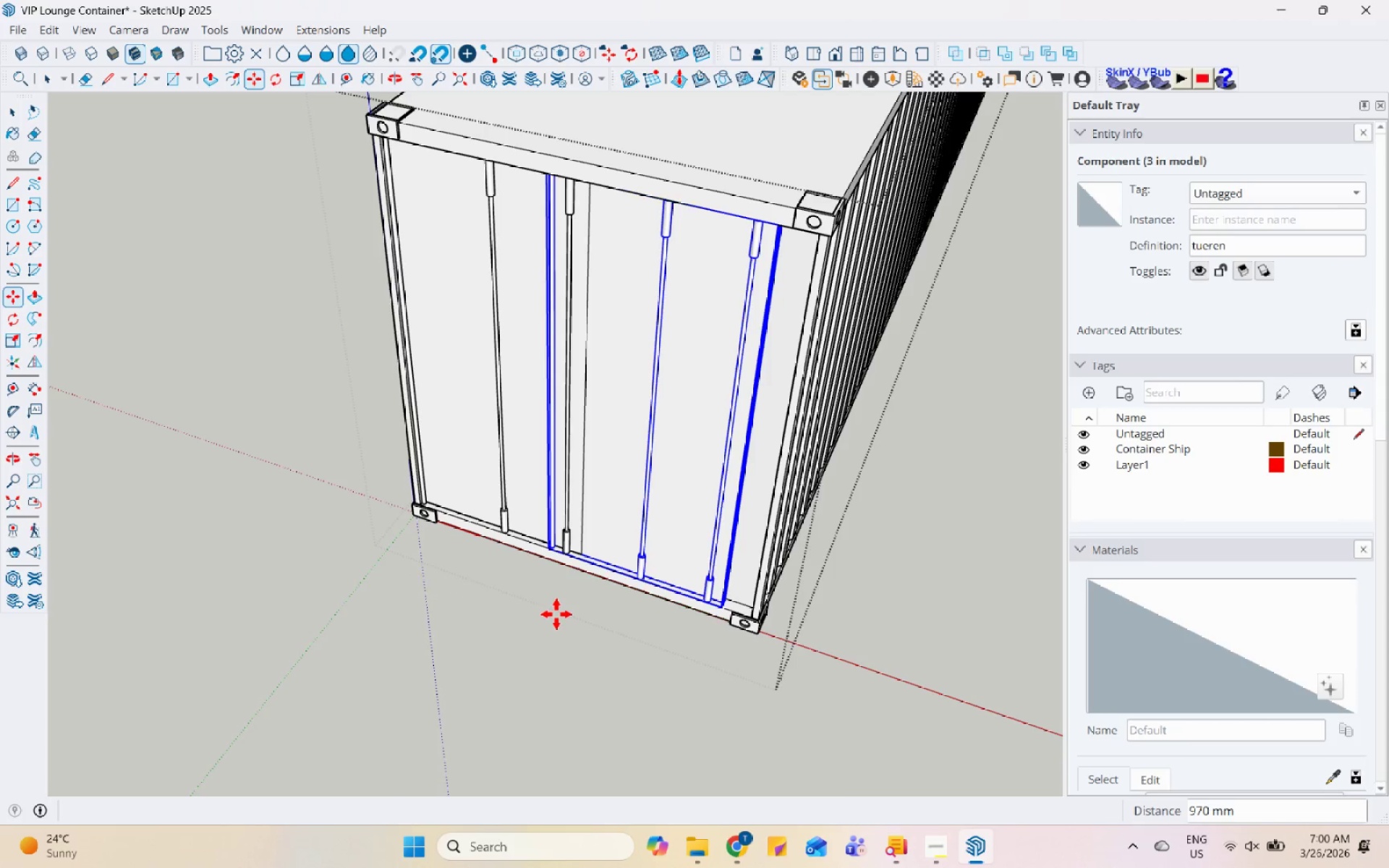 
key(Space)
 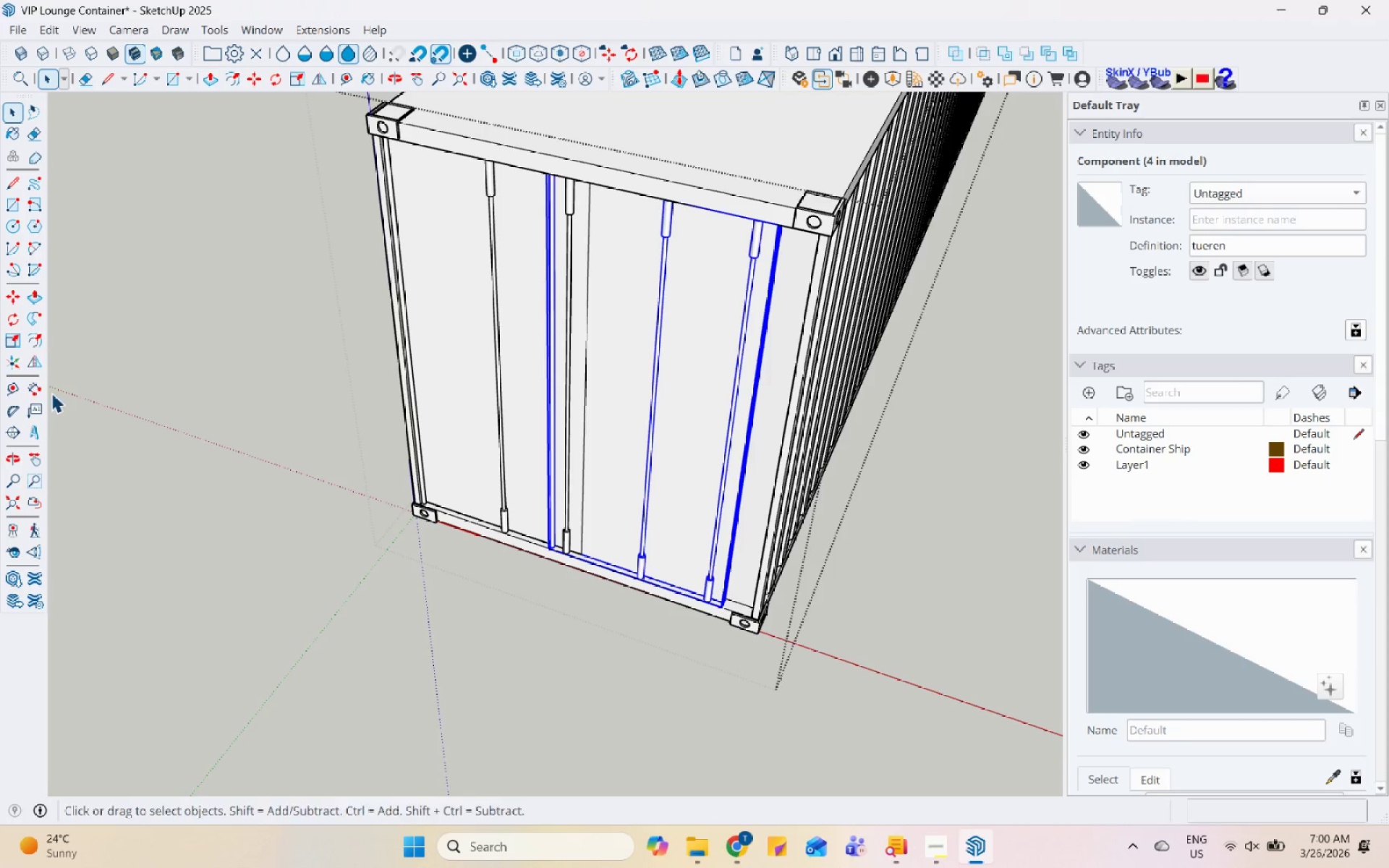 
left_click([27, 359])
 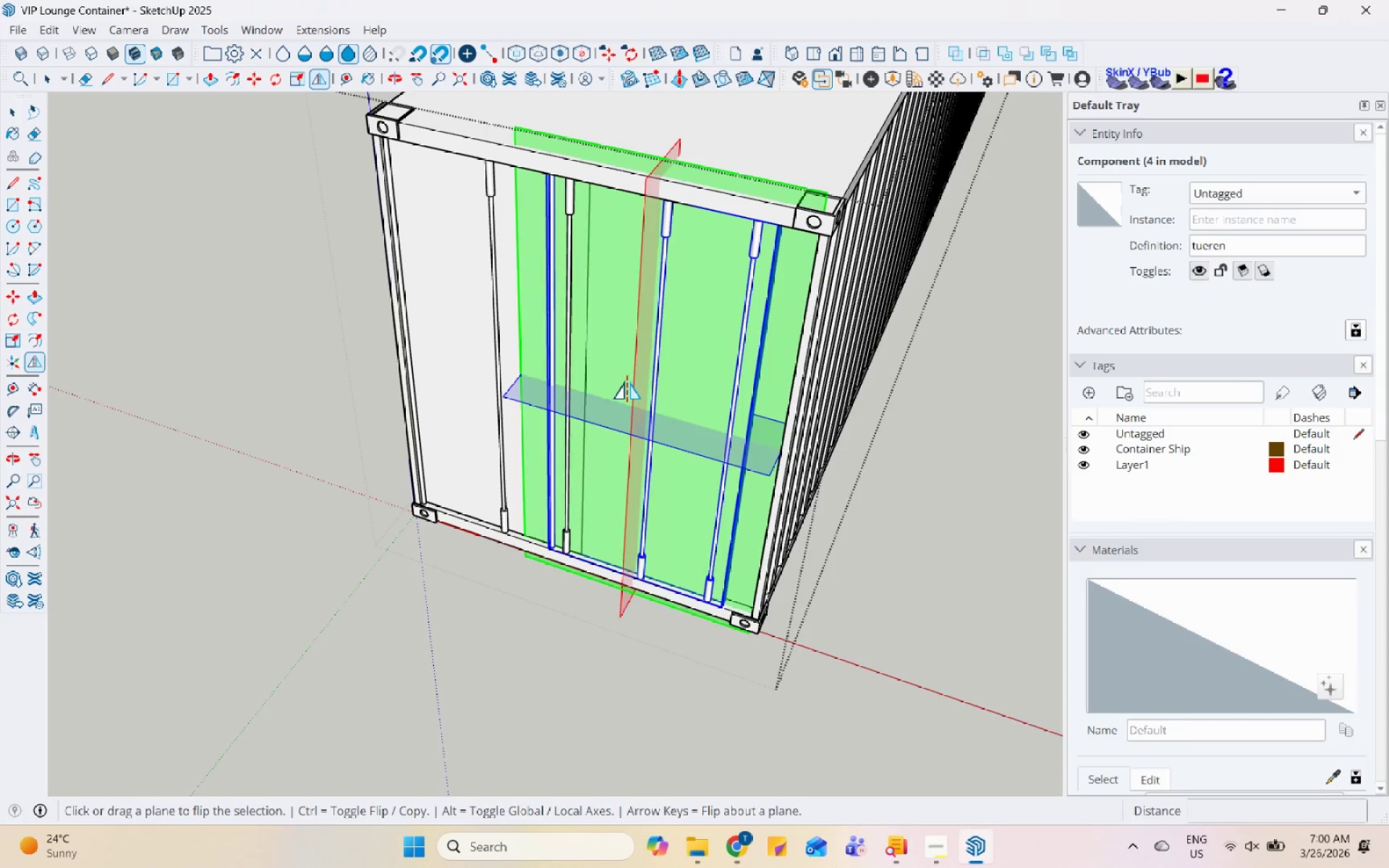 
left_click([634, 380])
 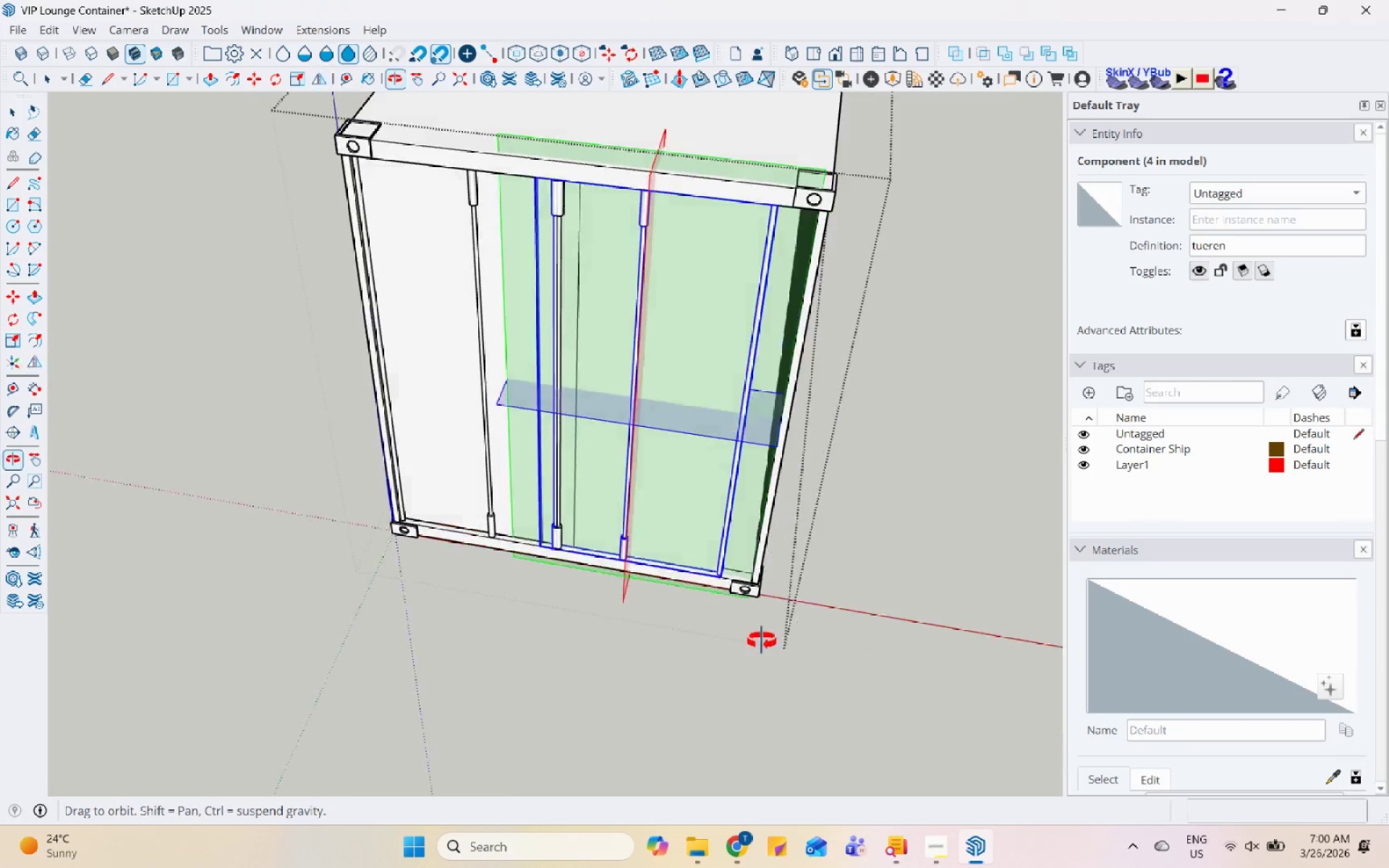 
key(Escape)
 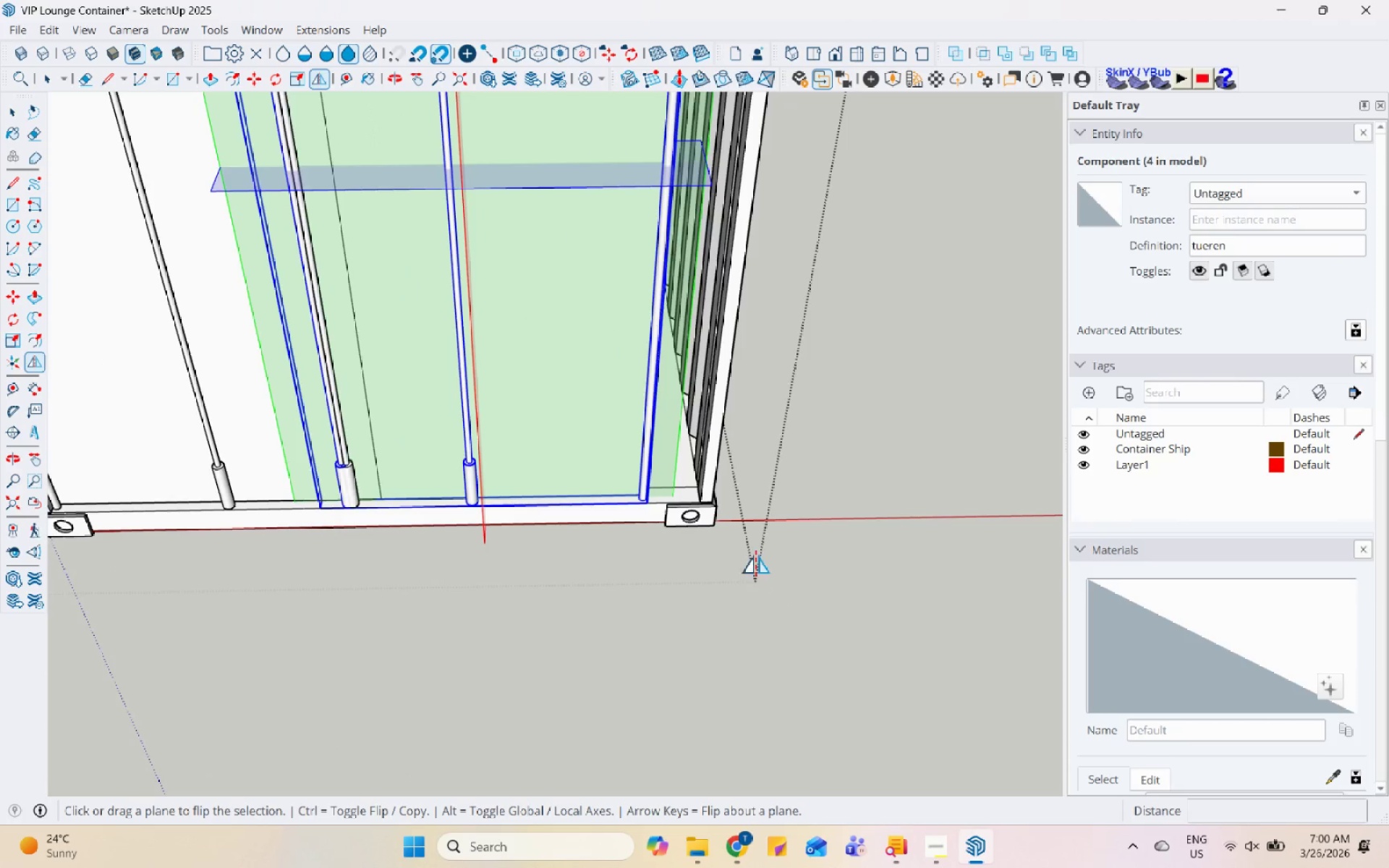 
key(Space)
 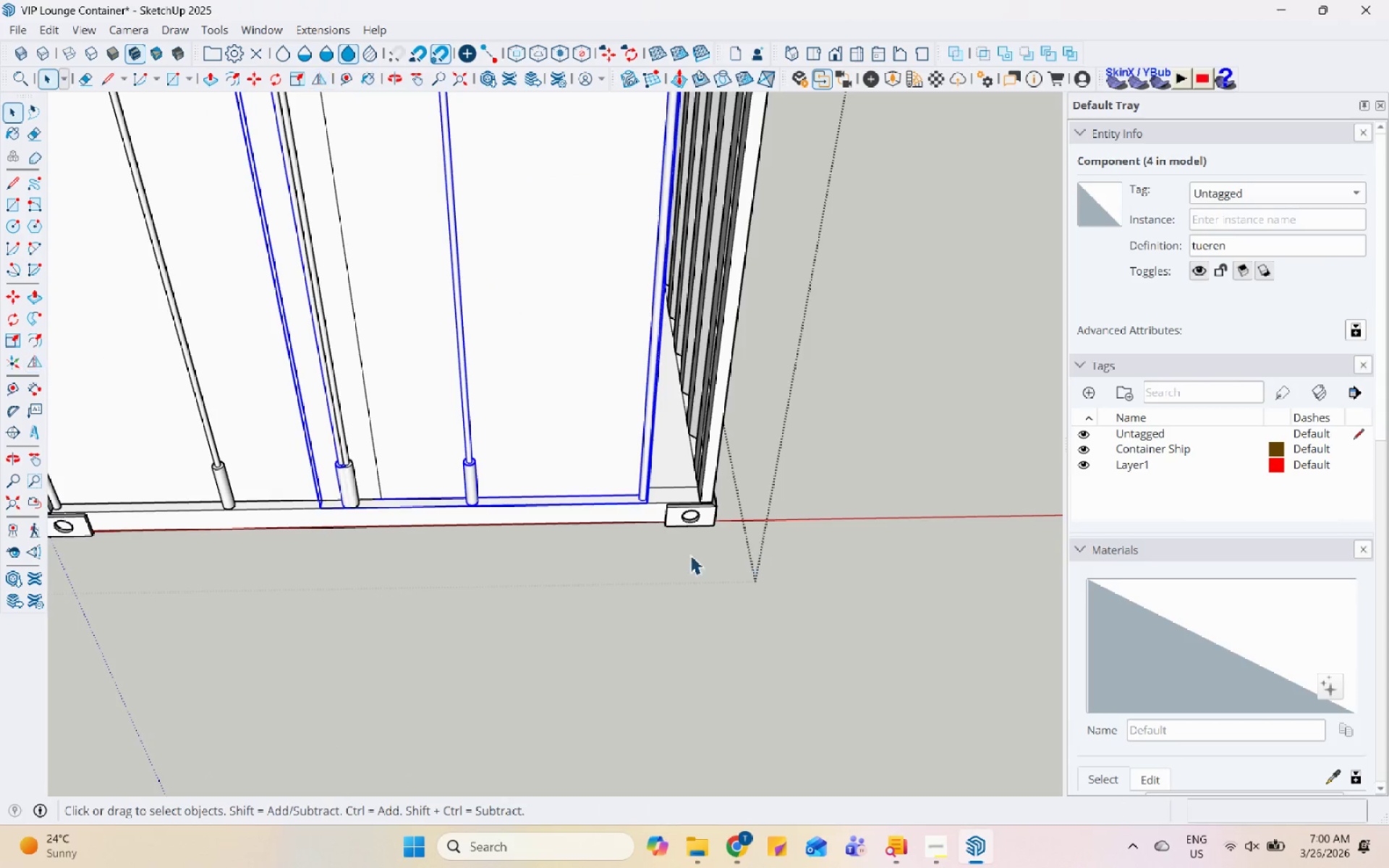 
scroll: coordinate [615, 418], scroll_direction: up, amount: 16.0
 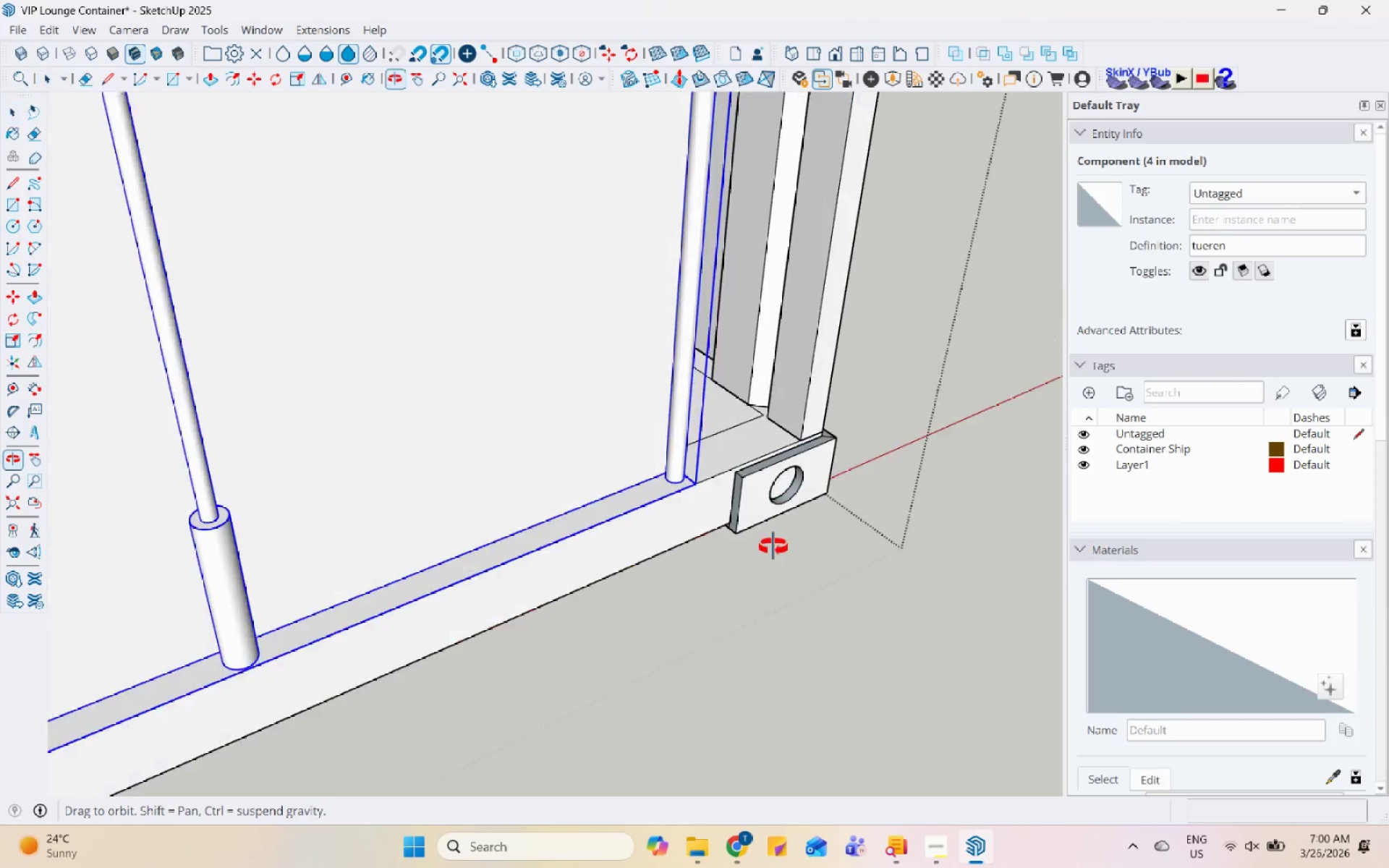 
key(M)
 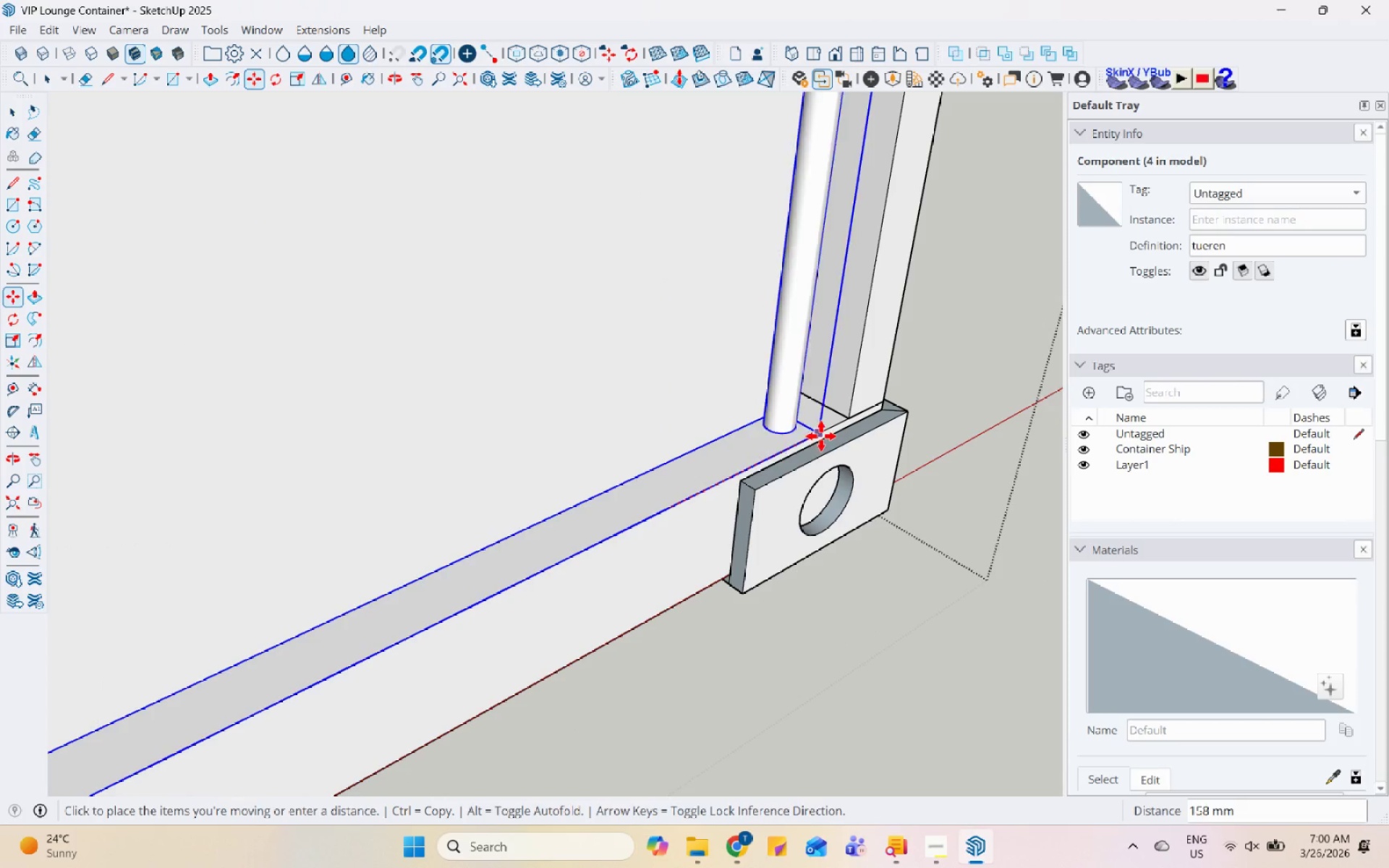 
scroll: coordinate [721, 443], scroll_direction: up, amount: 6.0
 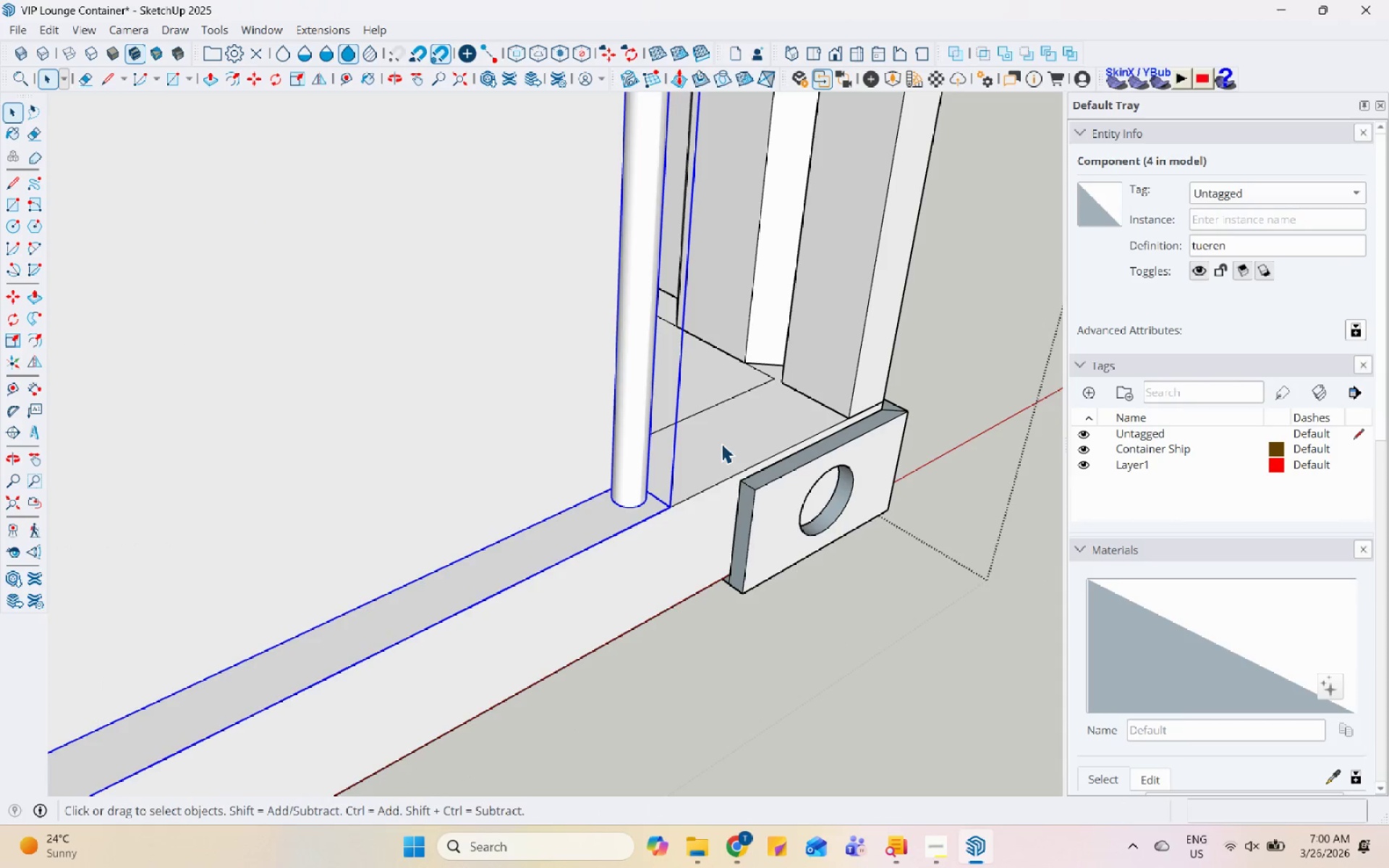 
left_click([851, 418])
 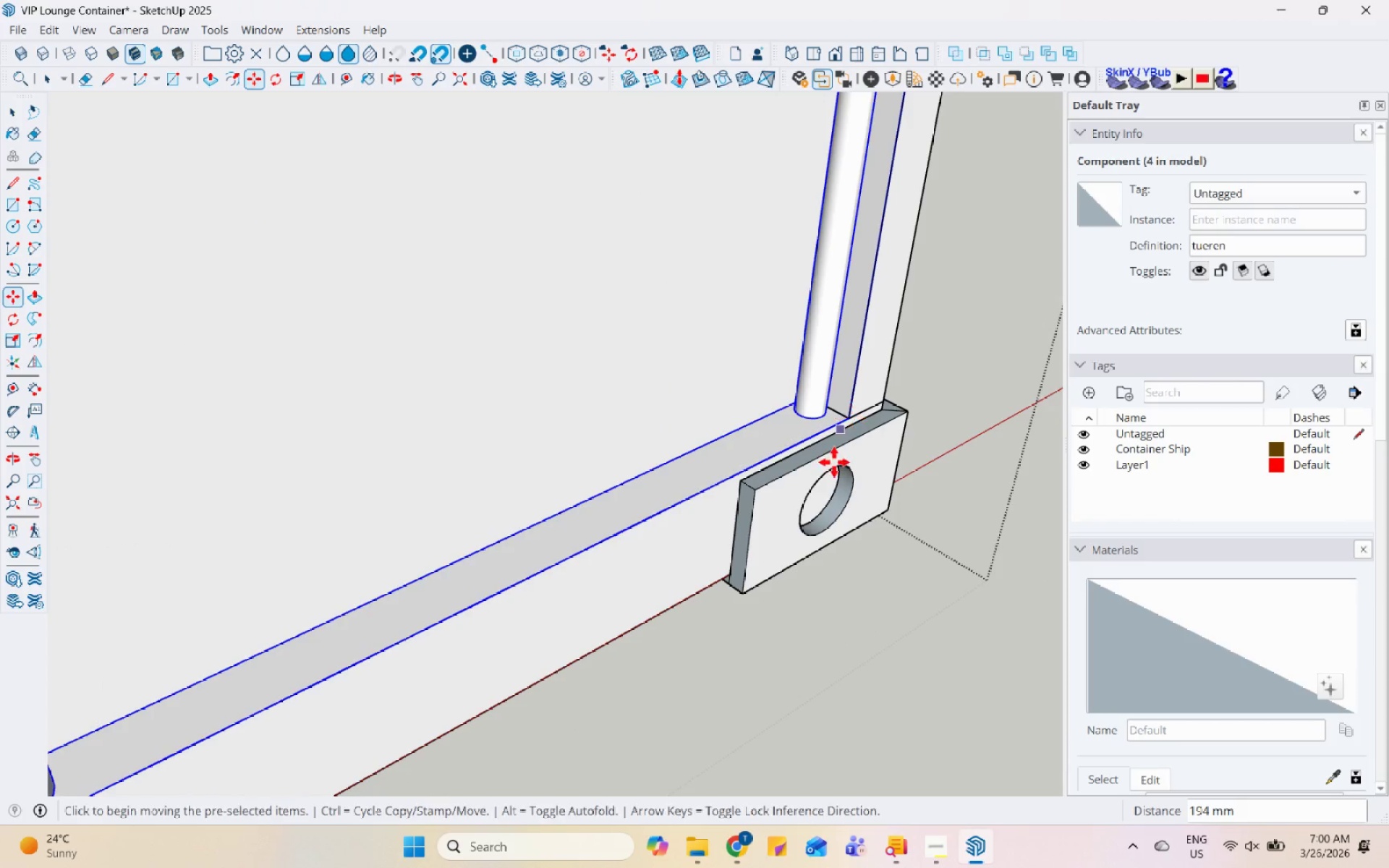 
scroll: coordinate [681, 631], scroll_direction: down, amount: 31.0
 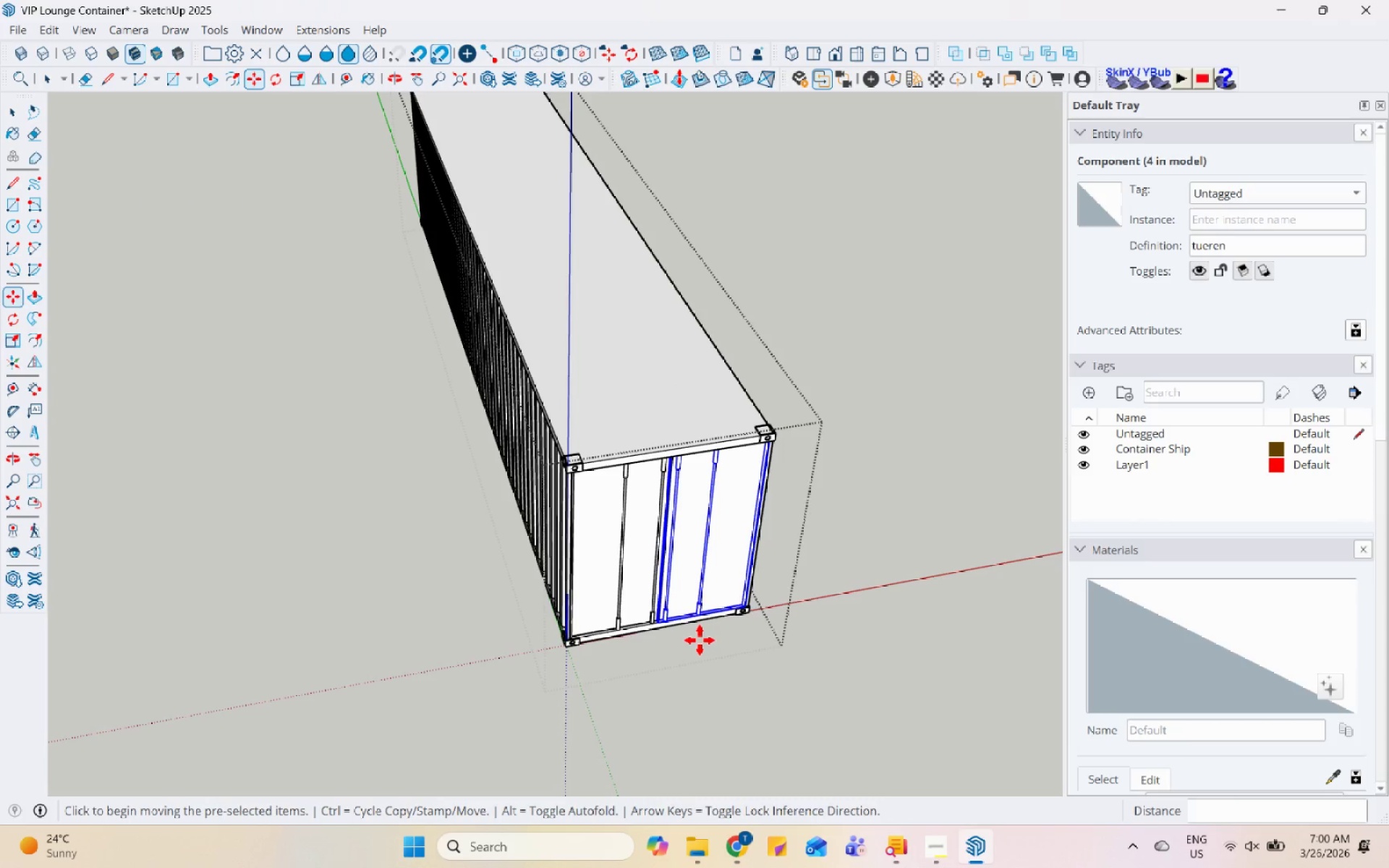 
key(Space)
 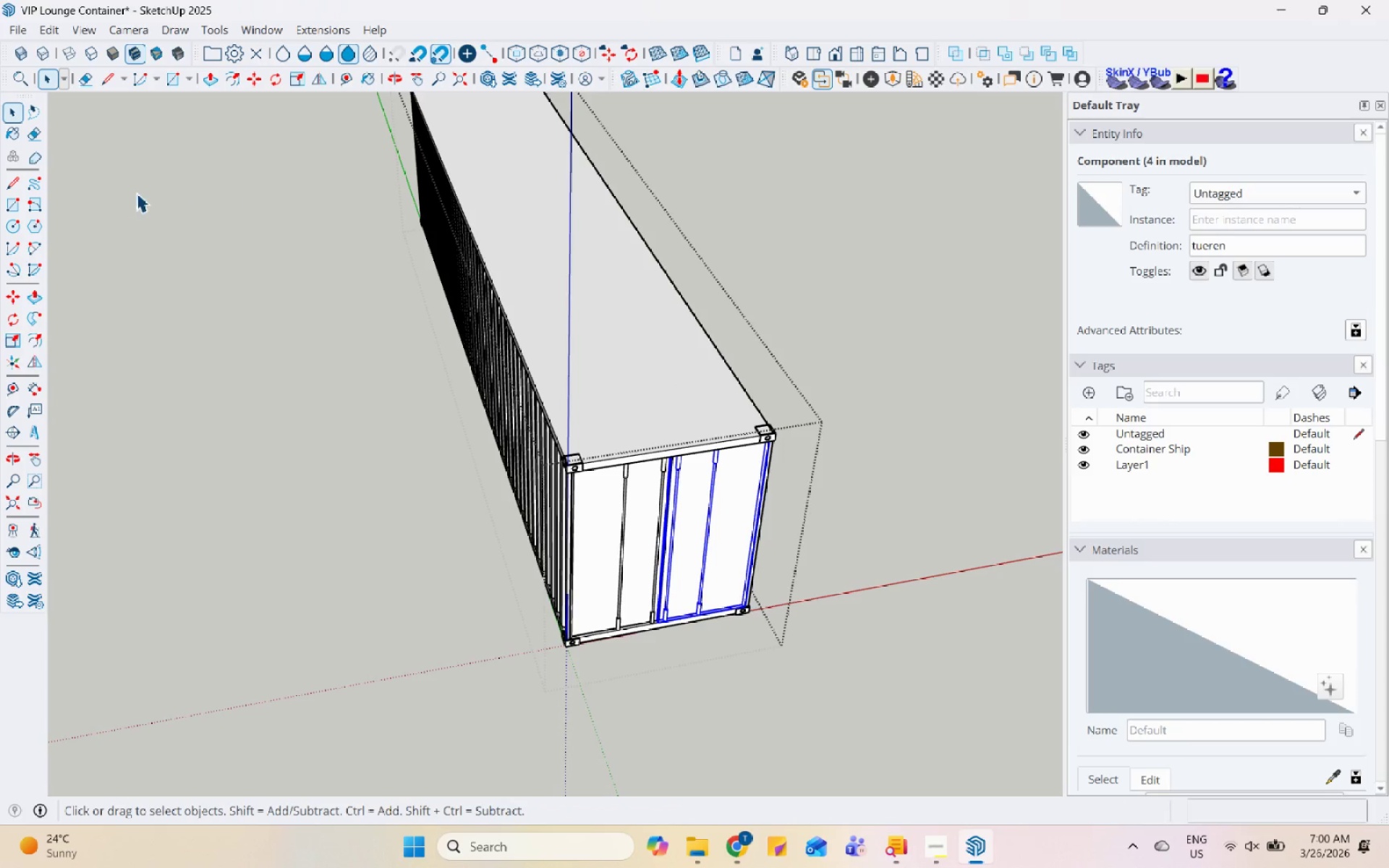 
key(Escape)
 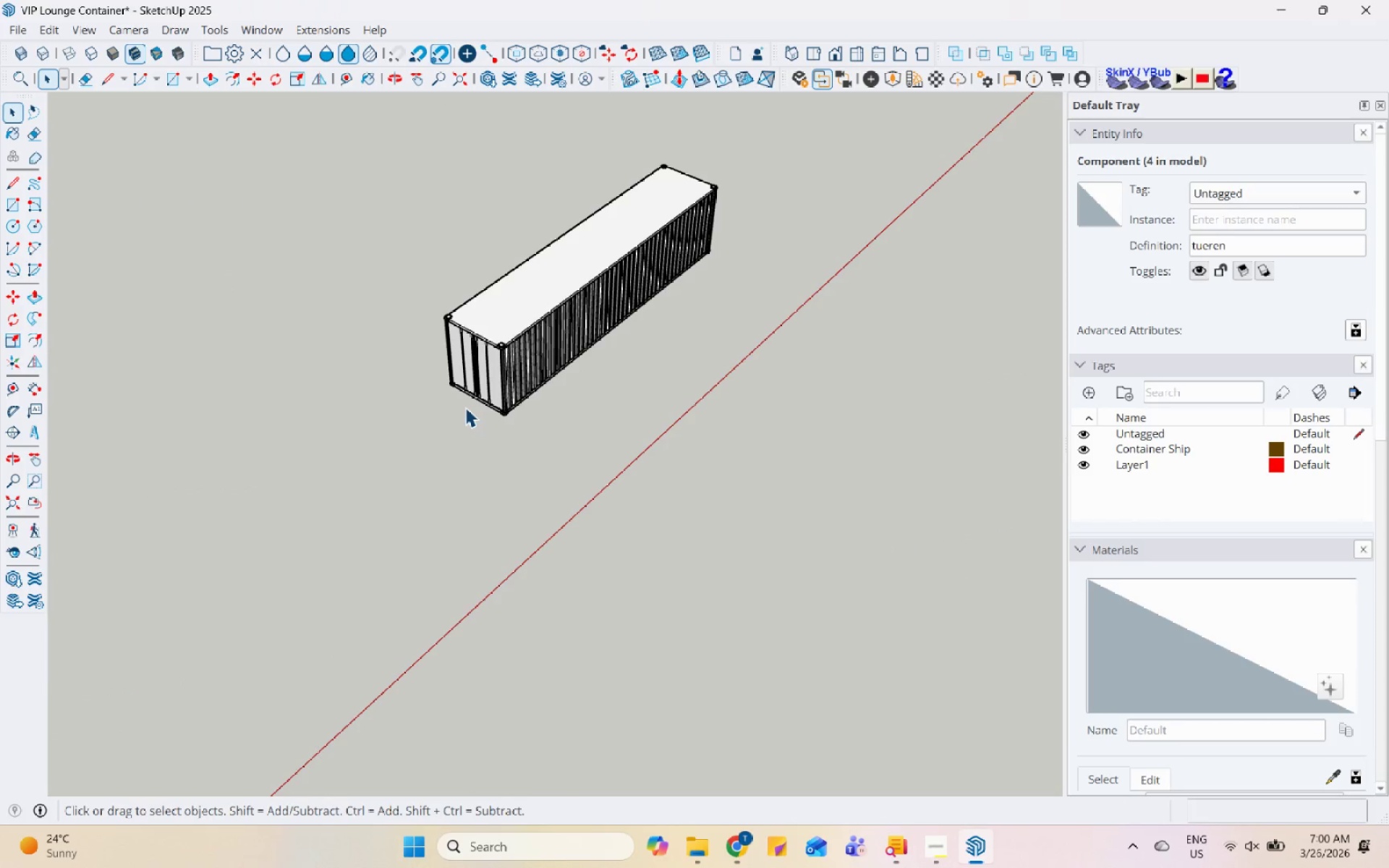 
key(Escape)
 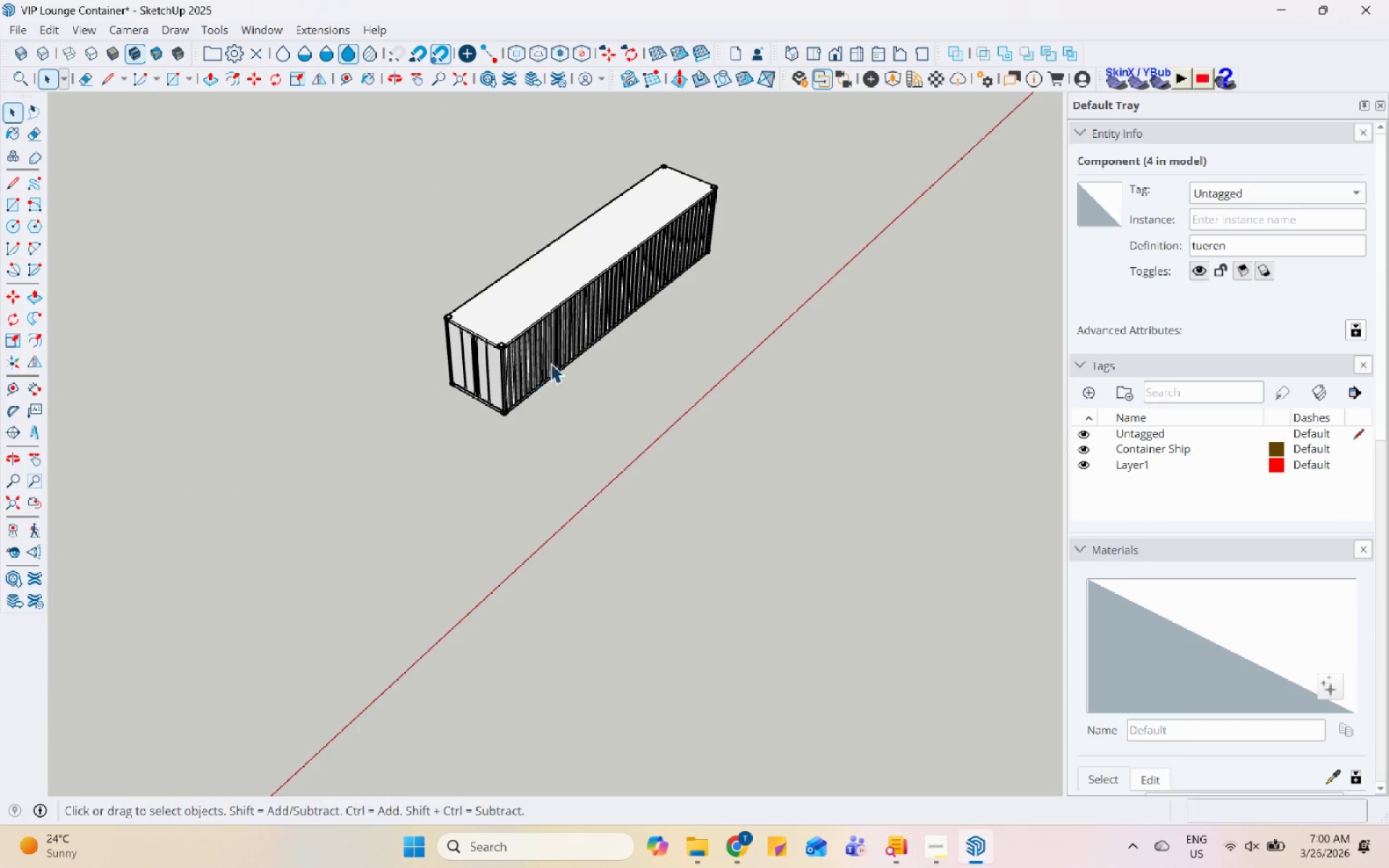 
scroll: coordinate [244, 492], scroll_direction: down, amount: 12.0
 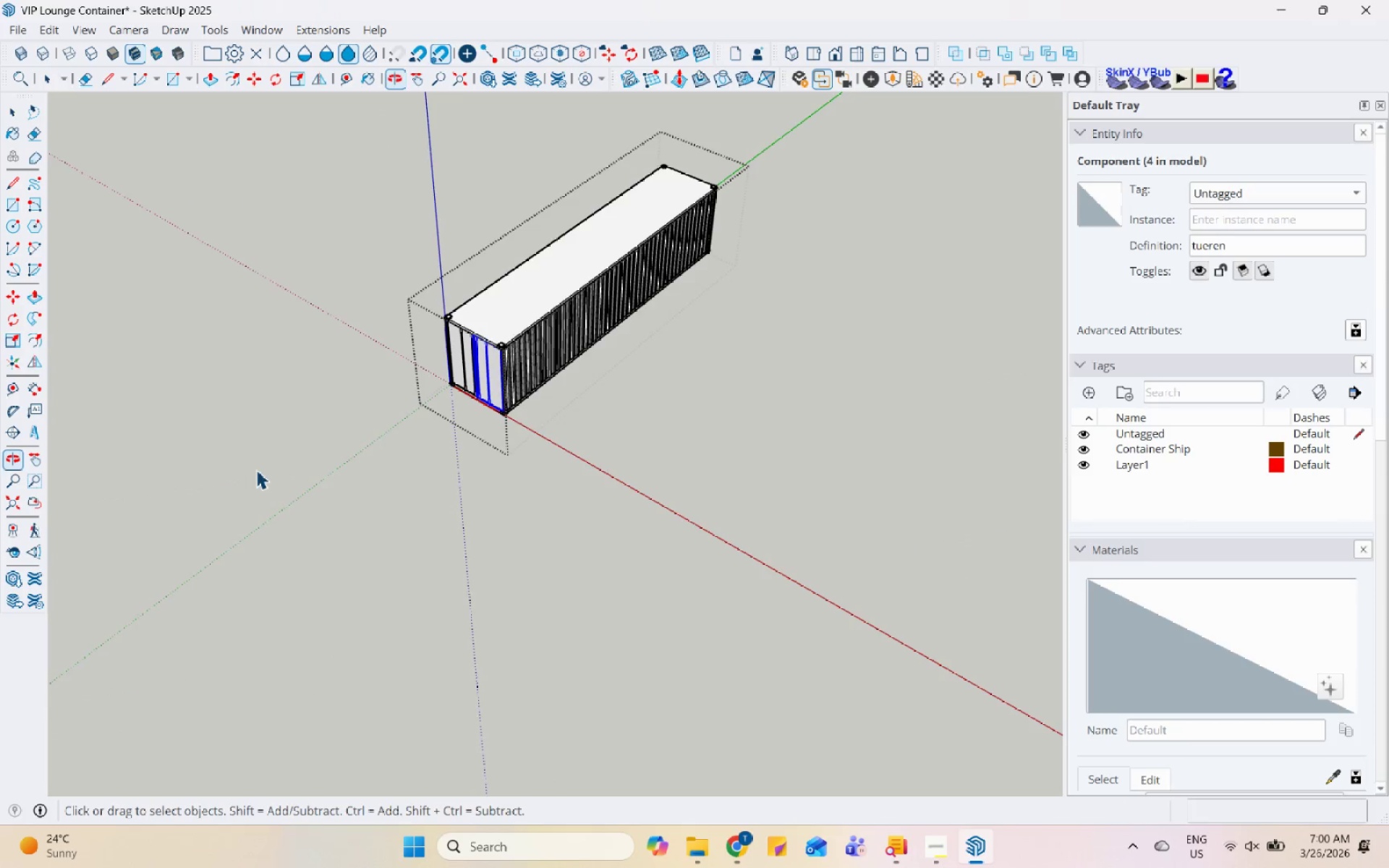 
left_click([553, 363])
 